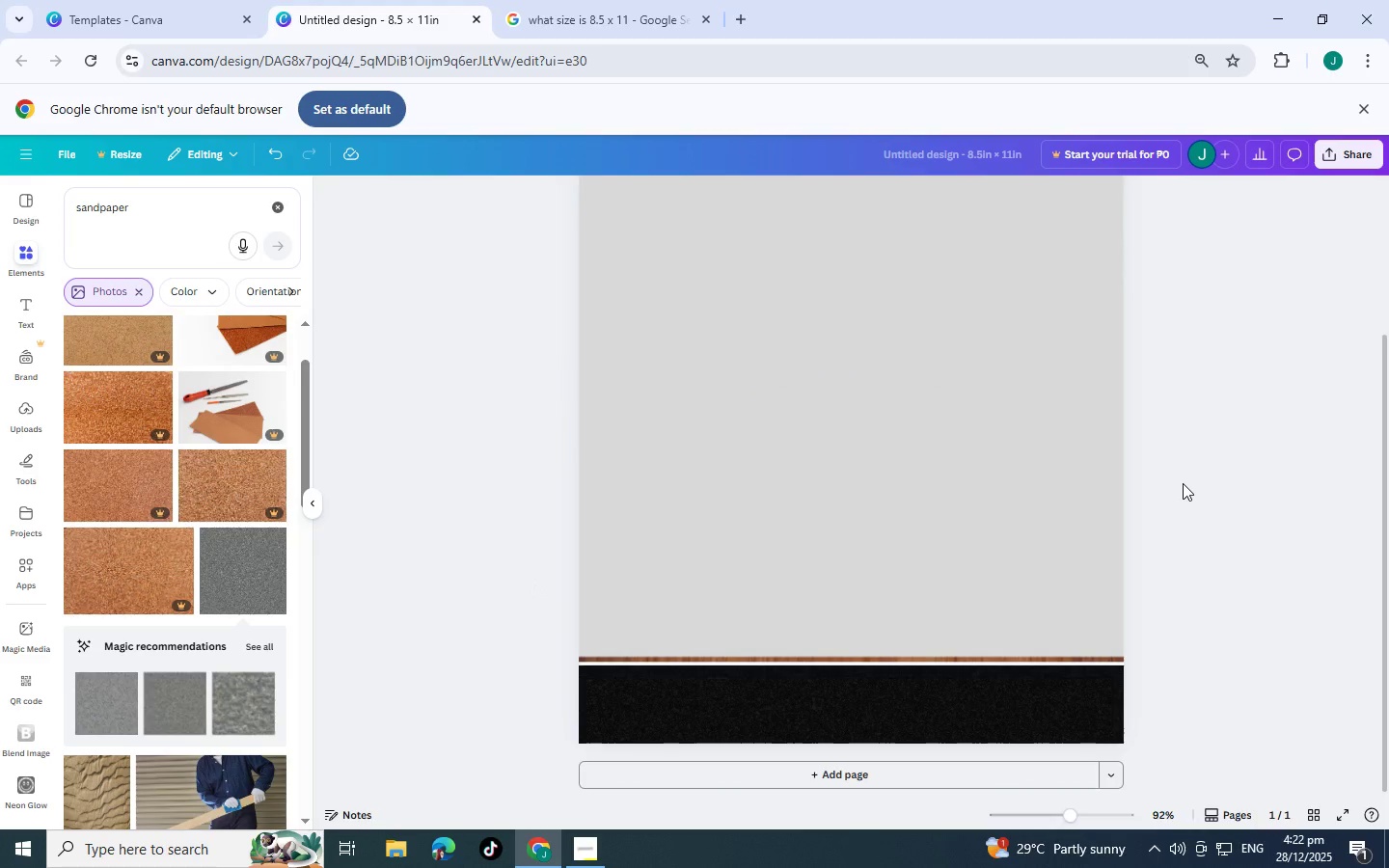 
scroll: coordinate [1183, 483], scroll_direction: up, amount: 1.0
 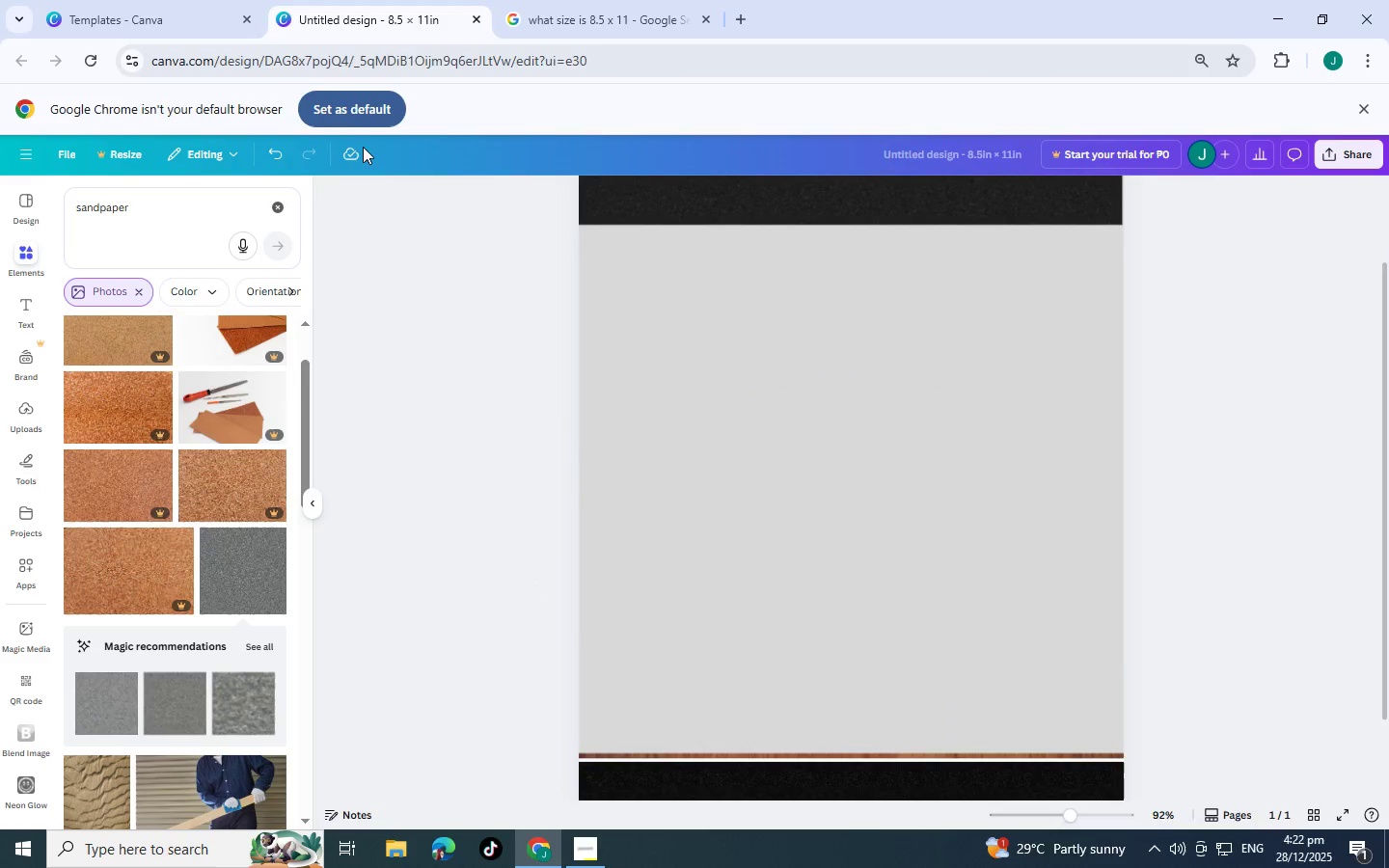 
left_click_drag(start_coordinate=[167, 219], to_coordinate=[0, 194])
 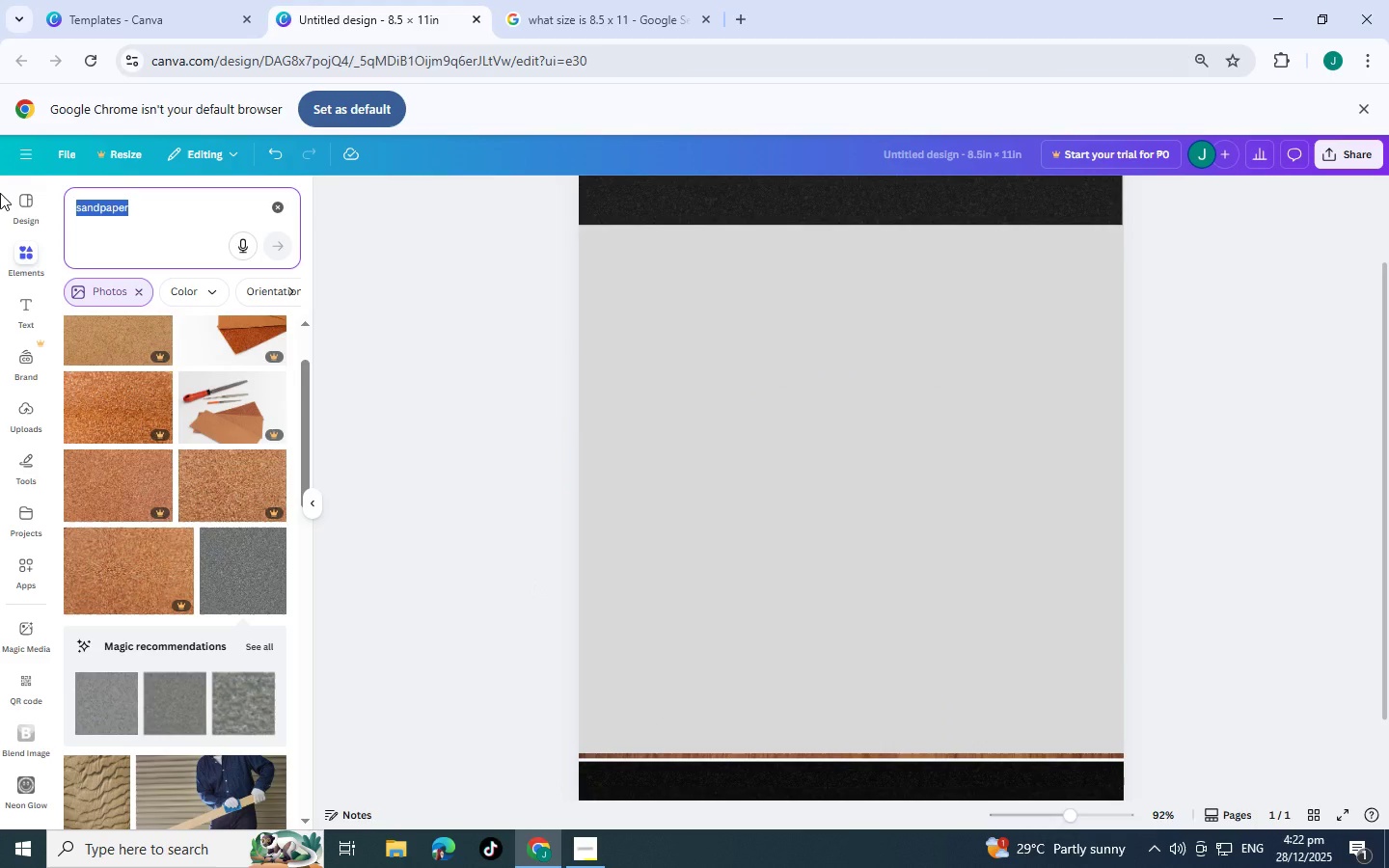 
type(gradient)
 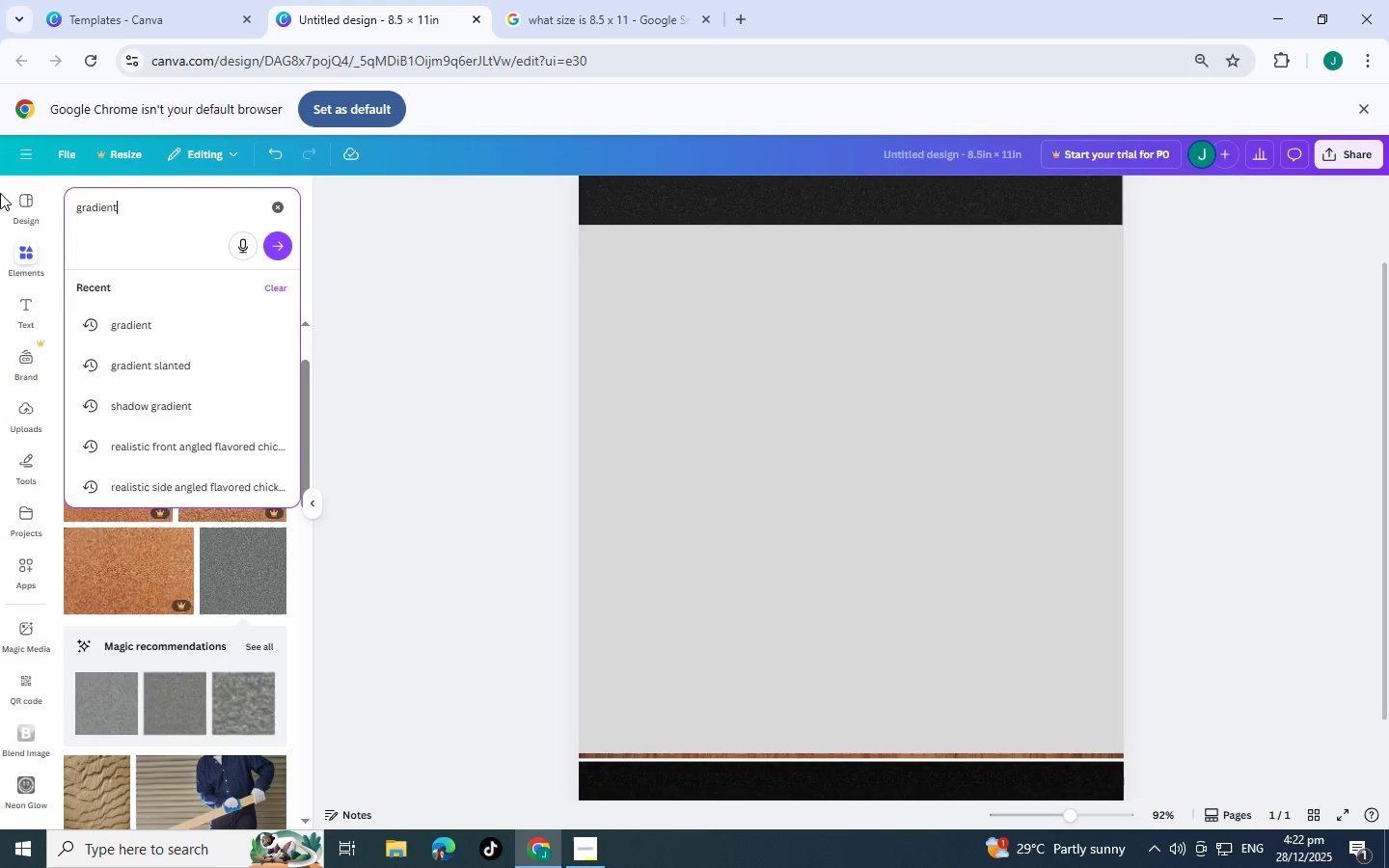 
key(Enter)
 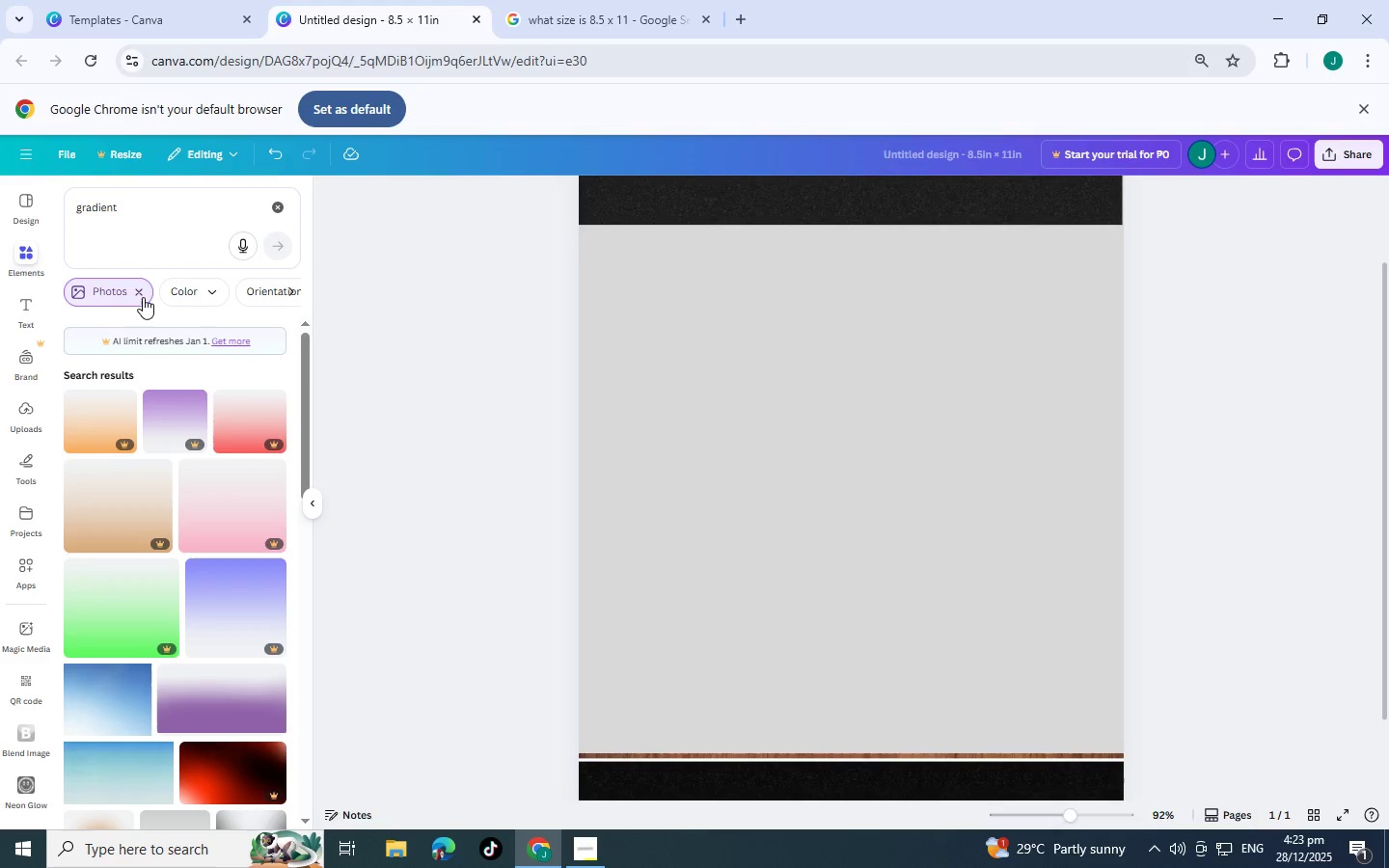 
scroll: coordinate [204, 495], scroll_direction: down, amount: 3.0
 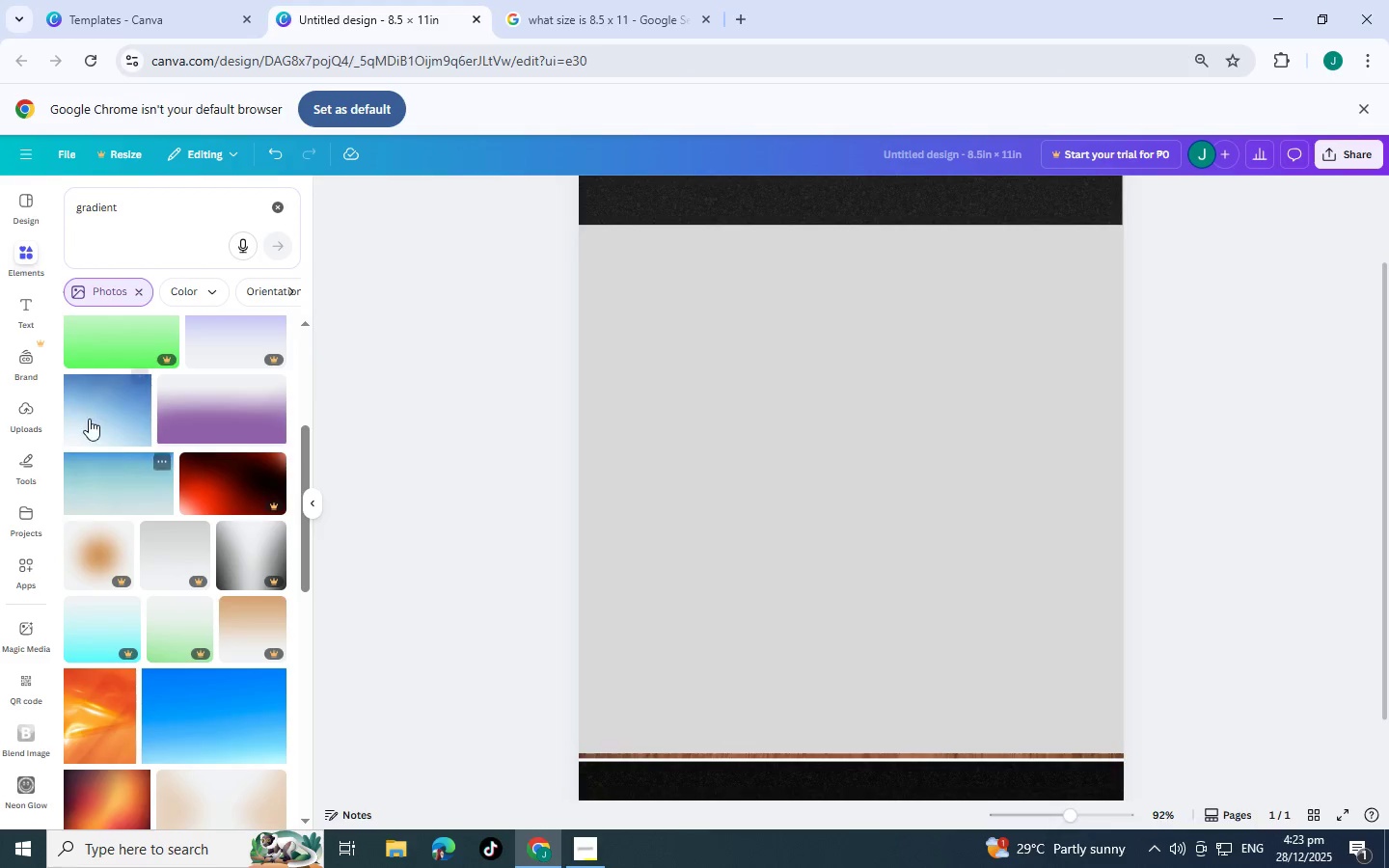 
left_click([88, 414])
 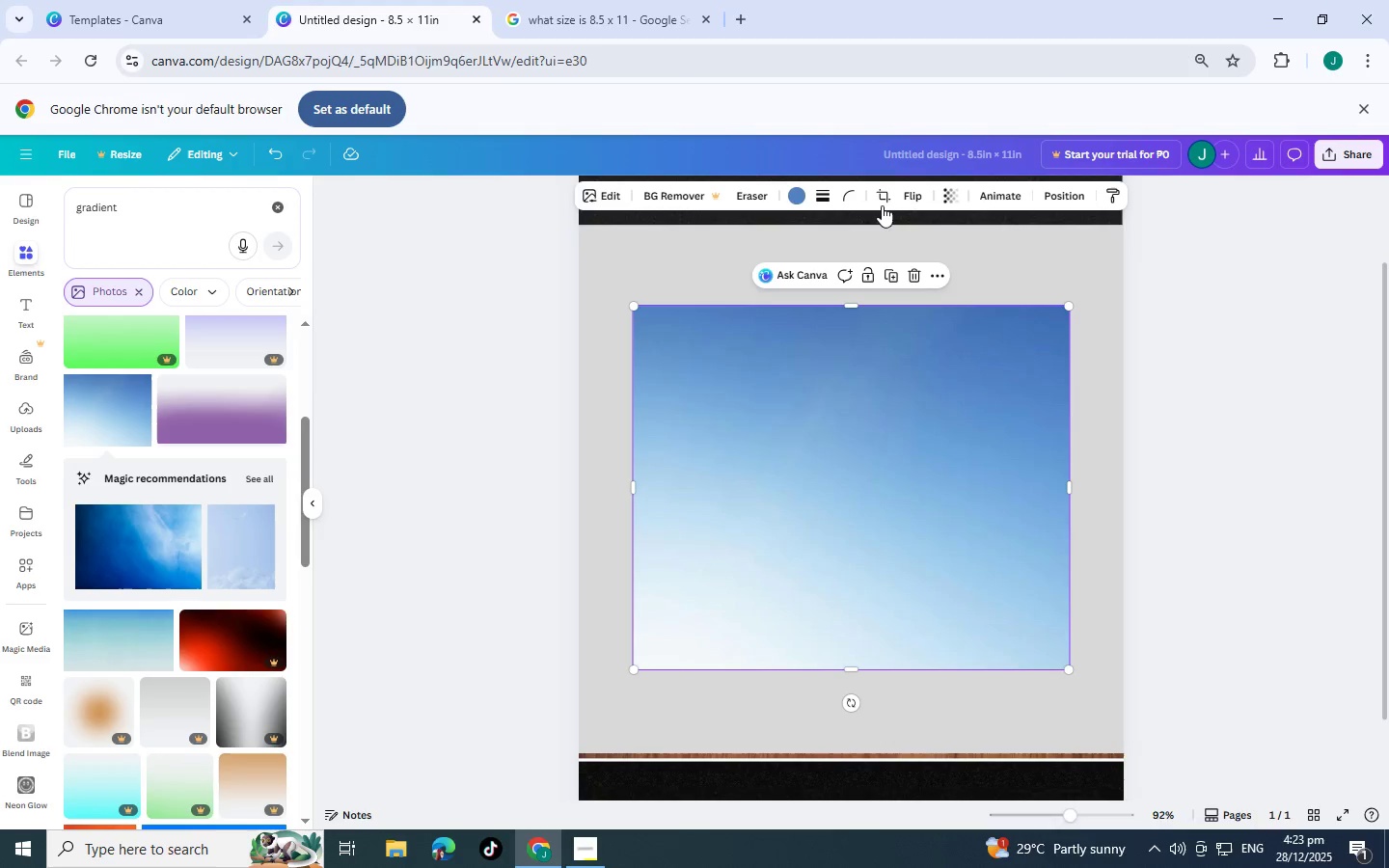 
left_click([788, 200])
 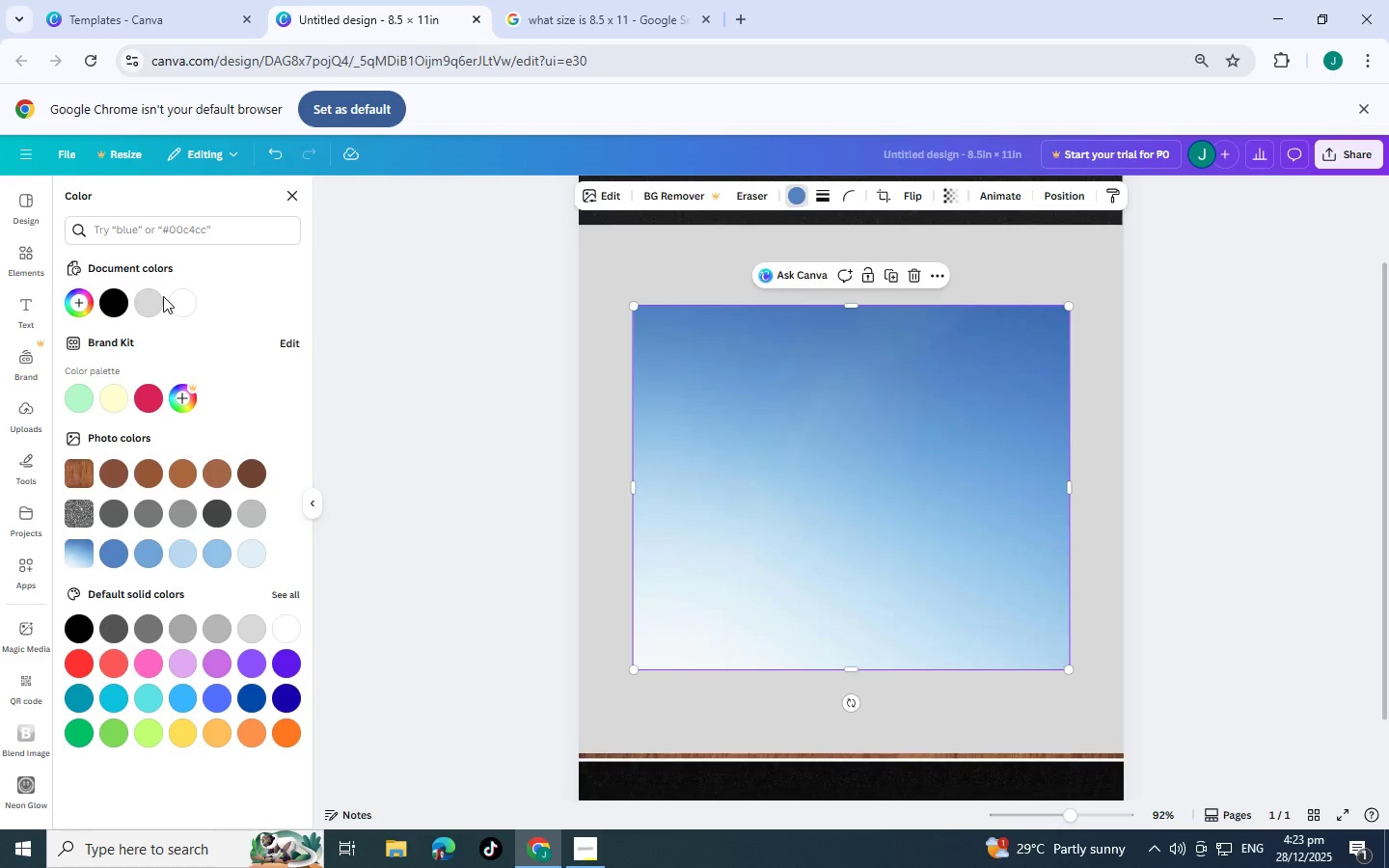 
left_click([187, 304])
 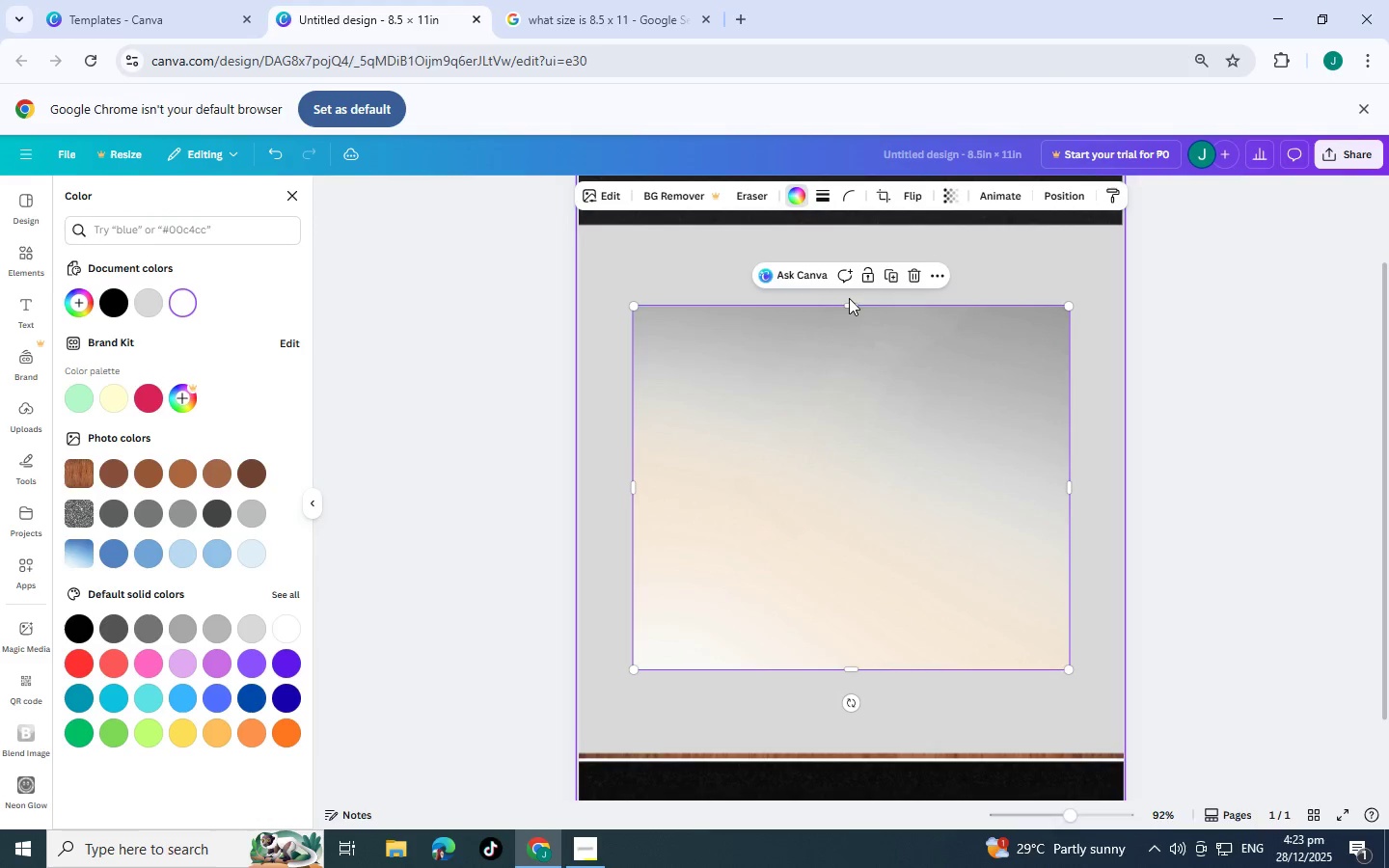 
left_click_drag(start_coordinate=[849, 311], to_coordinate=[854, 256])
 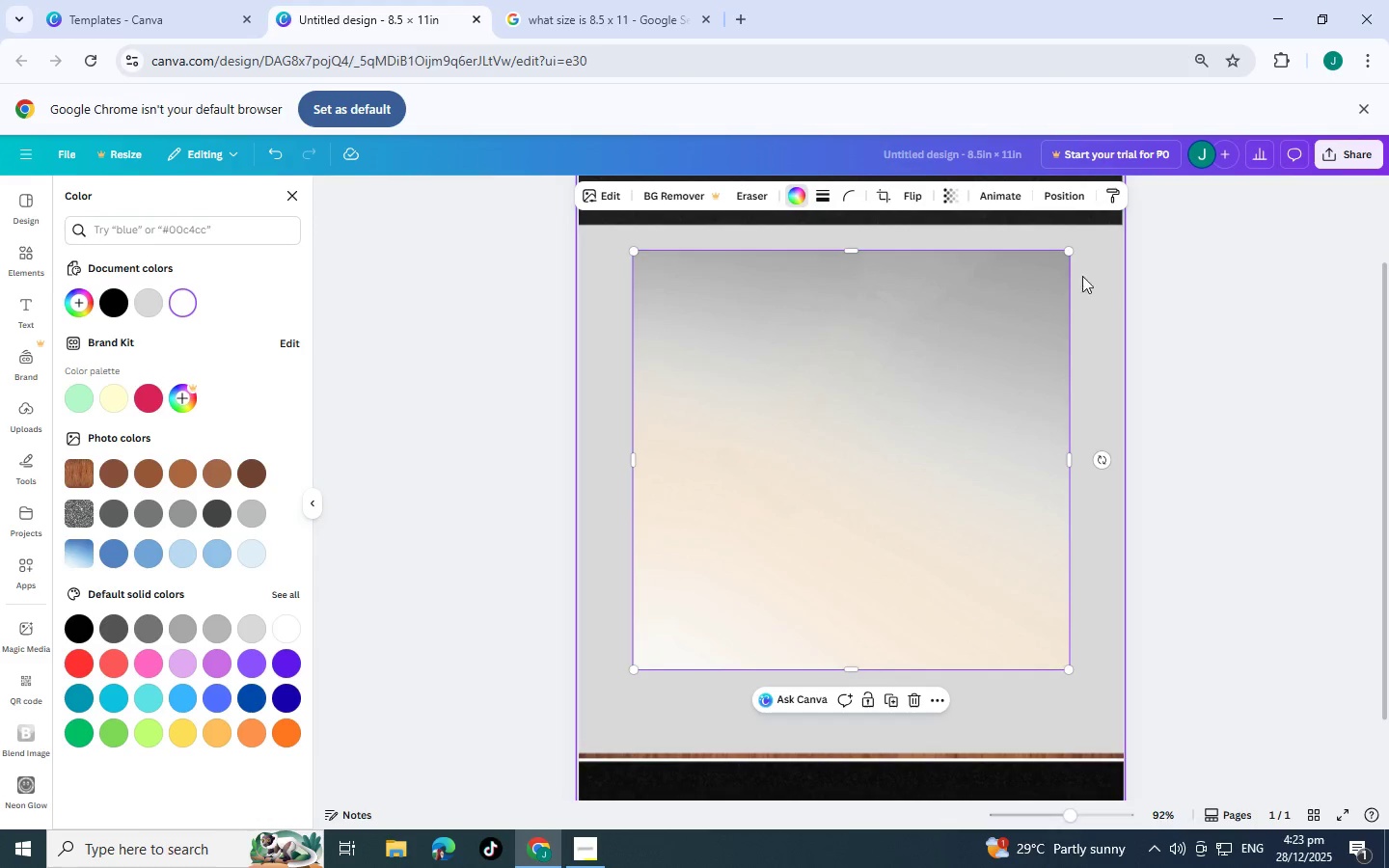 
left_click_drag(start_coordinate=[1066, 253], to_coordinate=[1178, 269])
 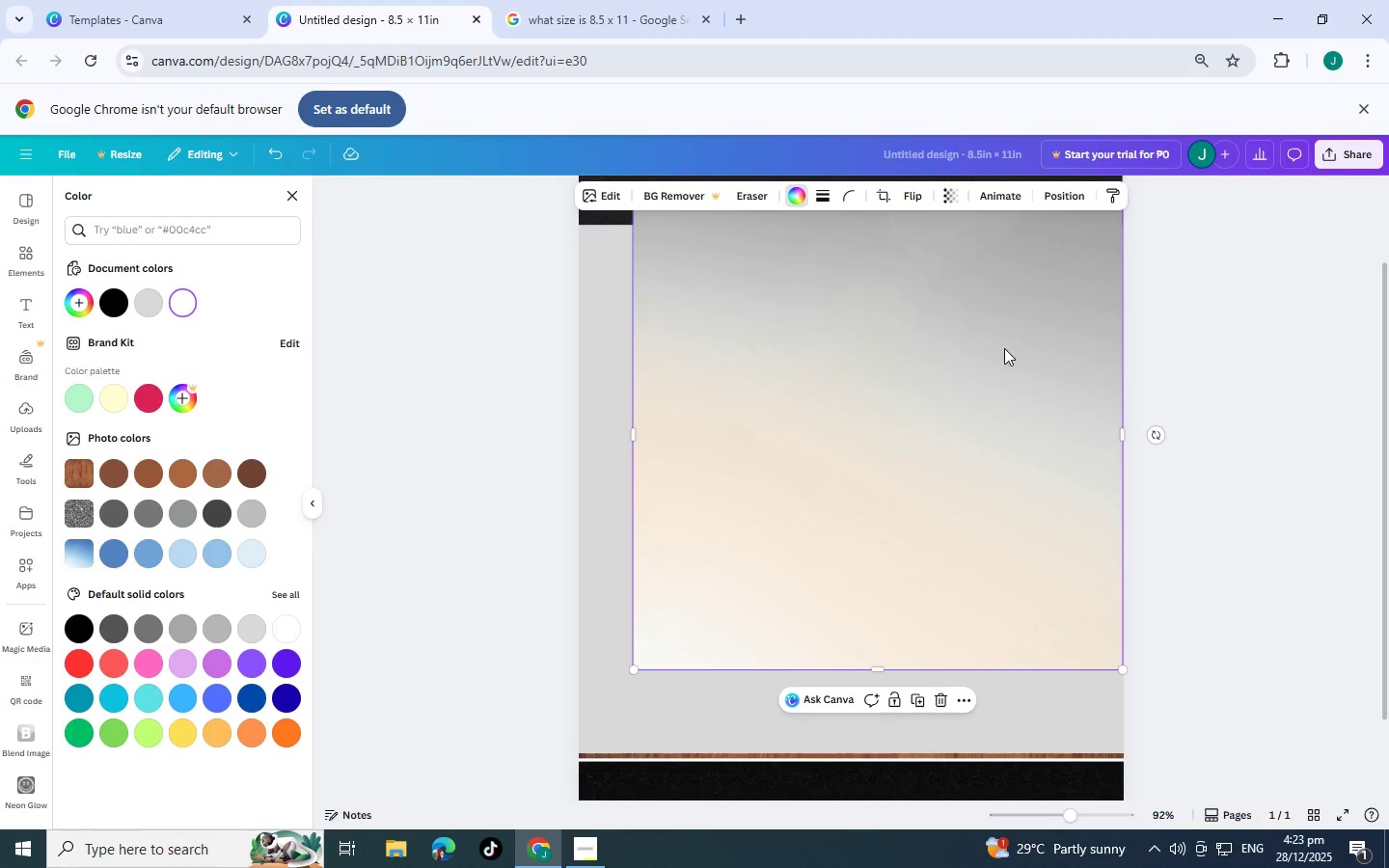 
left_click_drag(start_coordinate=[1007, 342], to_coordinate=[954, 431])
 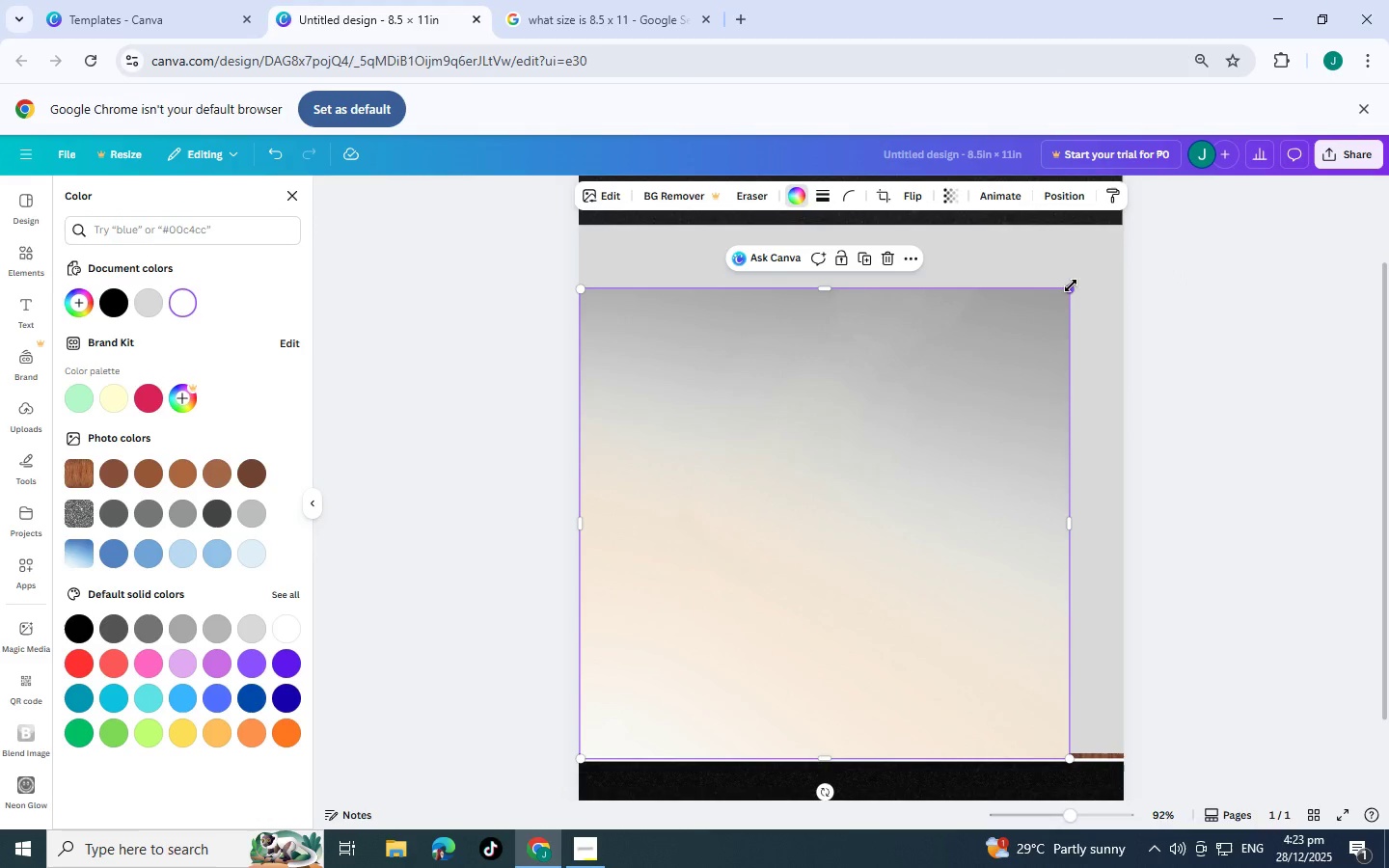 
left_click_drag(start_coordinate=[1071, 285], to_coordinate=[1140, 251])
 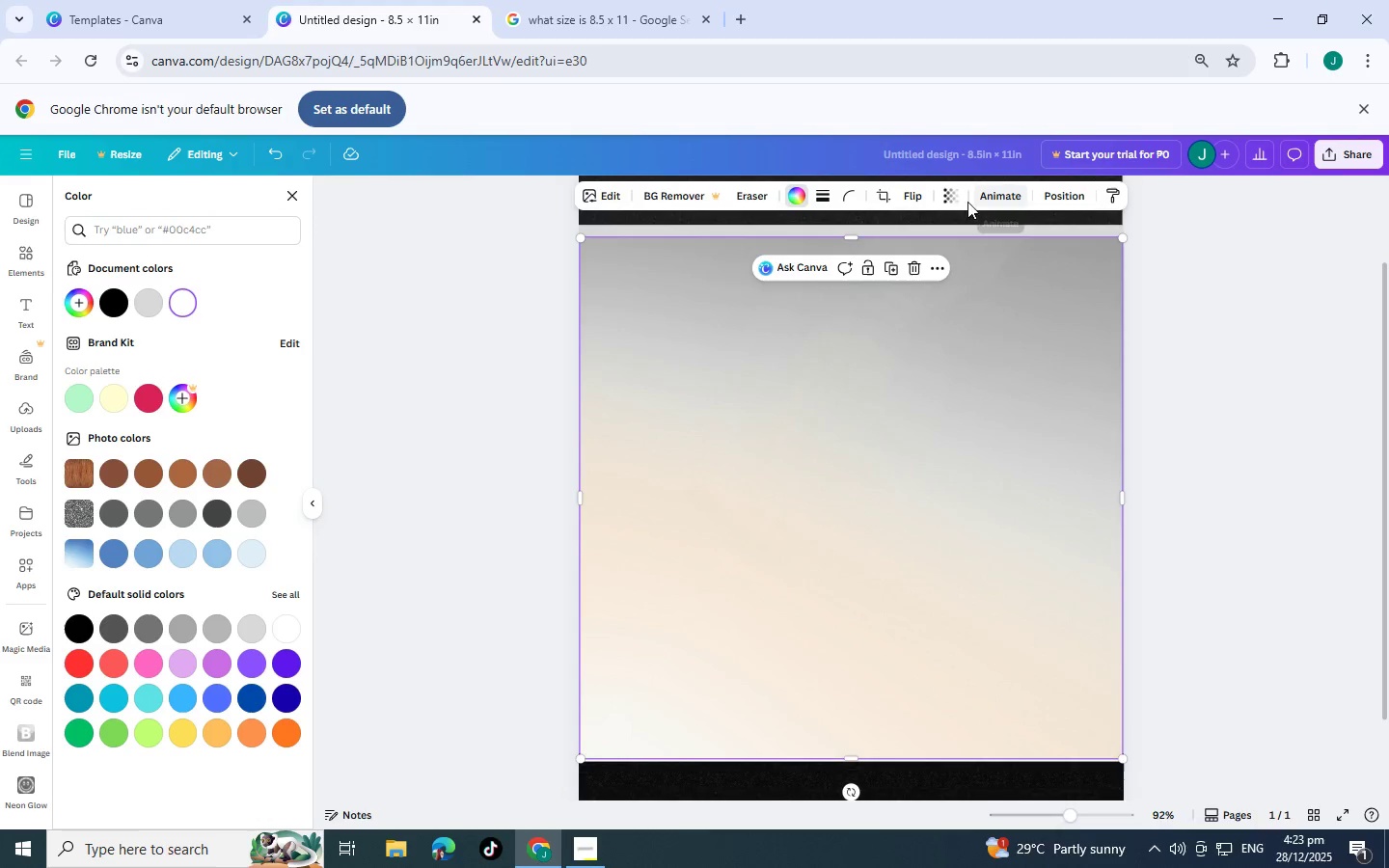 
left_click([943, 191])
 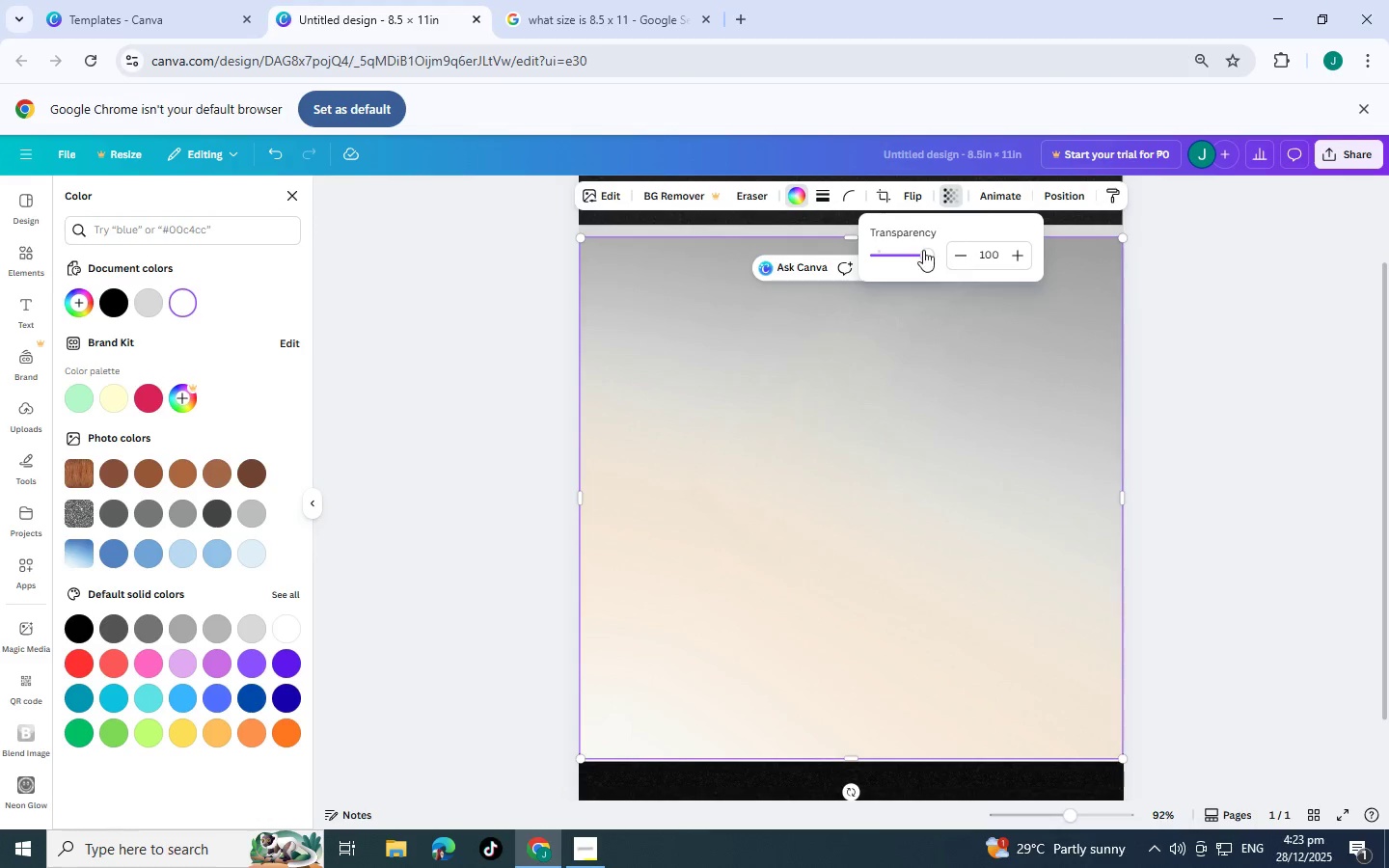 
left_click_drag(start_coordinate=[915, 248], to_coordinate=[895, 252])
 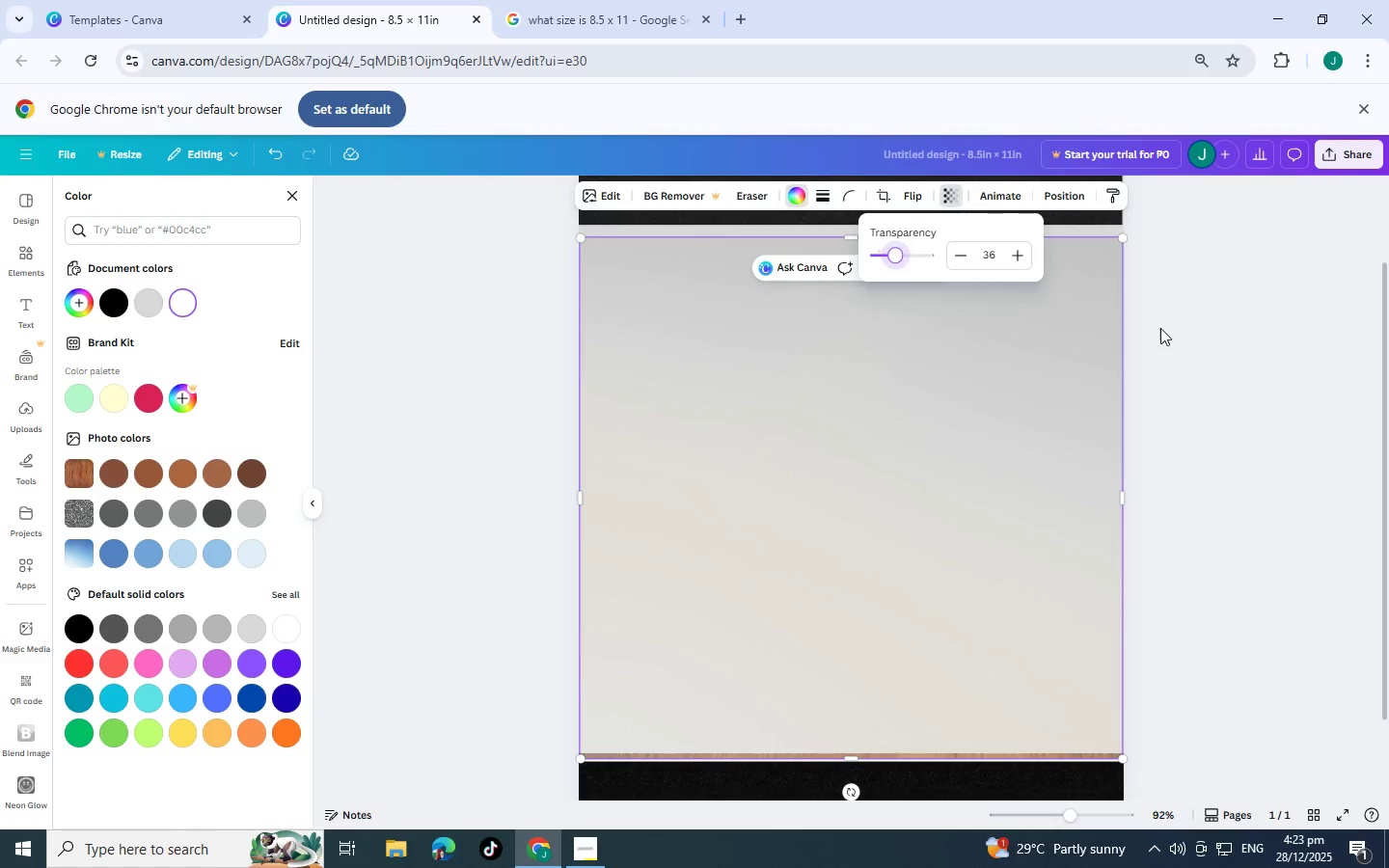 
left_click([1160, 328])
 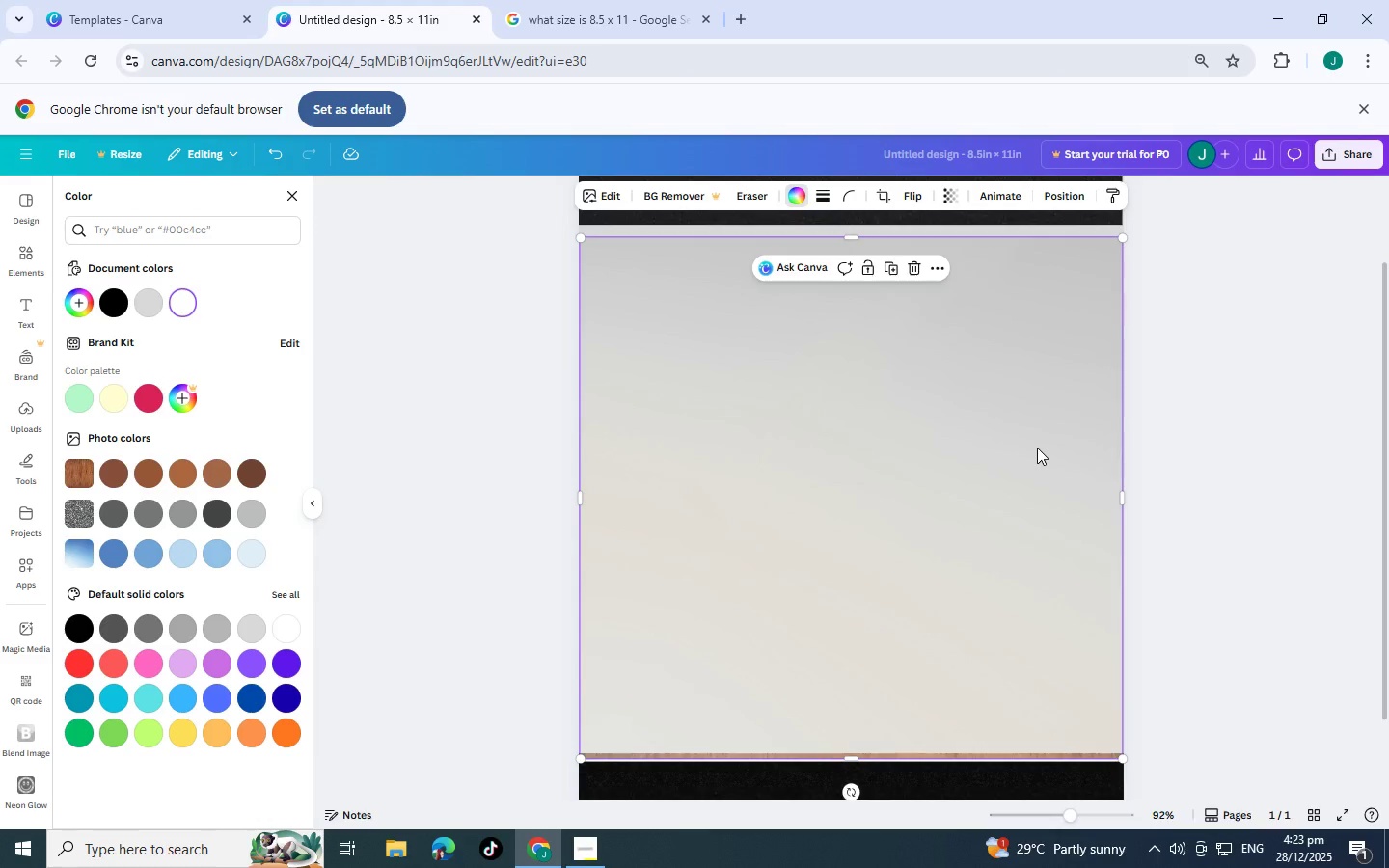 
left_click_drag(start_coordinate=[1037, 448], to_coordinate=[1024, 623])
 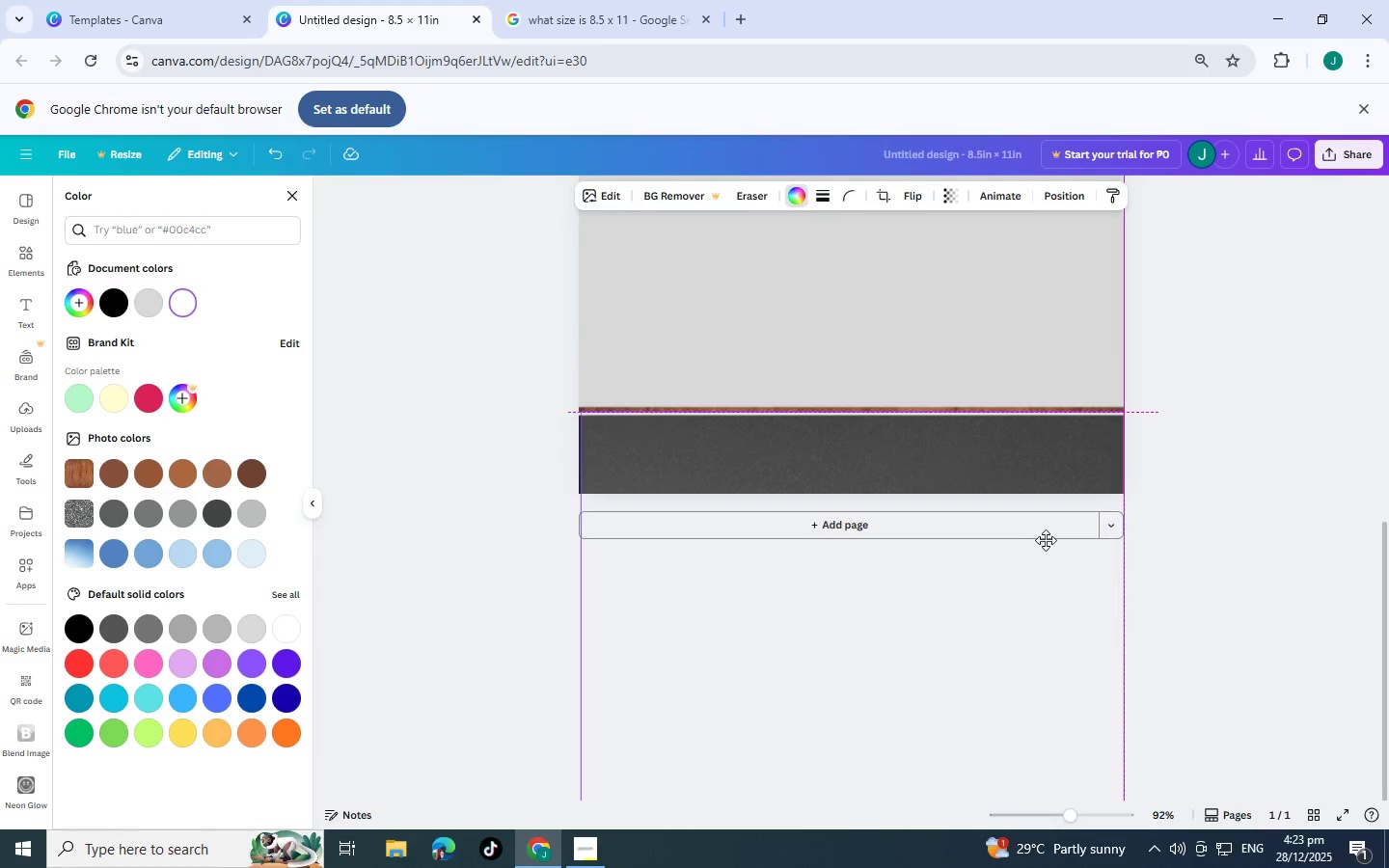 
scroll: coordinate [1065, 292], scroll_direction: up, amount: 6.0
 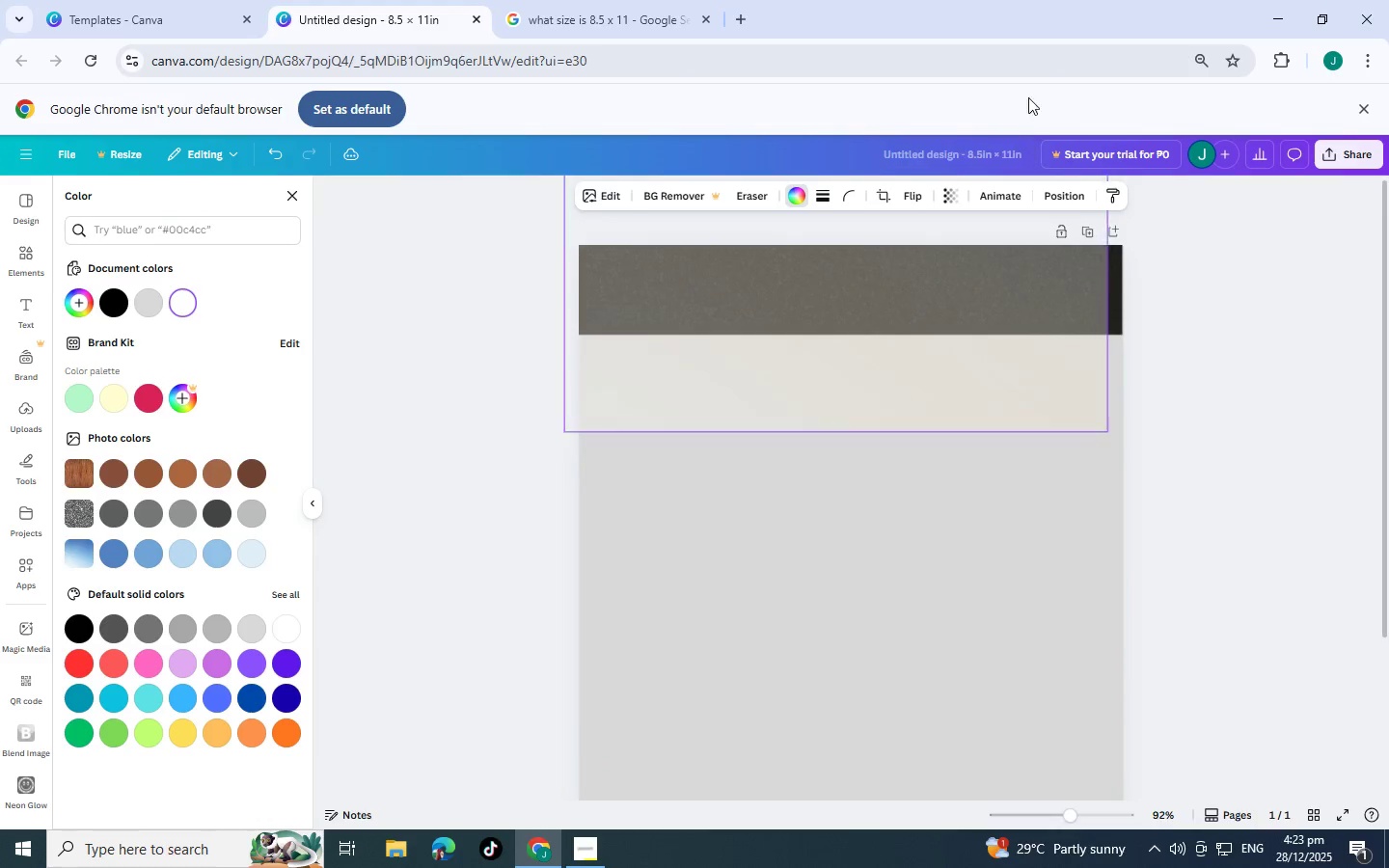 
scroll: coordinate [1049, 643], scroll_direction: down, amount: 7.0
 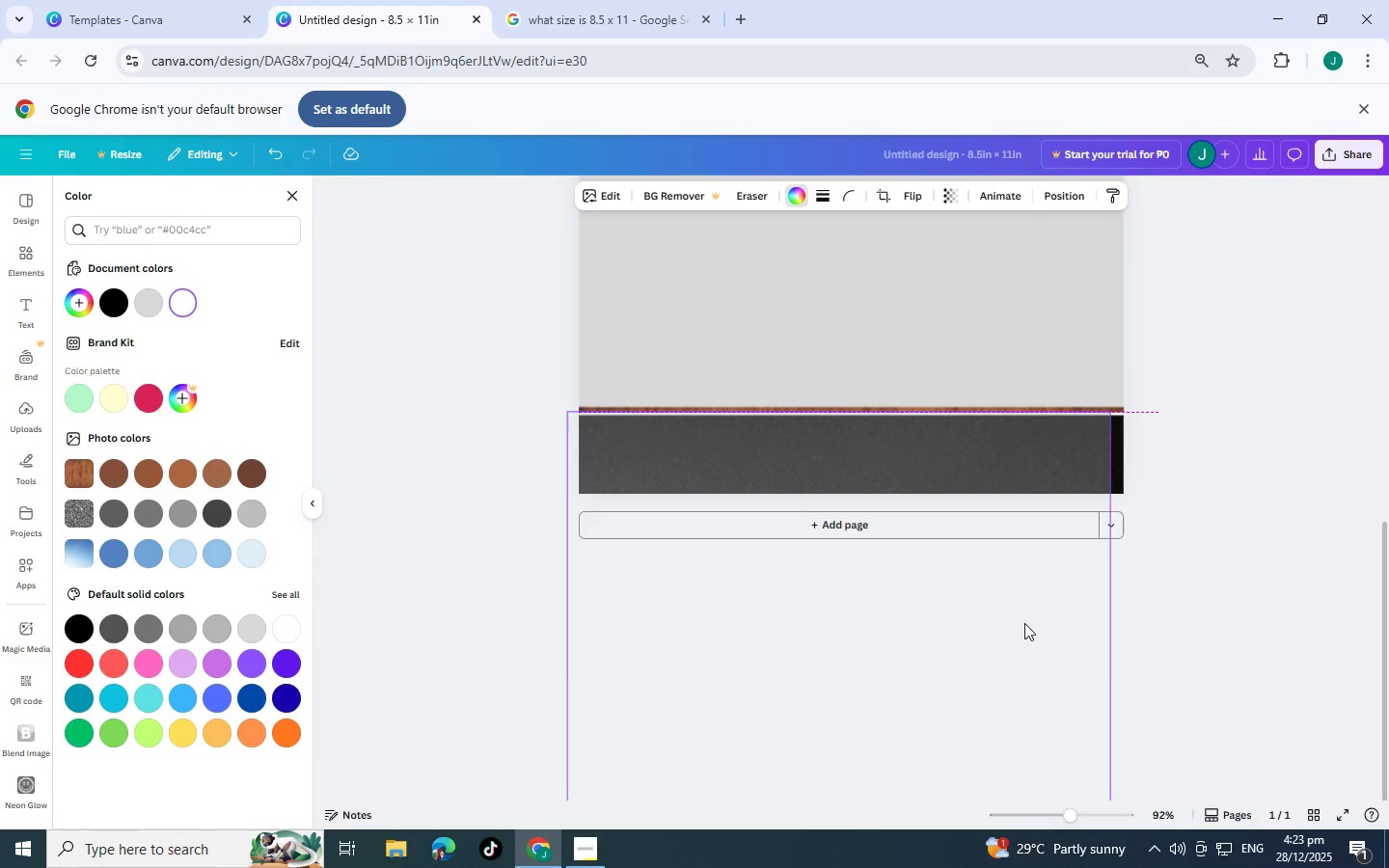 
left_click_drag(start_coordinate=[1028, 540], to_coordinate=[1041, 541])
 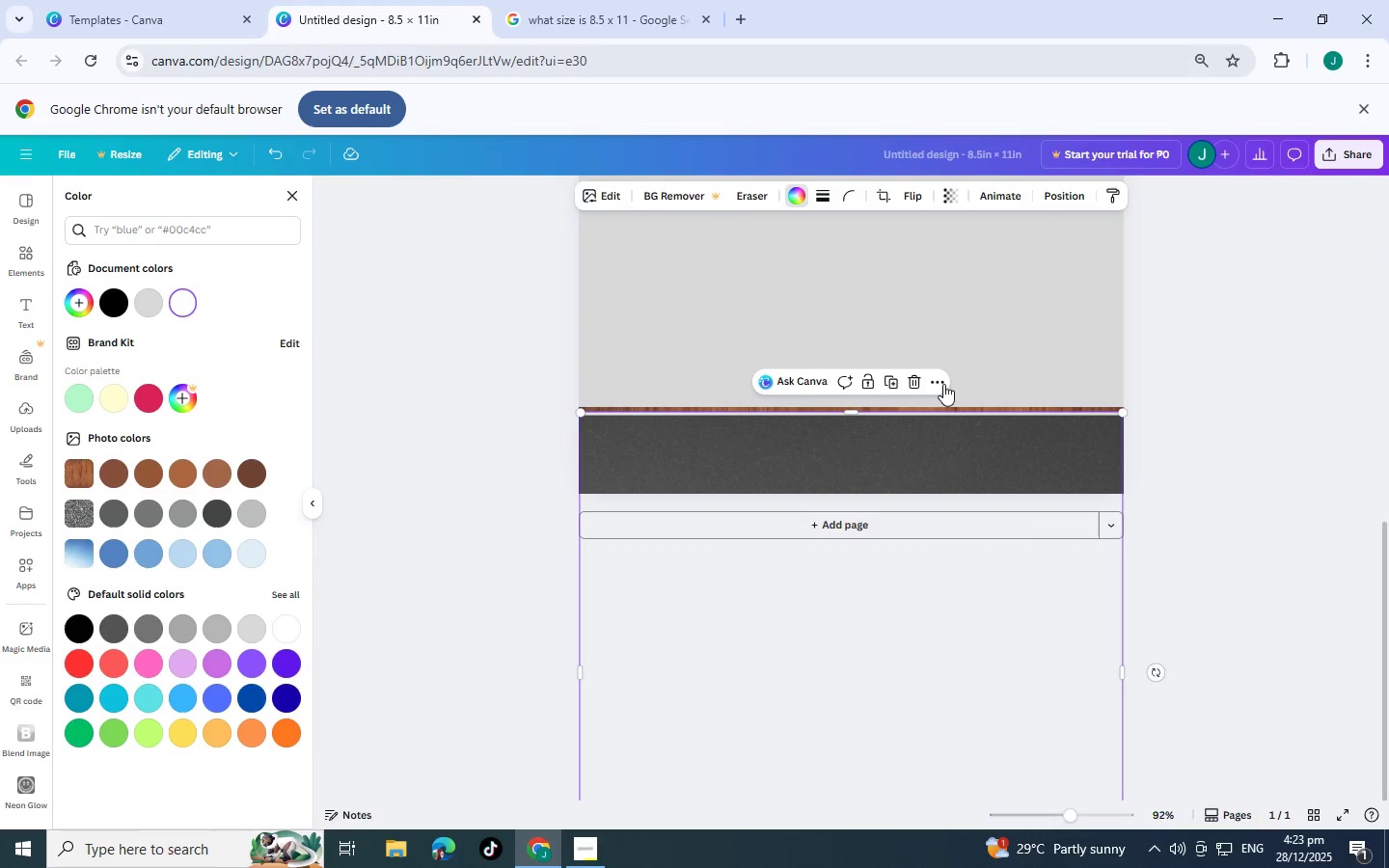 
left_click([919, 384])
 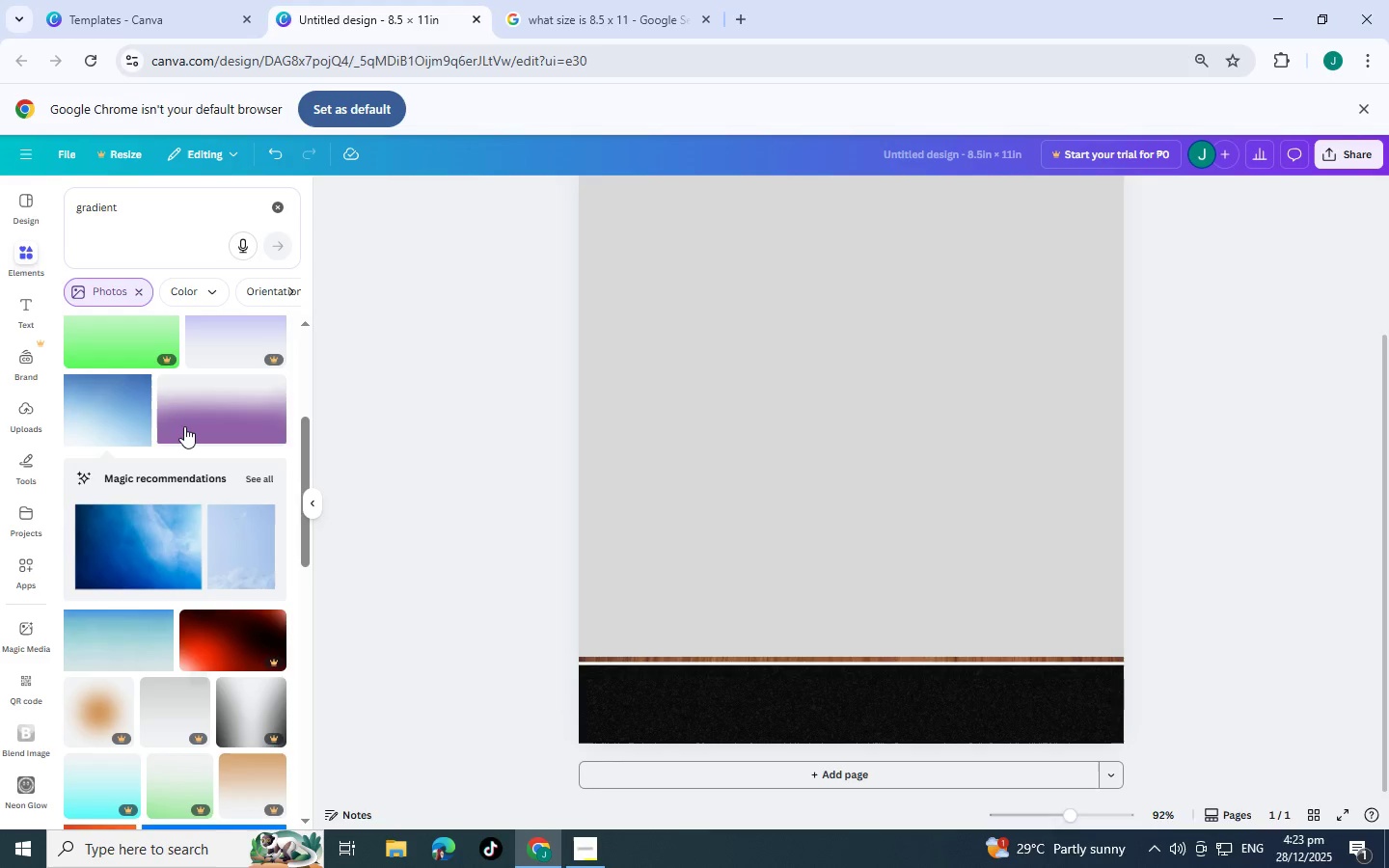 
left_click([123, 417])
 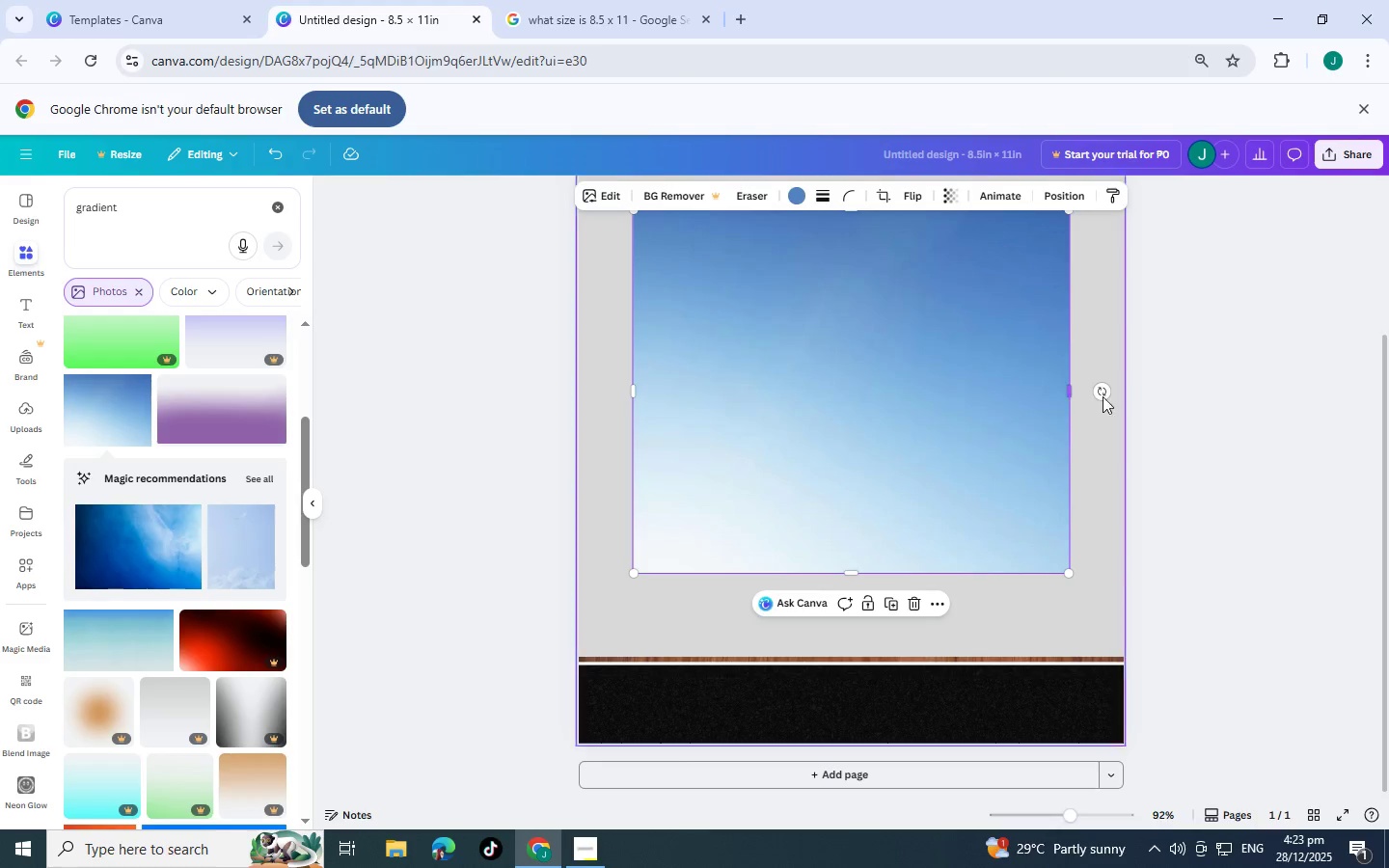 
left_click_drag(start_coordinate=[1106, 392], to_coordinate=[498, 403])
 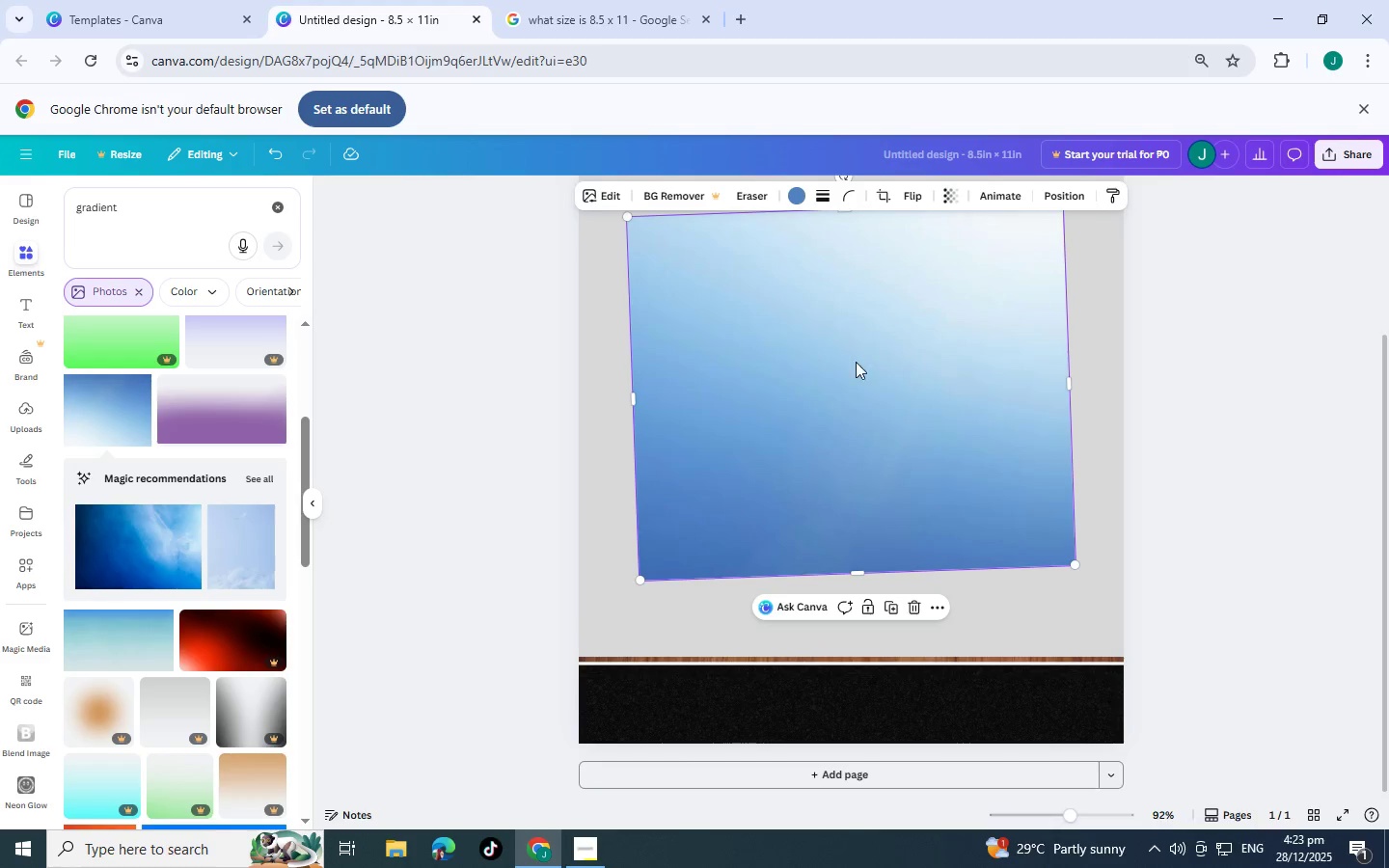 
left_click_drag(start_coordinate=[866, 370], to_coordinate=[818, 834])
 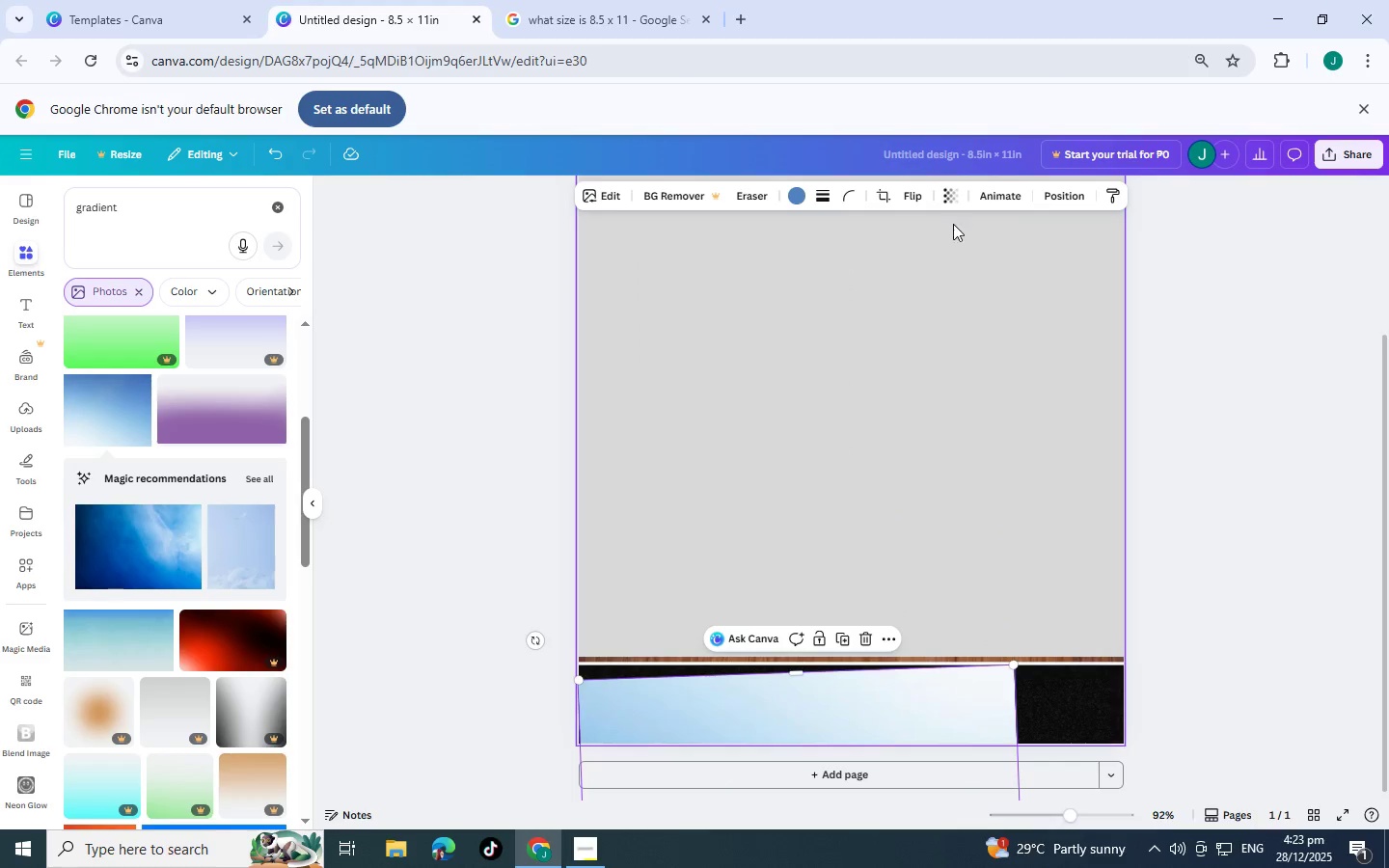 
left_click([947, 198])
 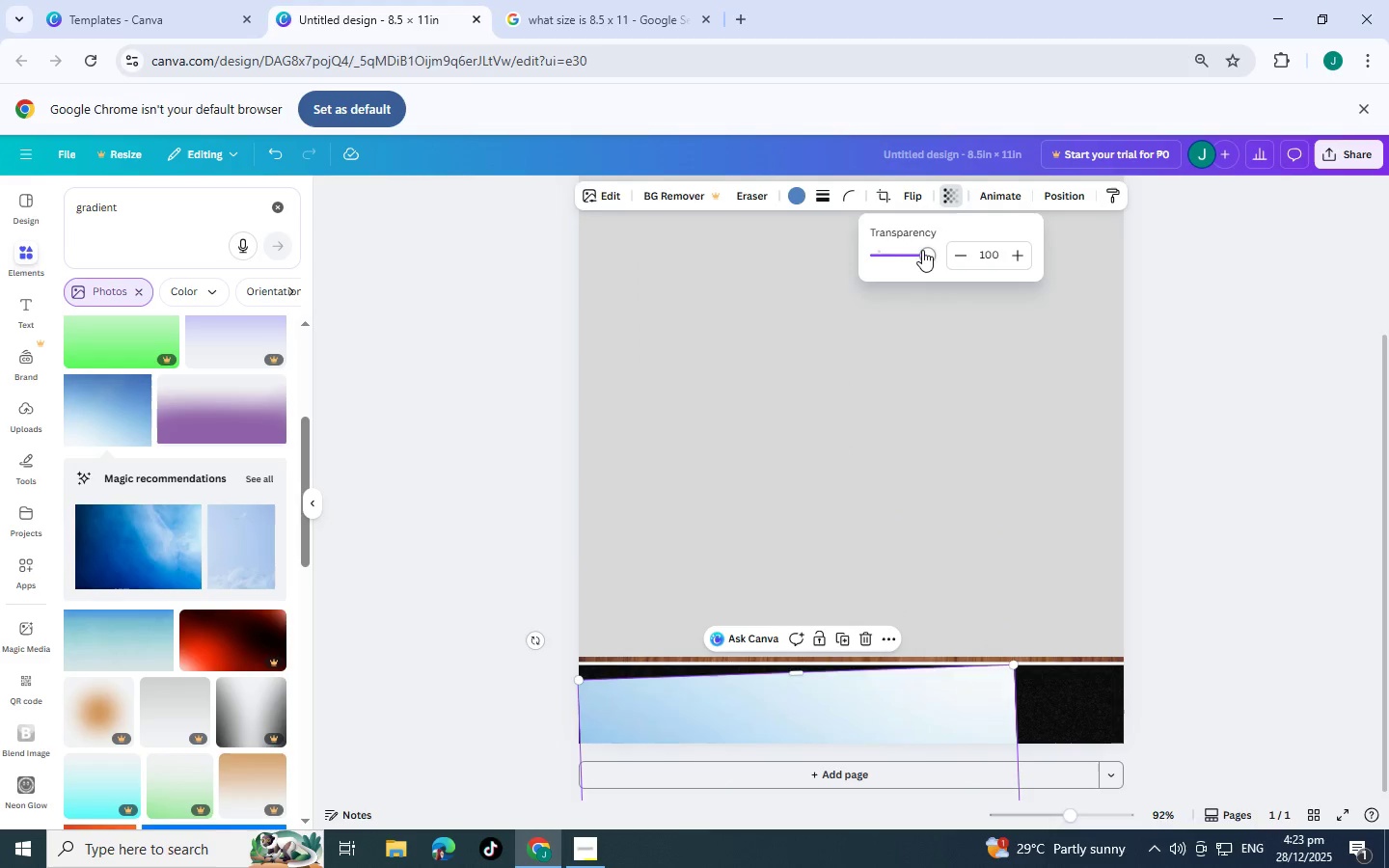 
left_click_drag(start_coordinate=[922, 250], to_coordinate=[902, 252])
 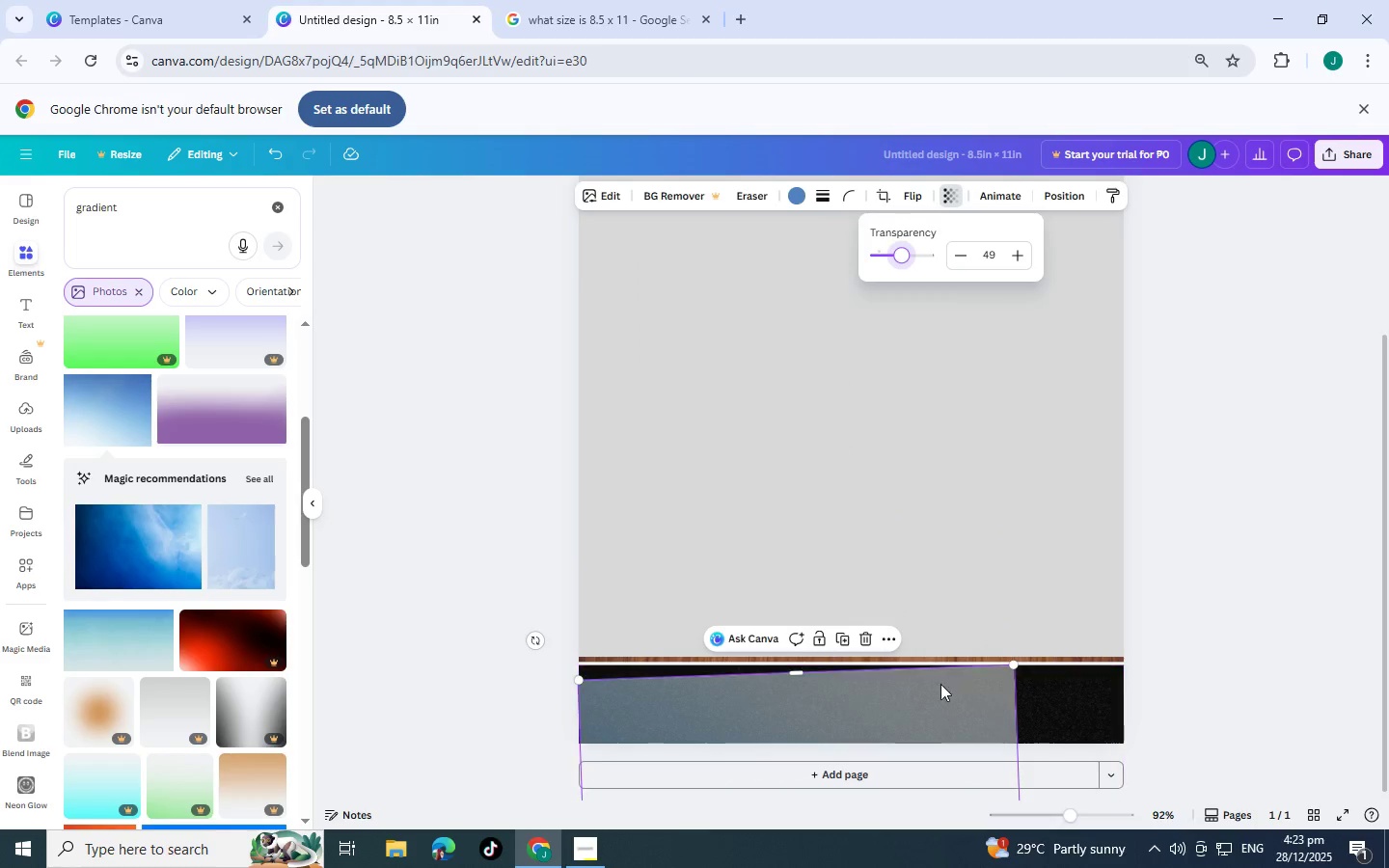 
left_click_drag(start_coordinate=[933, 710], to_coordinate=[932, 697])
 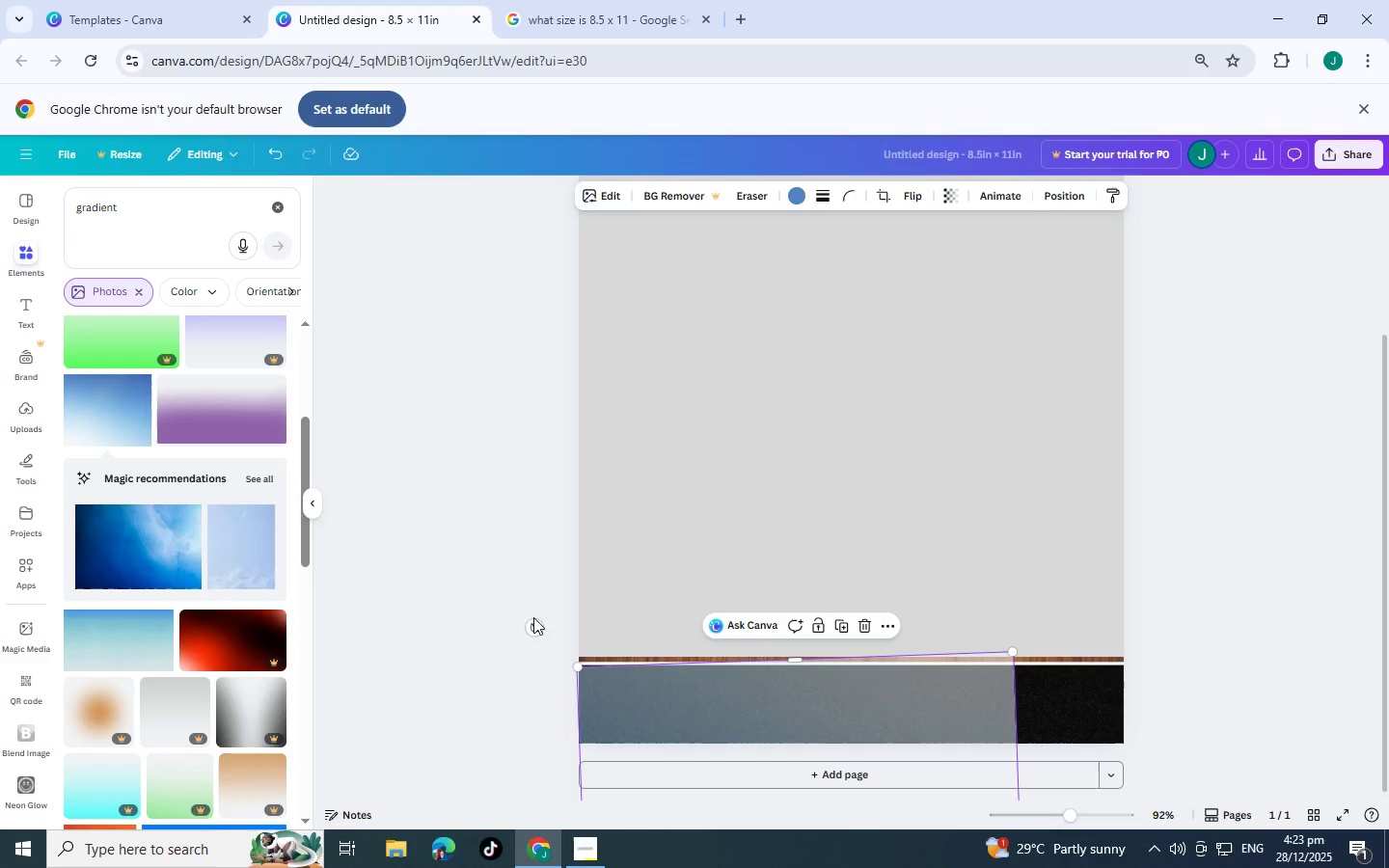 
left_click_drag(start_coordinate=[534, 624], to_coordinate=[535, 598])
 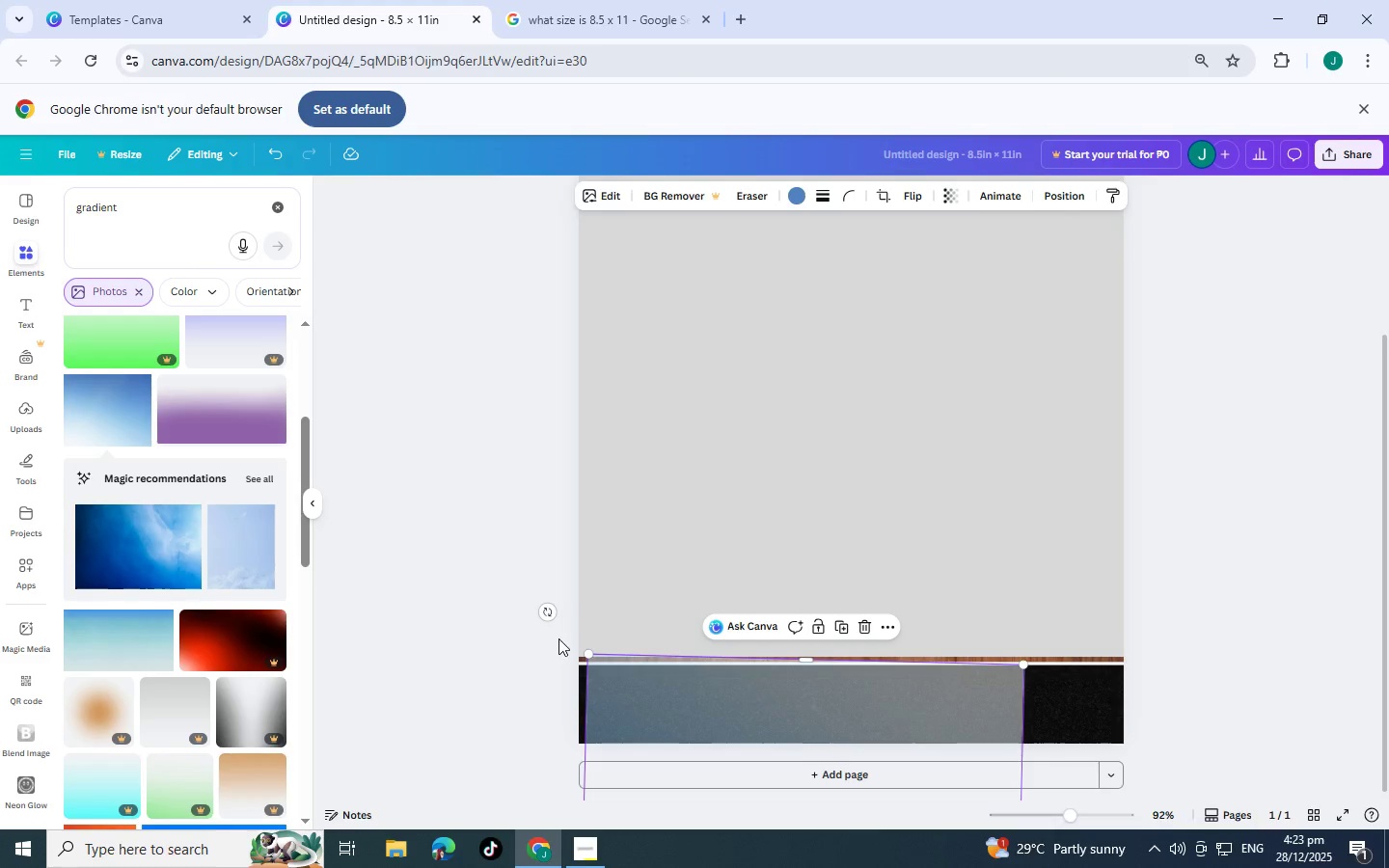 
left_click_drag(start_coordinate=[546, 615], to_coordinate=[544, 630])
 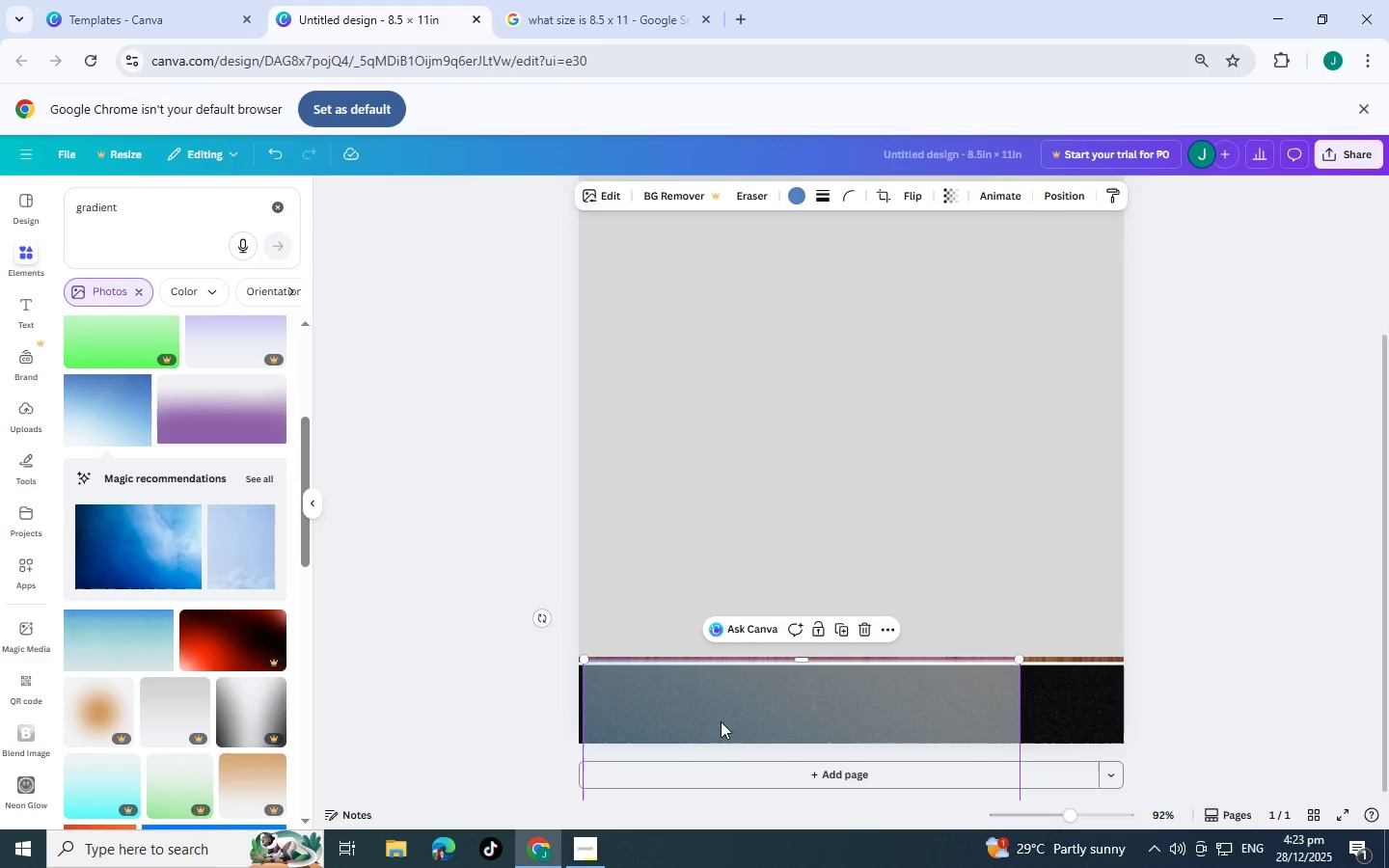 
left_click_drag(start_coordinate=[744, 726], to_coordinate=[739, 746])
 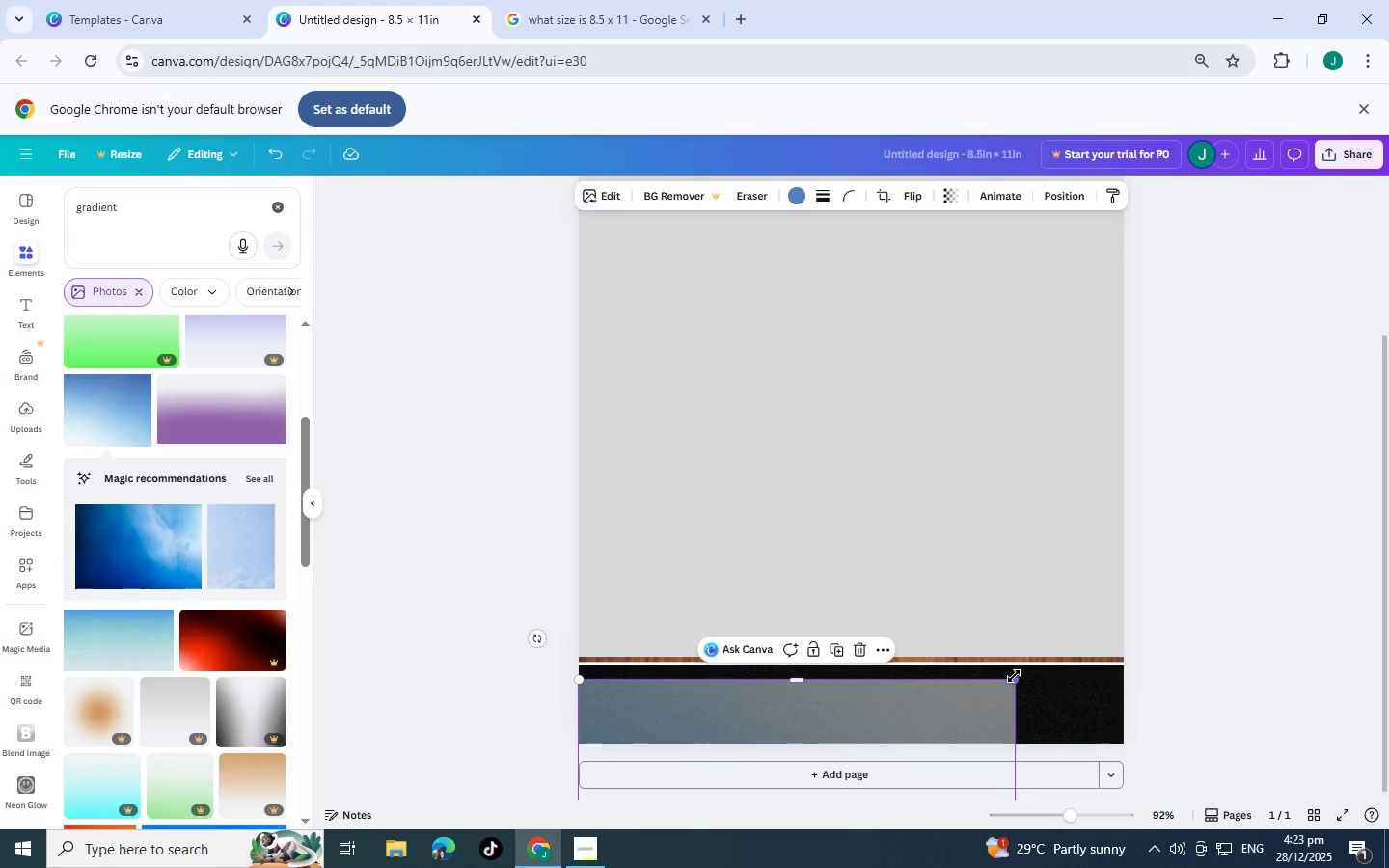 
left_click_drag(start_coordinate=[1017, 680], to_coordinate=[1192, 660])
 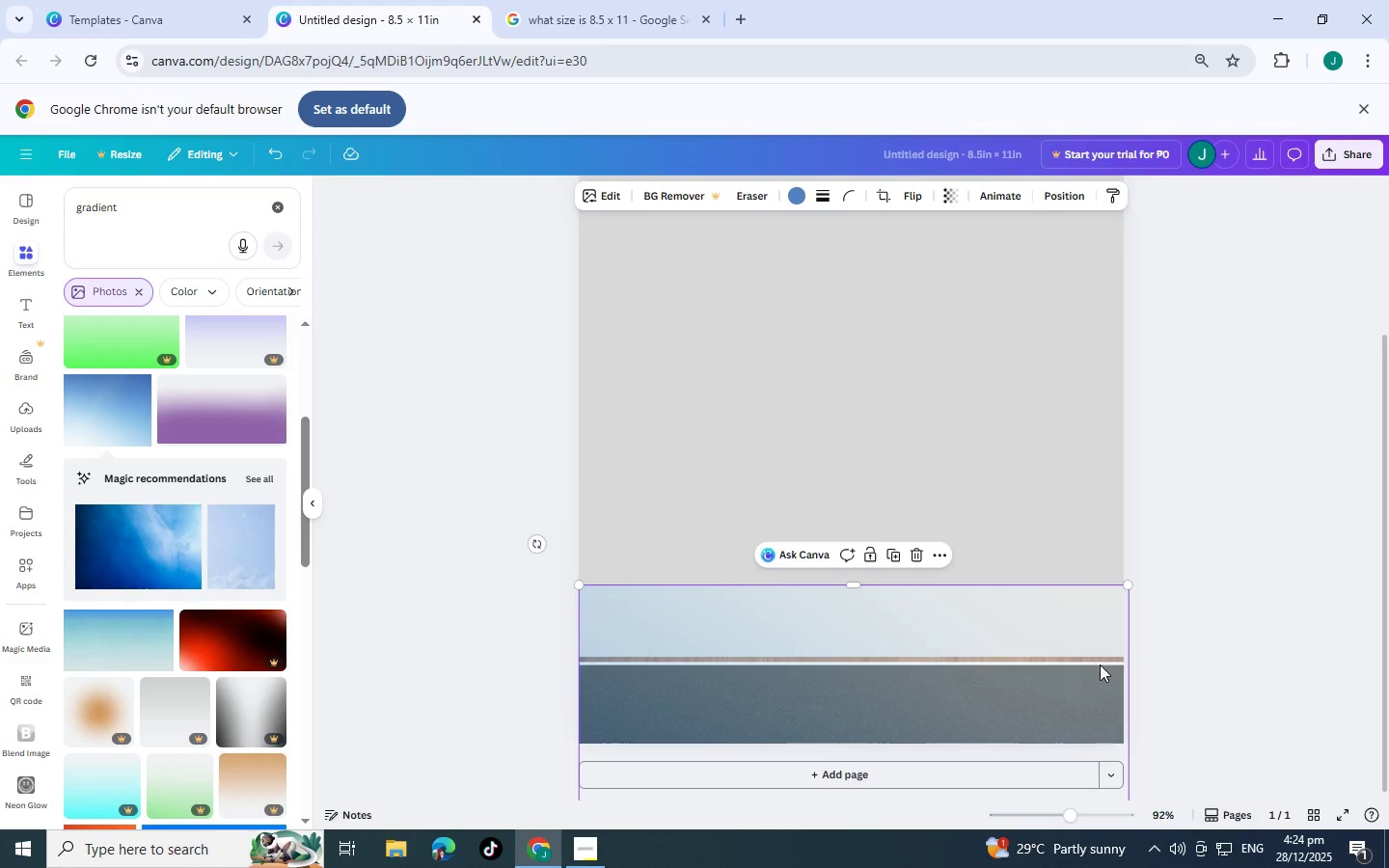 
left_click_drag(start_coordinate=[1101, 660], to_coordinate=[1093, 740])
 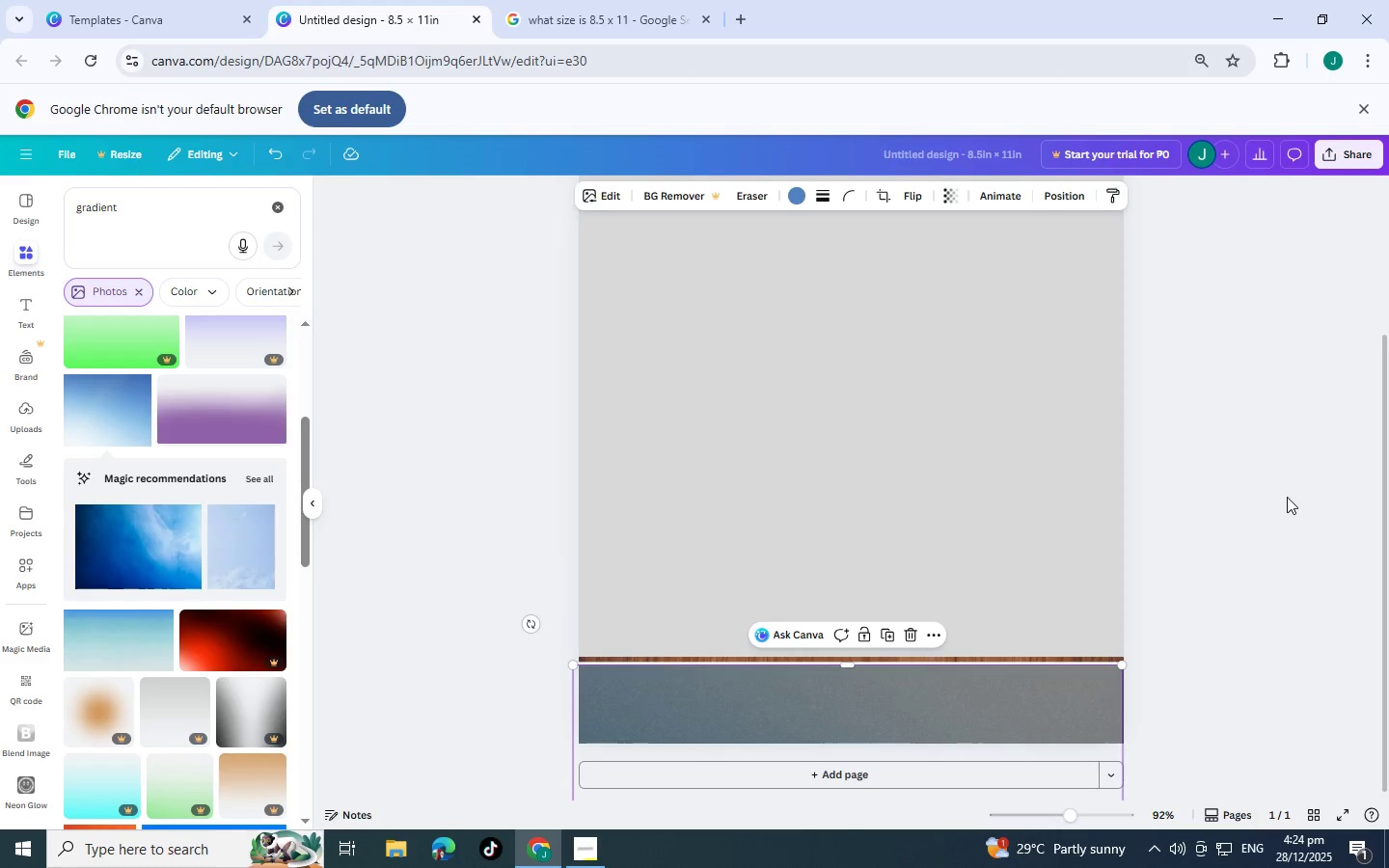 
left_click([1287, 497])
 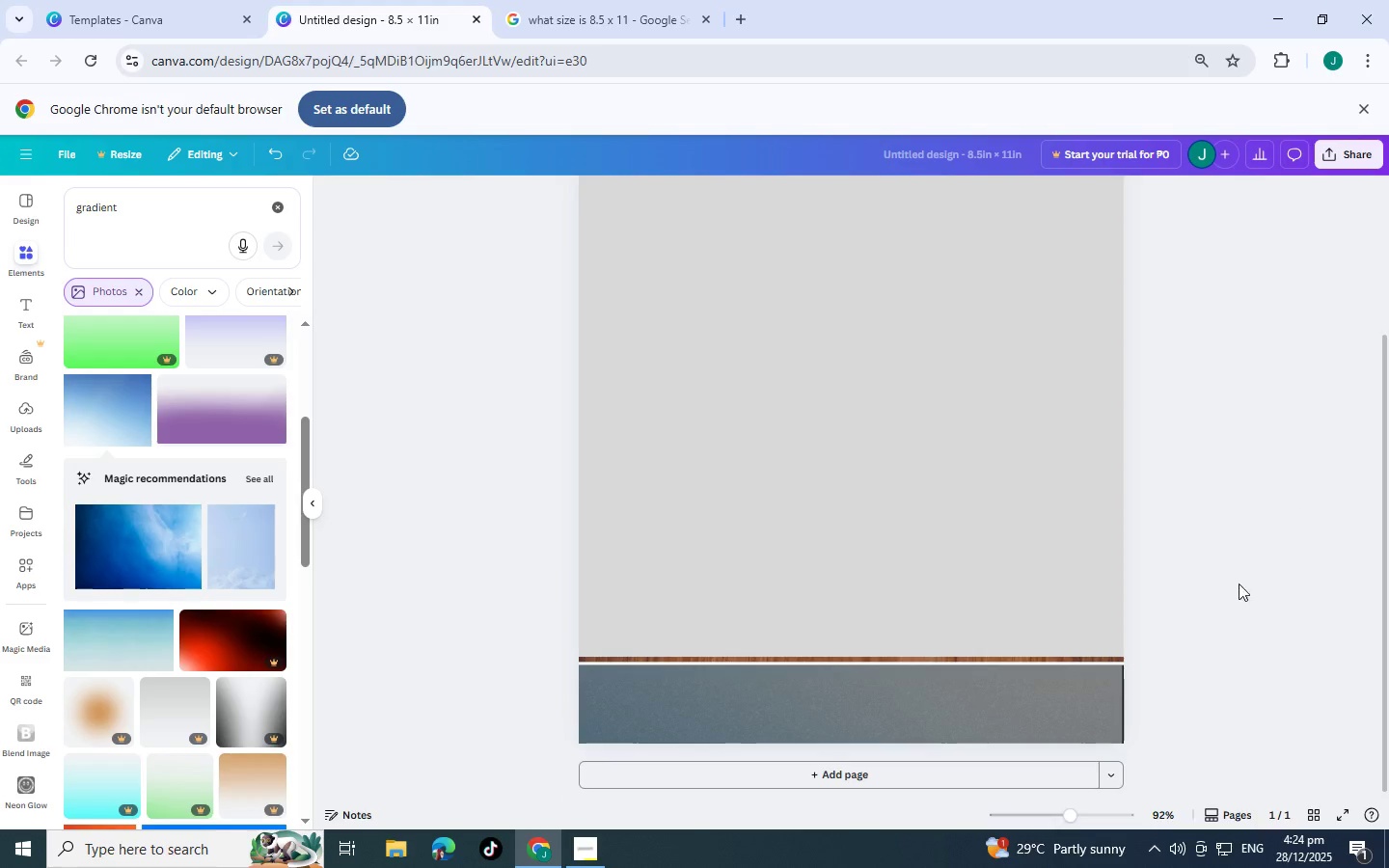 
mouse_move([1103, 666])
 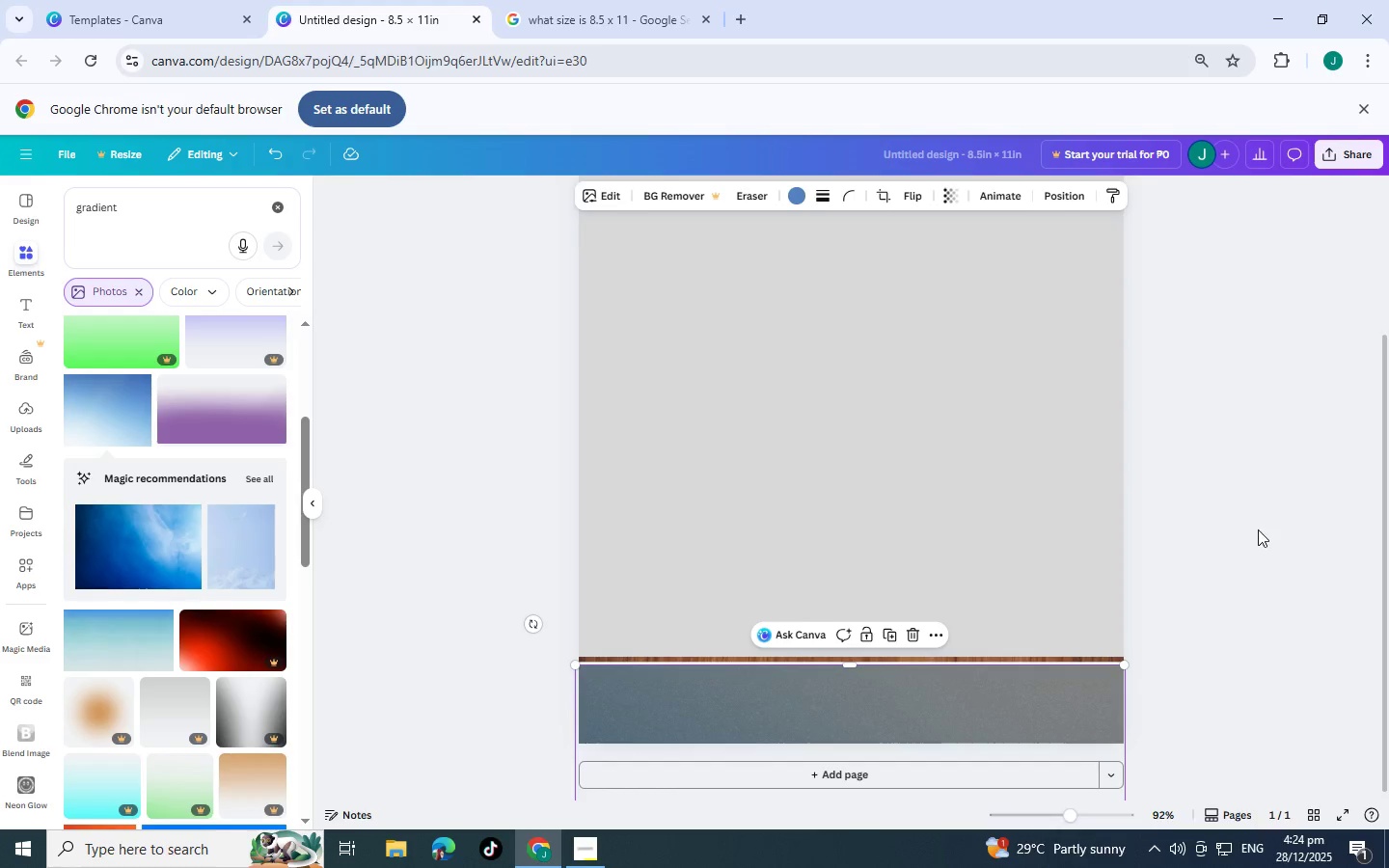 
left_click([1258, 529])
 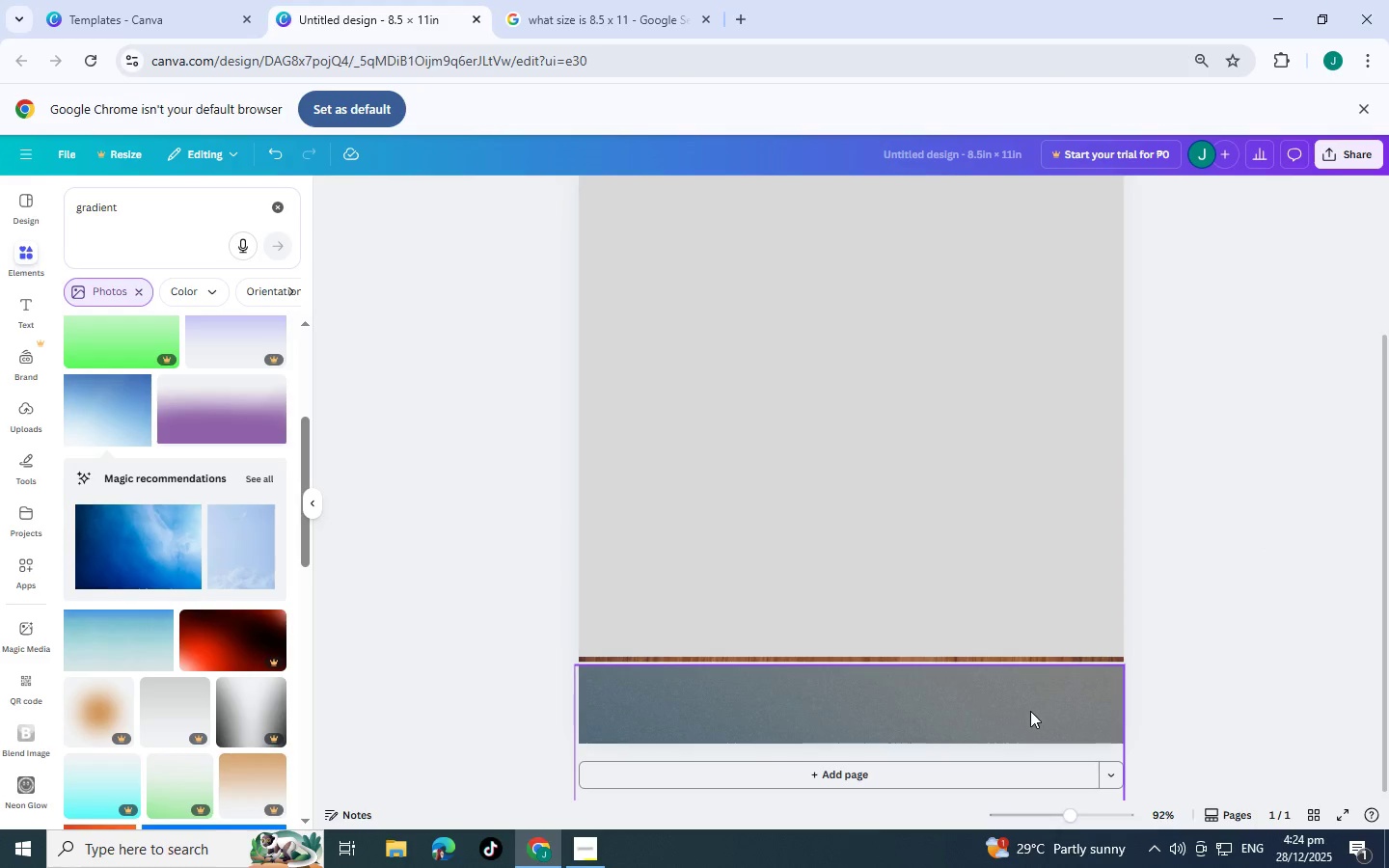 
left_click([1027, 702])
 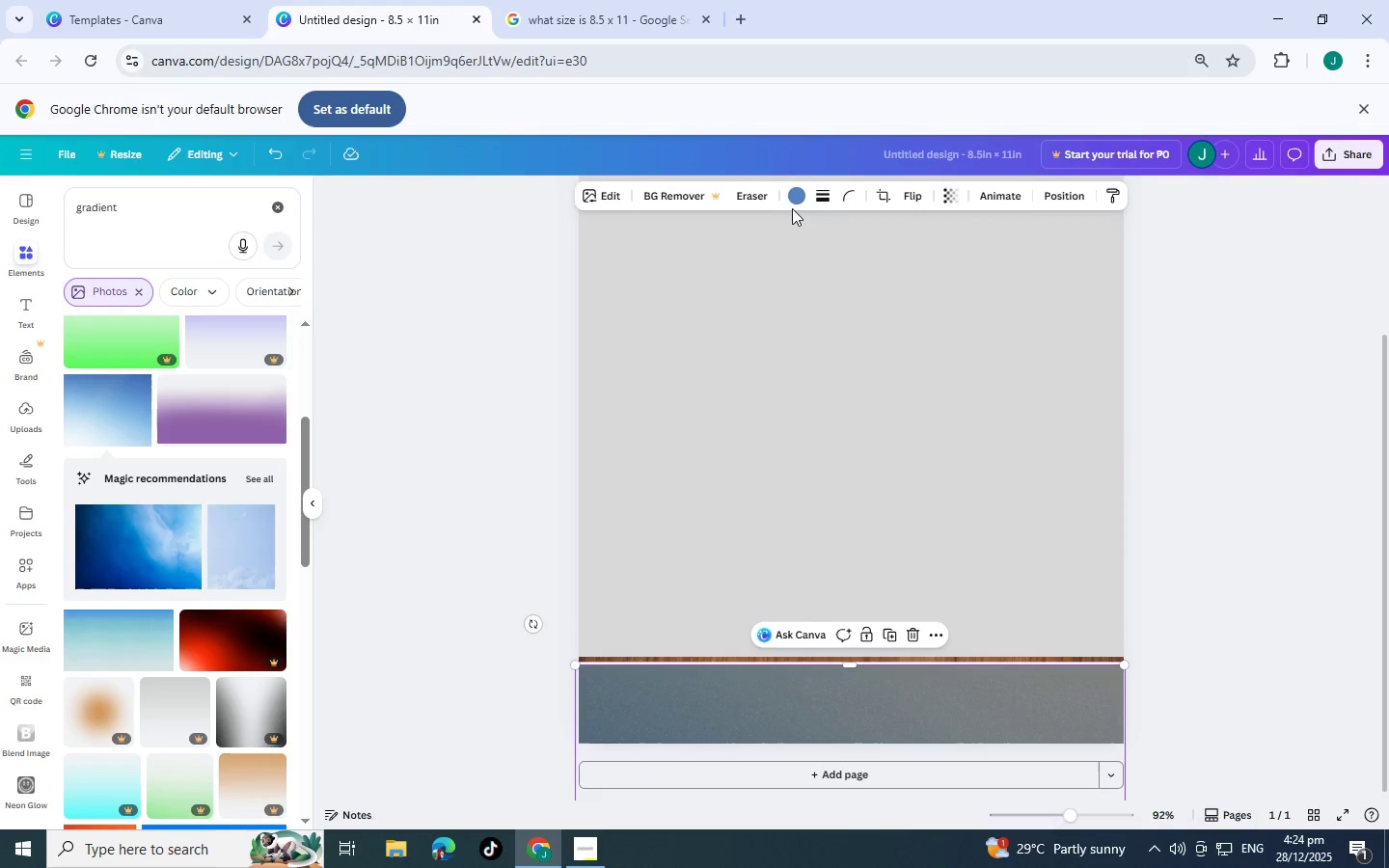 
double_click([792, 204])
 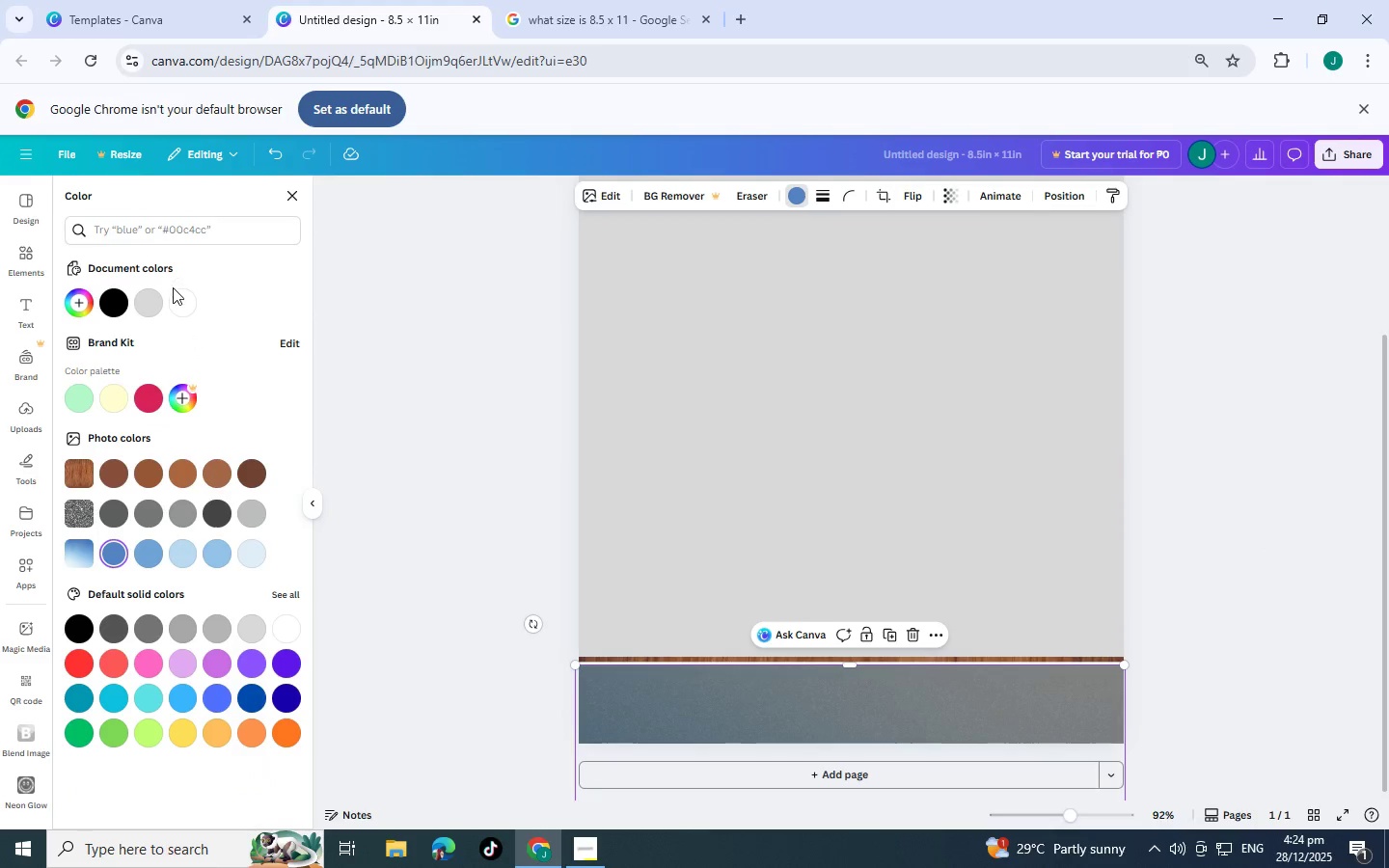 
left_click([141, 298])
 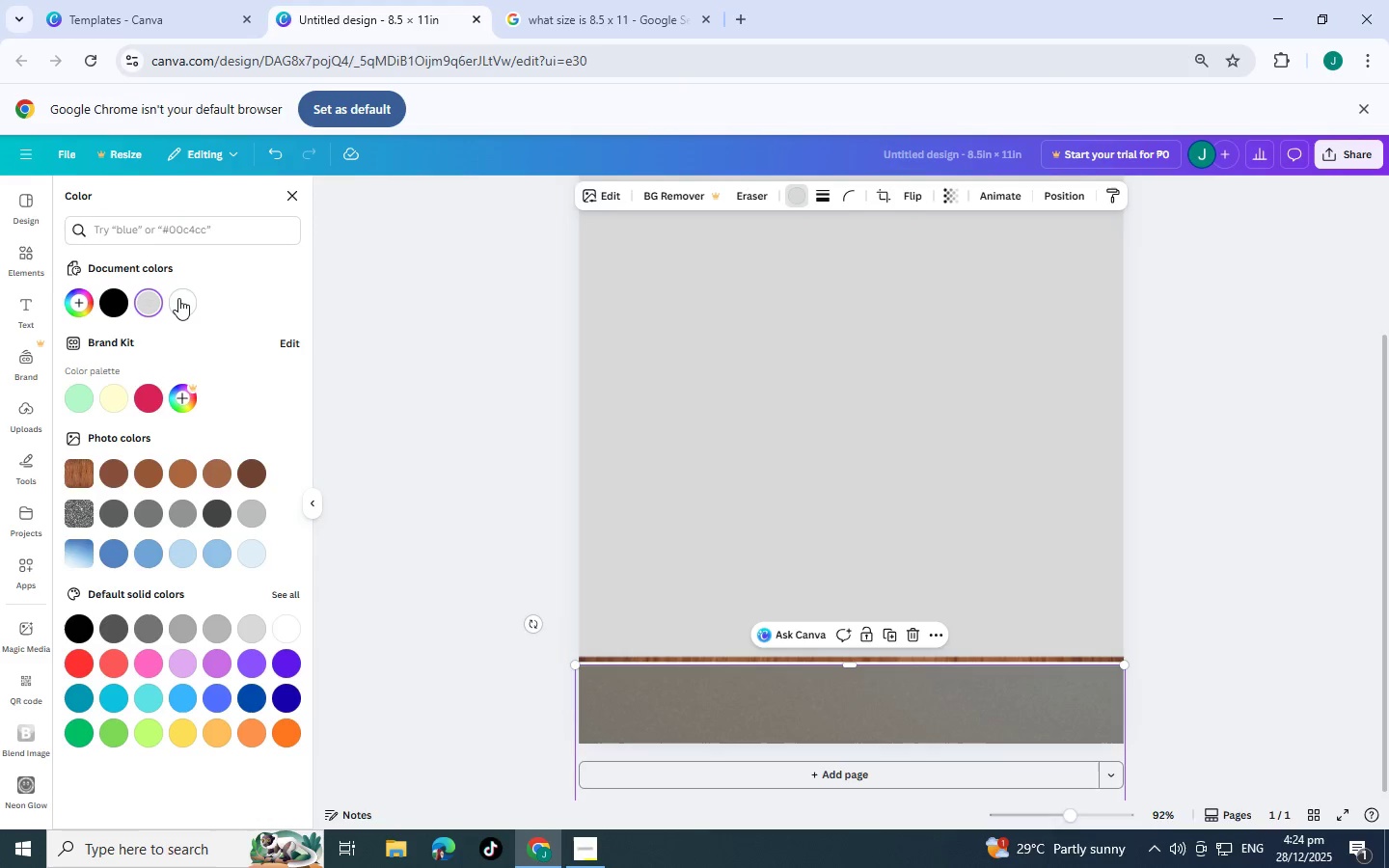 
left_click([178, 298])
 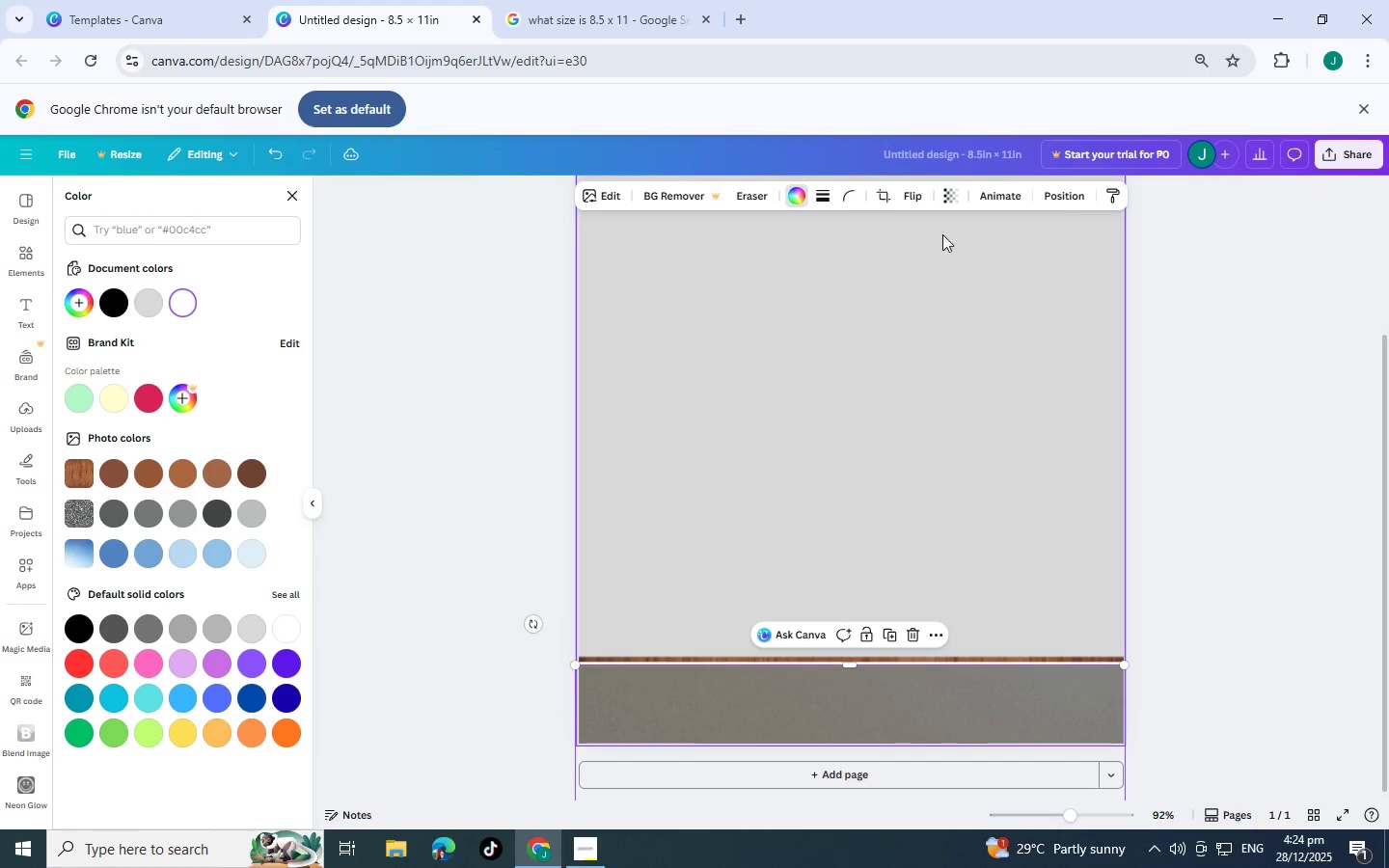 
left_click([955, 196])
 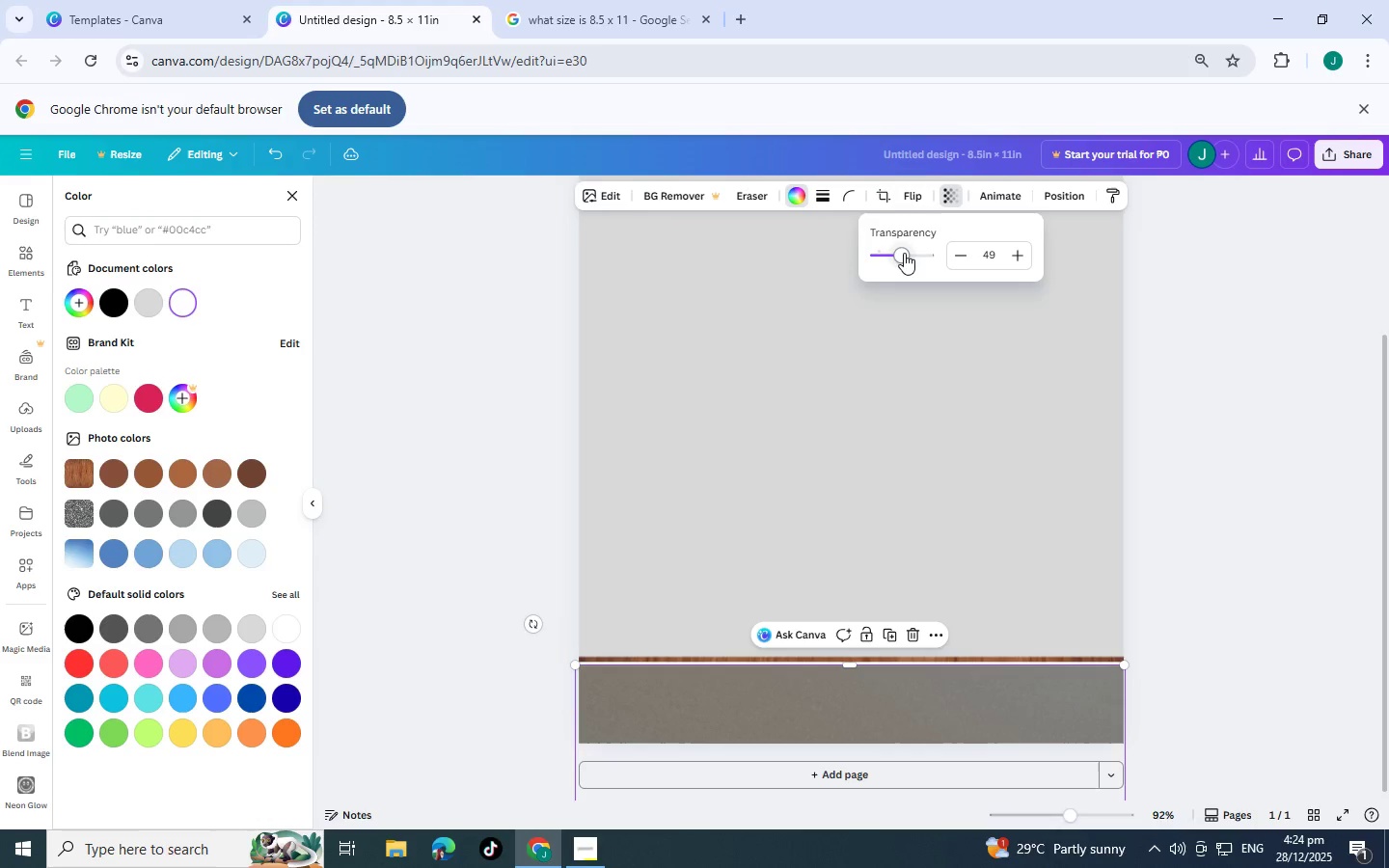 
left_click_drag(start_coordinate=[904, 253], to_coordinate=[877, 255])
 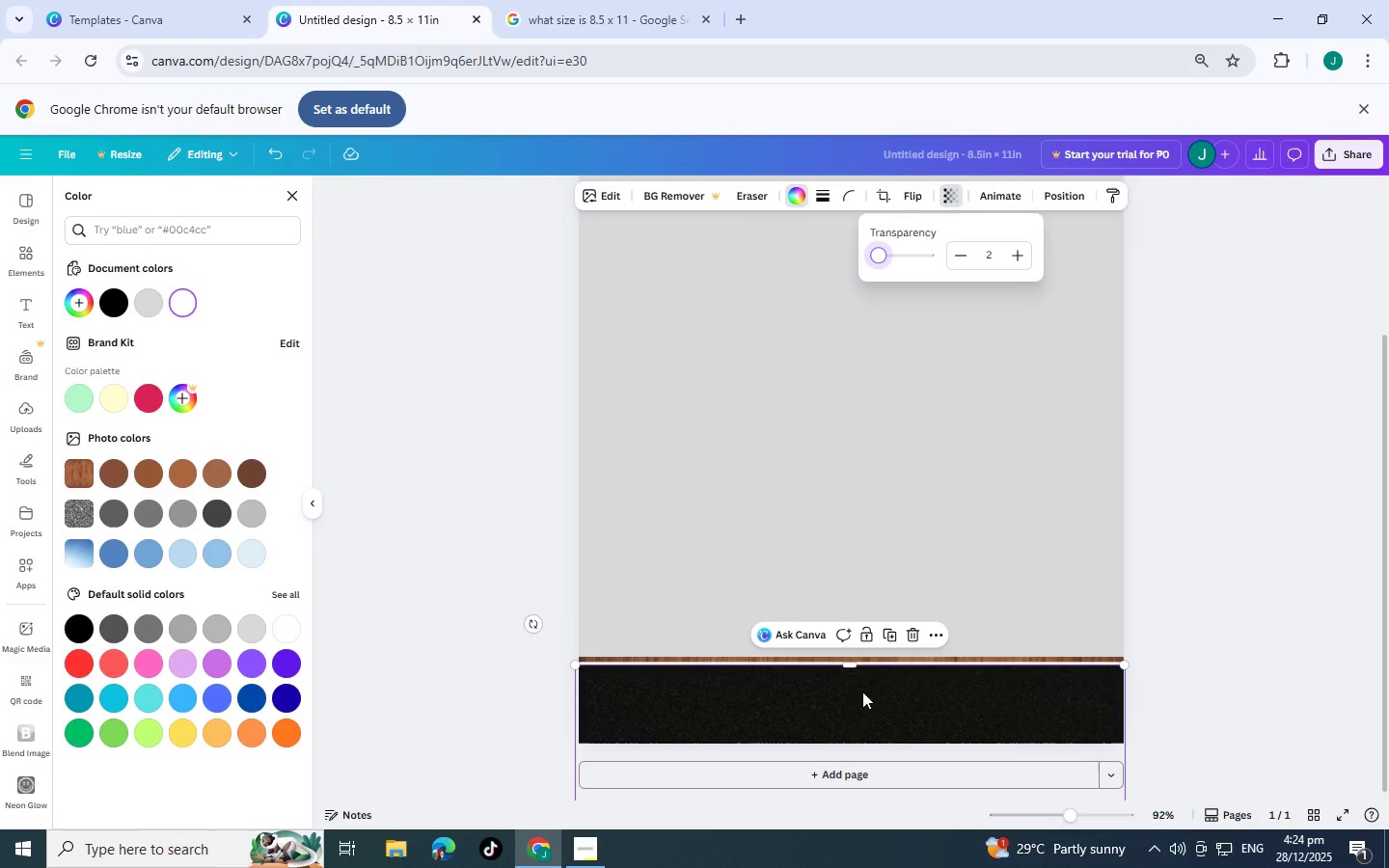 
left_click_drag(start_coordinate=[855, 710], to_coordinate=[847, 746])
 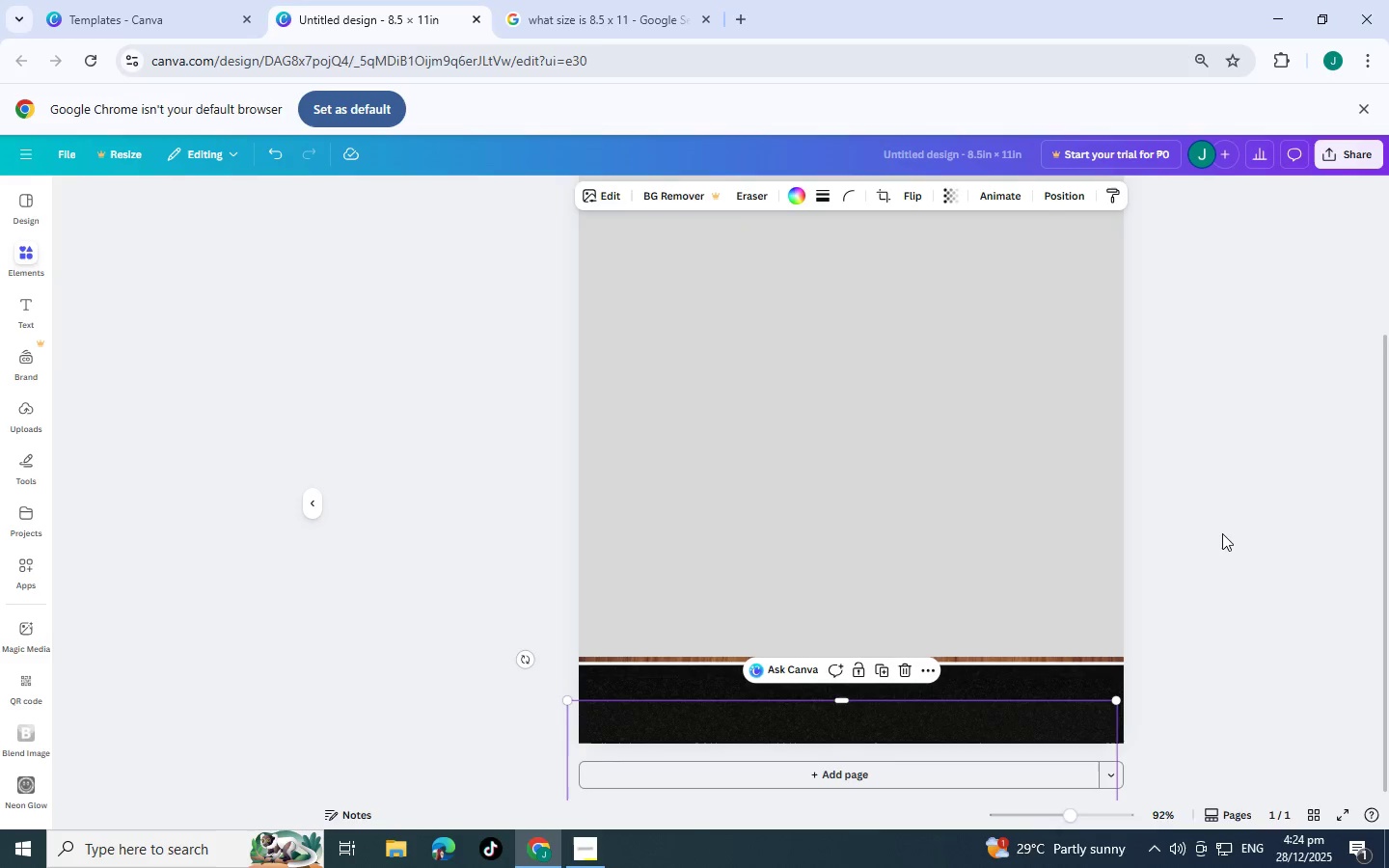 
double_click([1222, 533])
 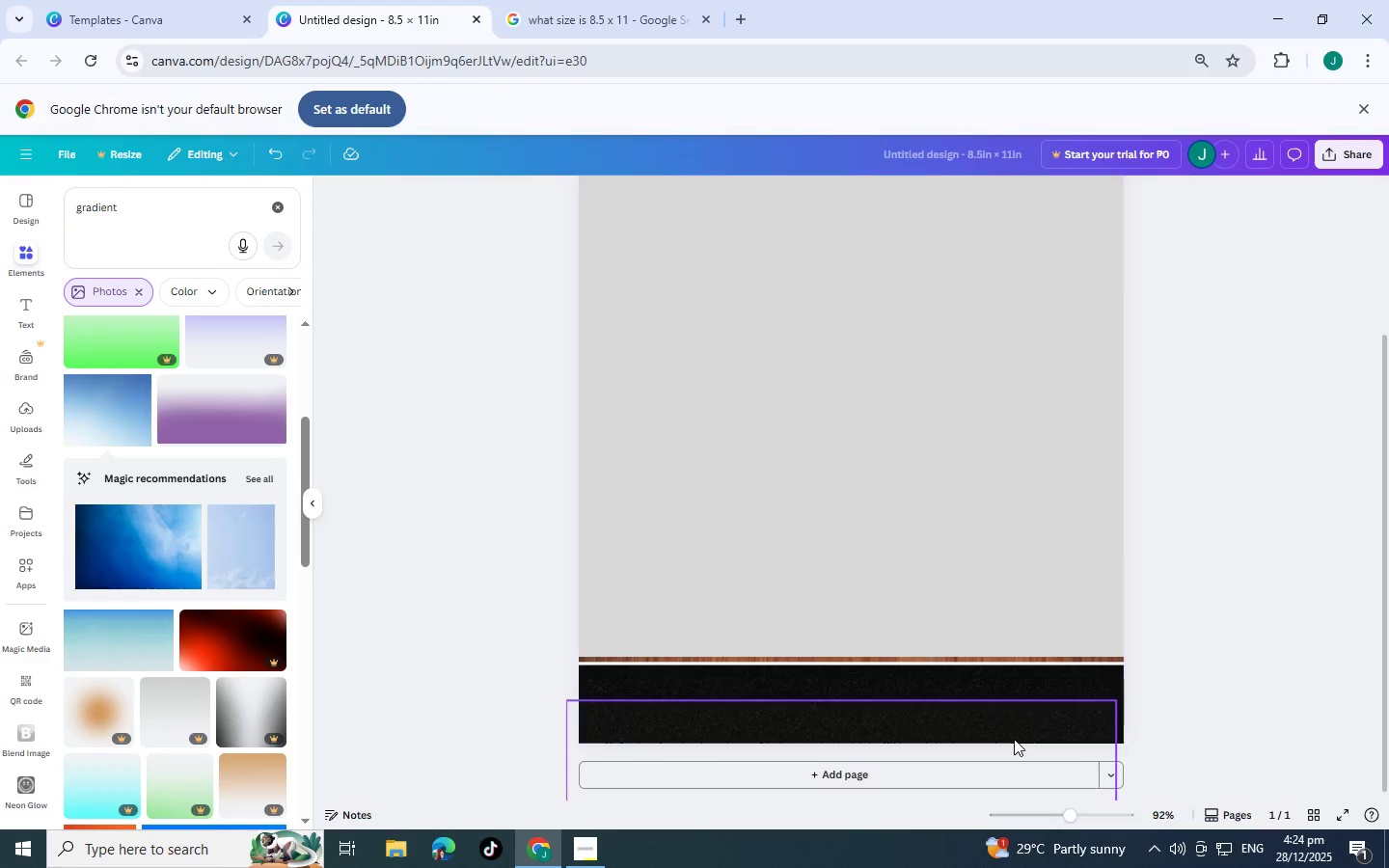 
left_click([1000, 740])
 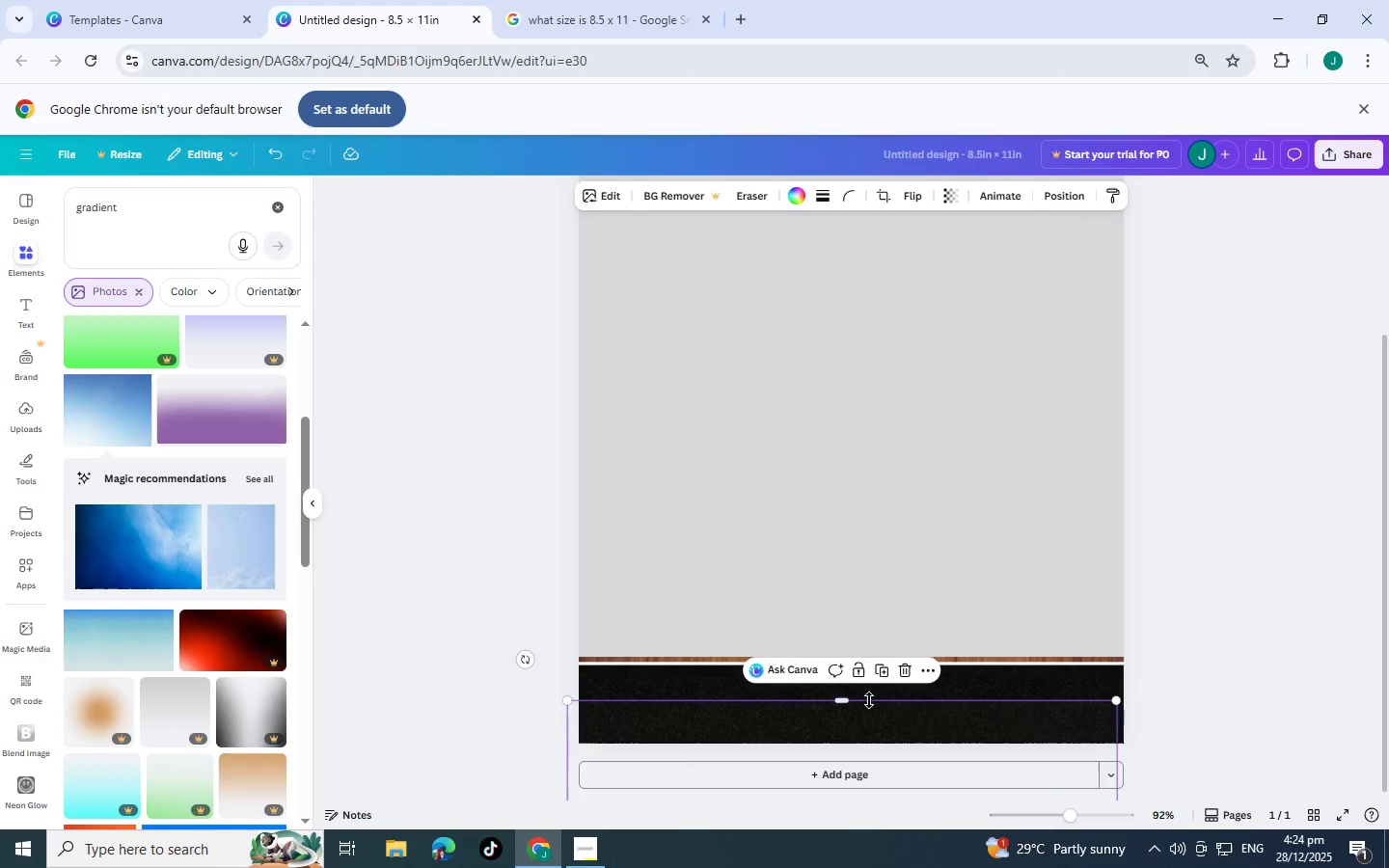 
left_click([910, 668])
 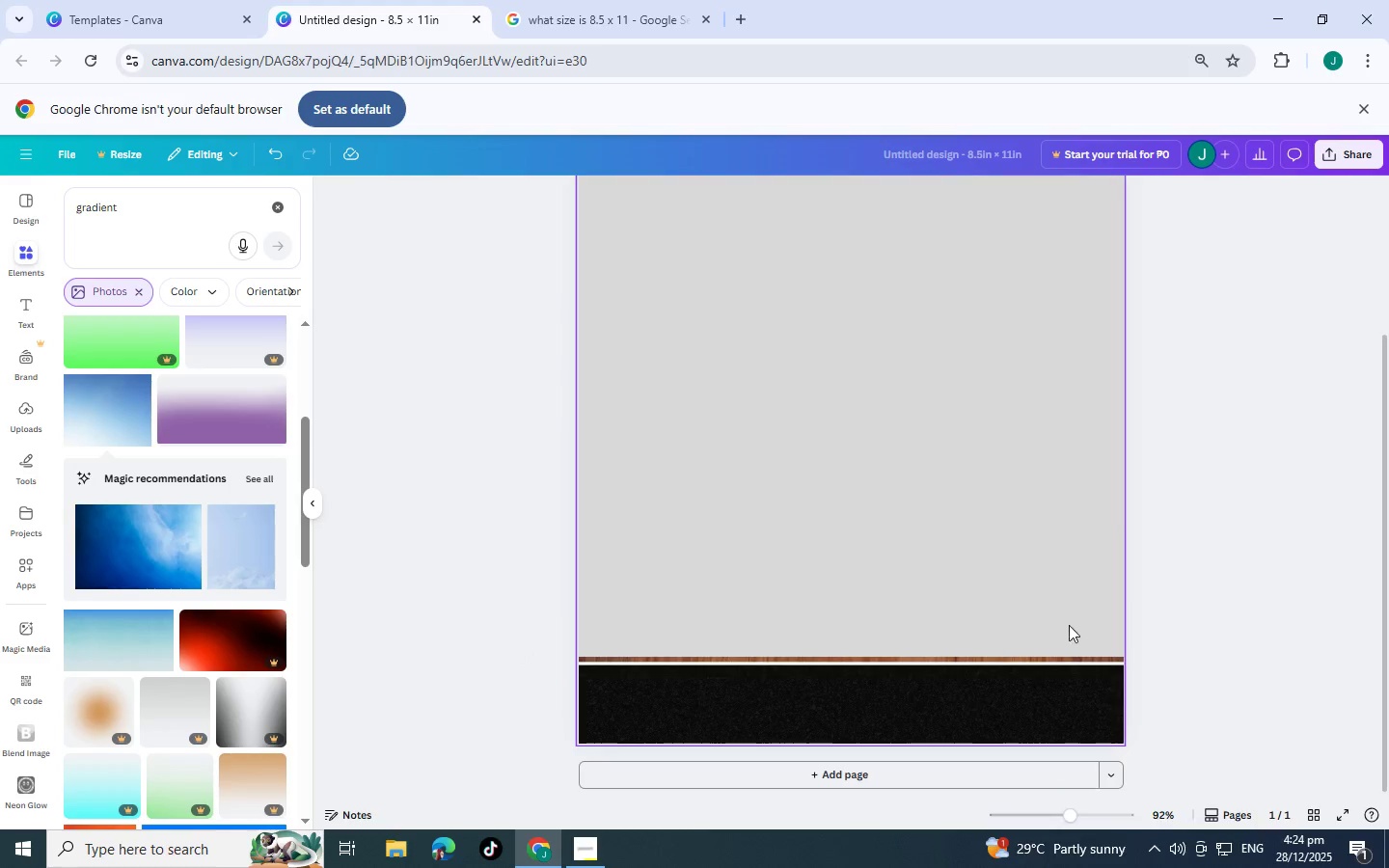 
scroll: coordinate [1240, 517], scroll_direction: up, amount: 5.0
 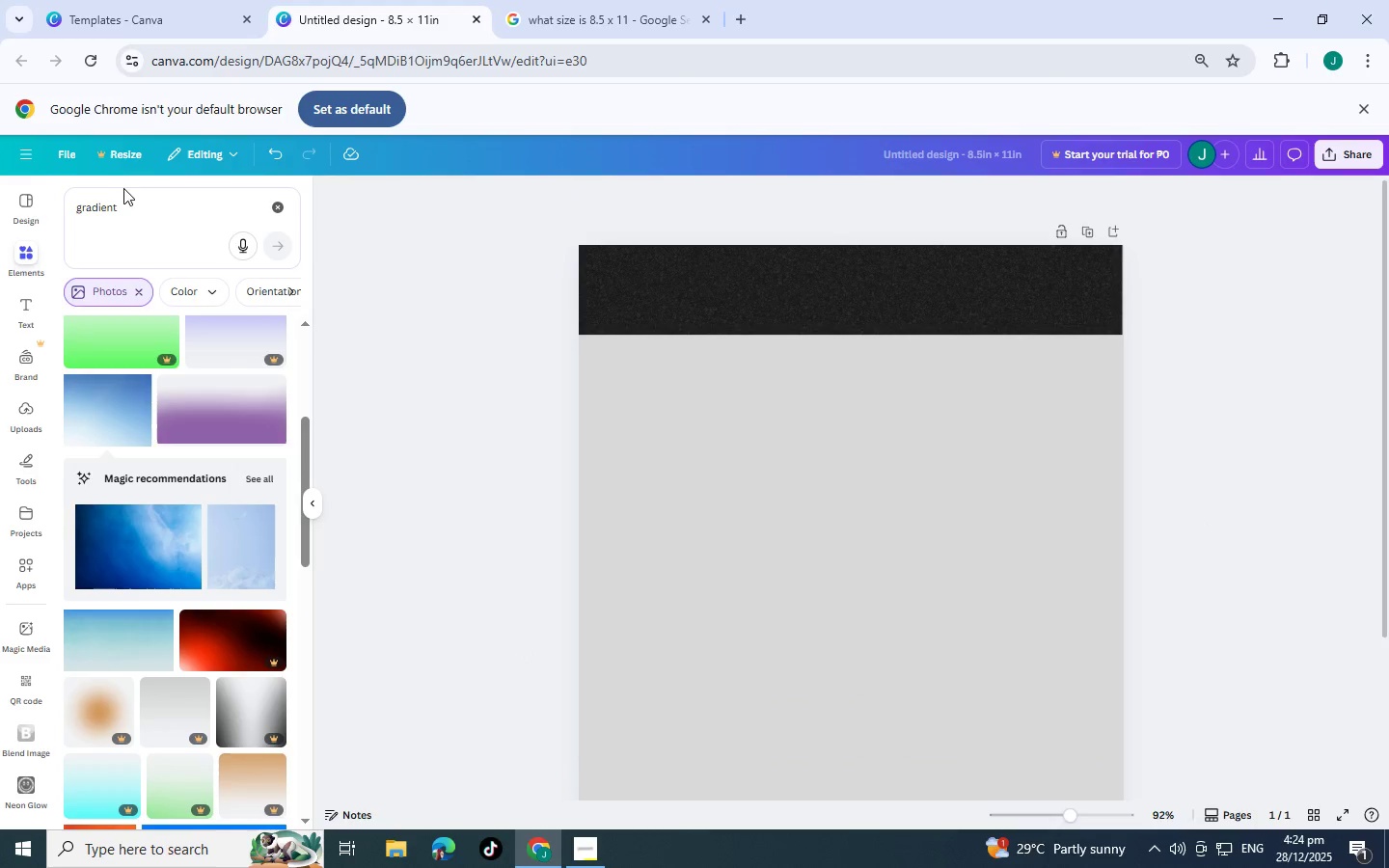 
left_click([150, 215])
 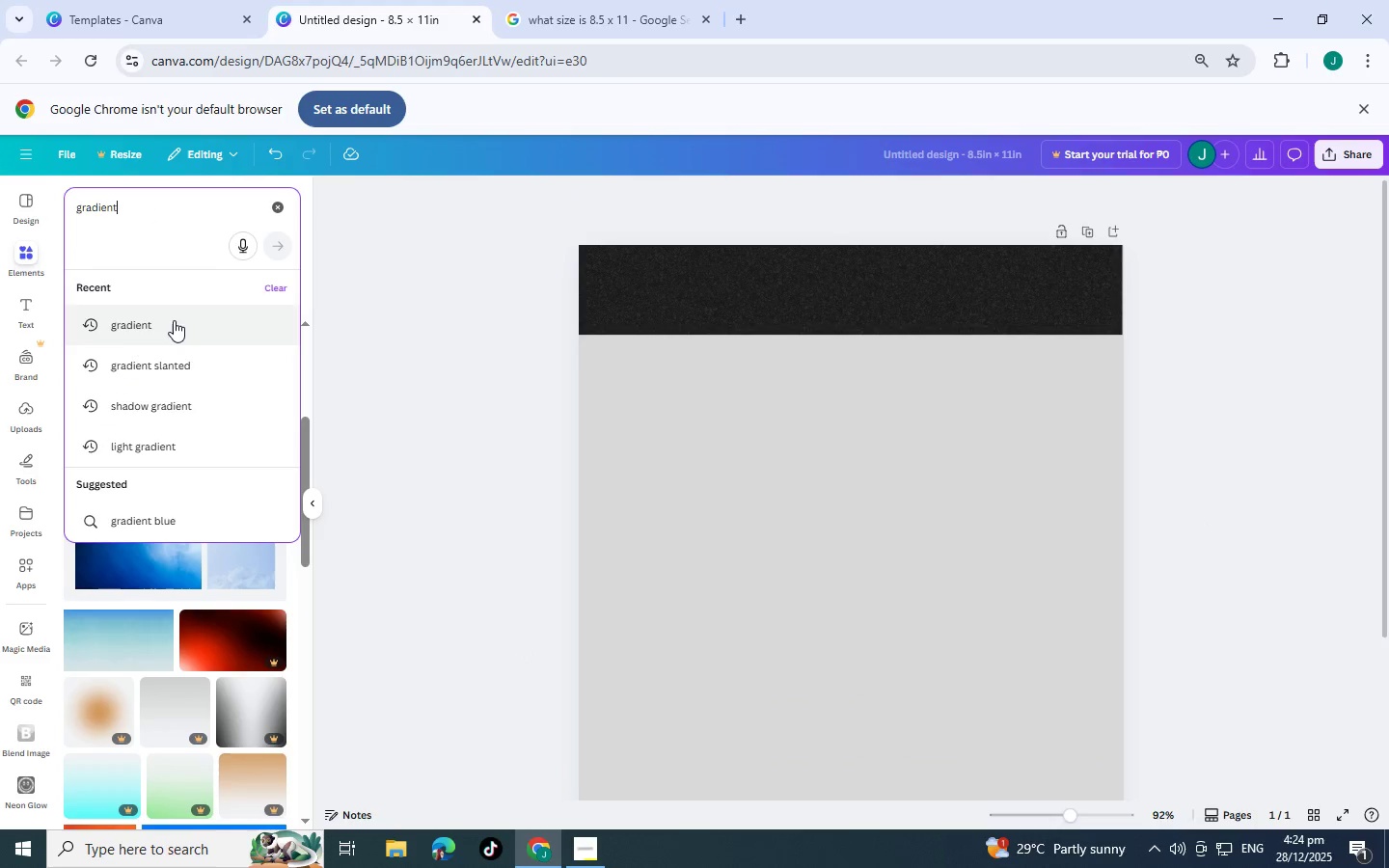 
left_click([507, 209])
 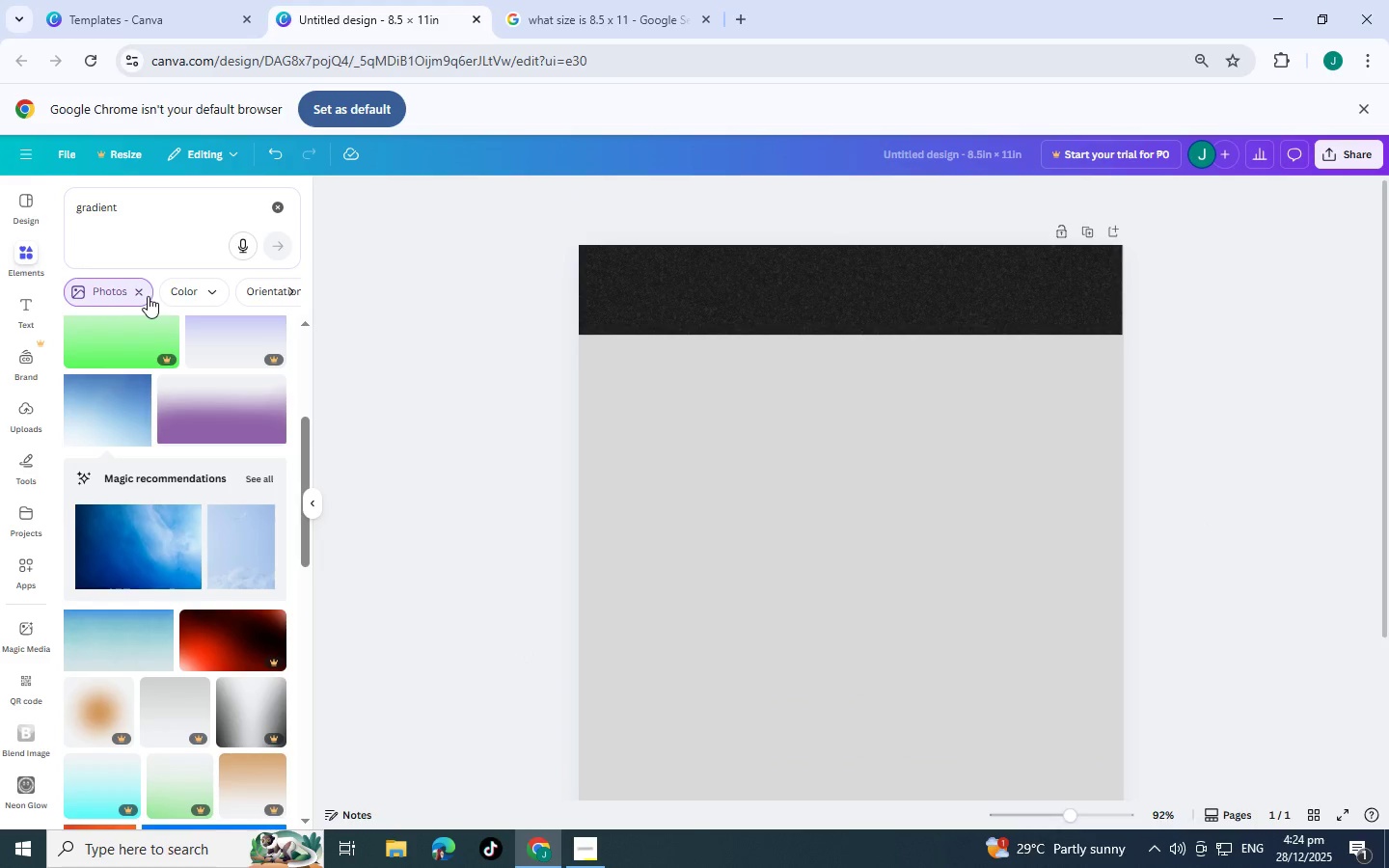 
left_click([149, 294])
 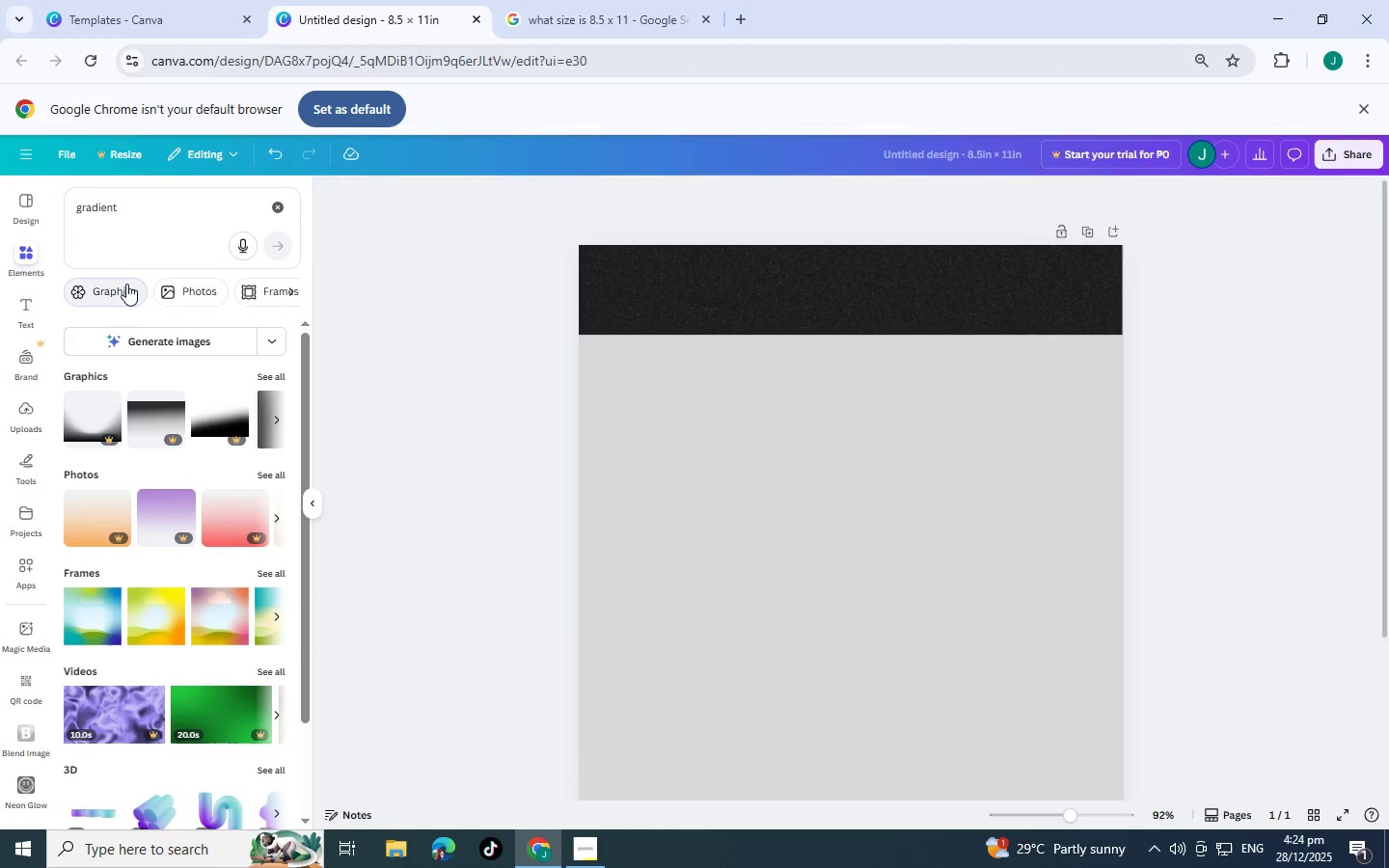 
left_click([267, 374])
 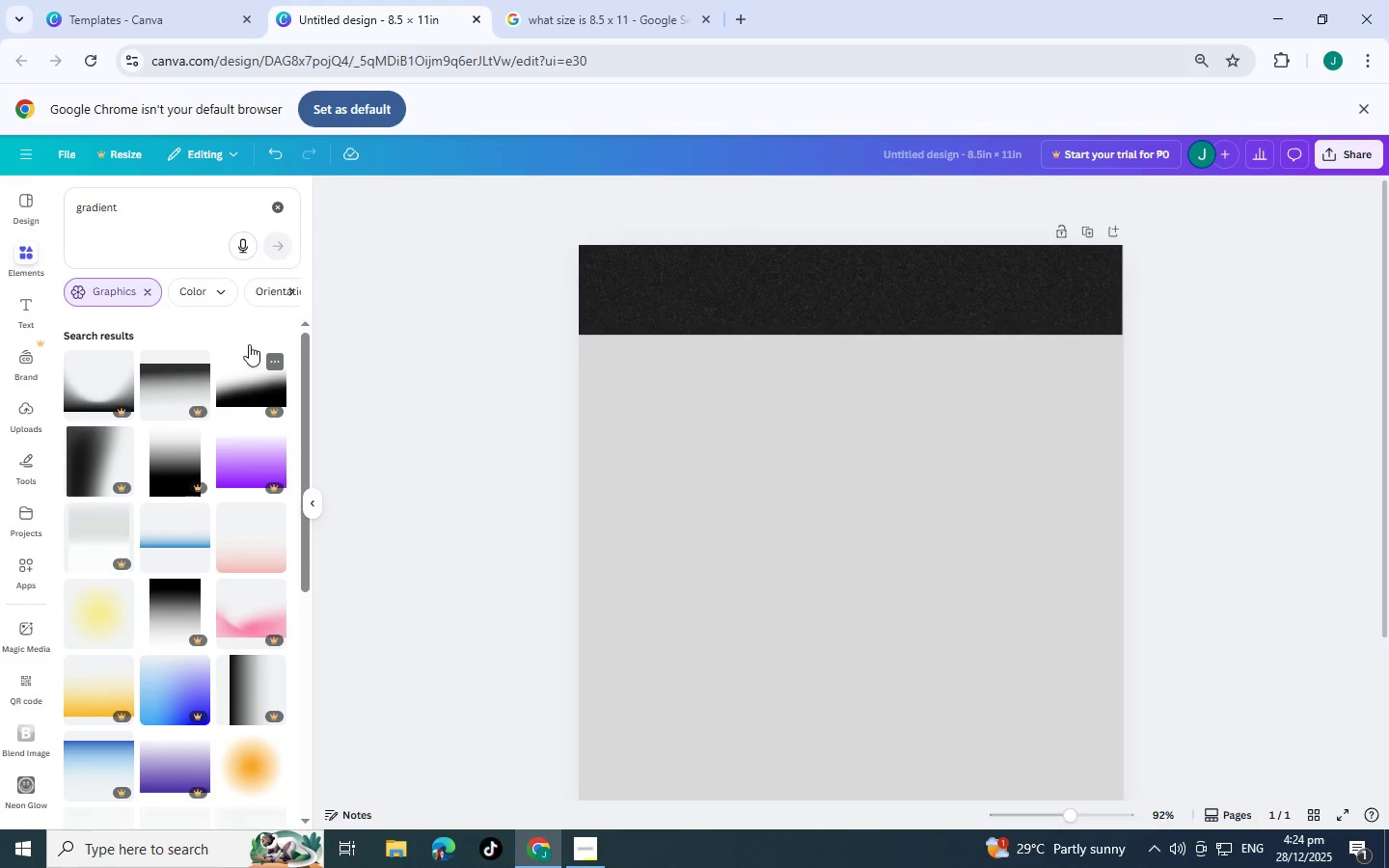 
scroll: coordinate [276, 542], scroll_direction: down, amount: 3.0
 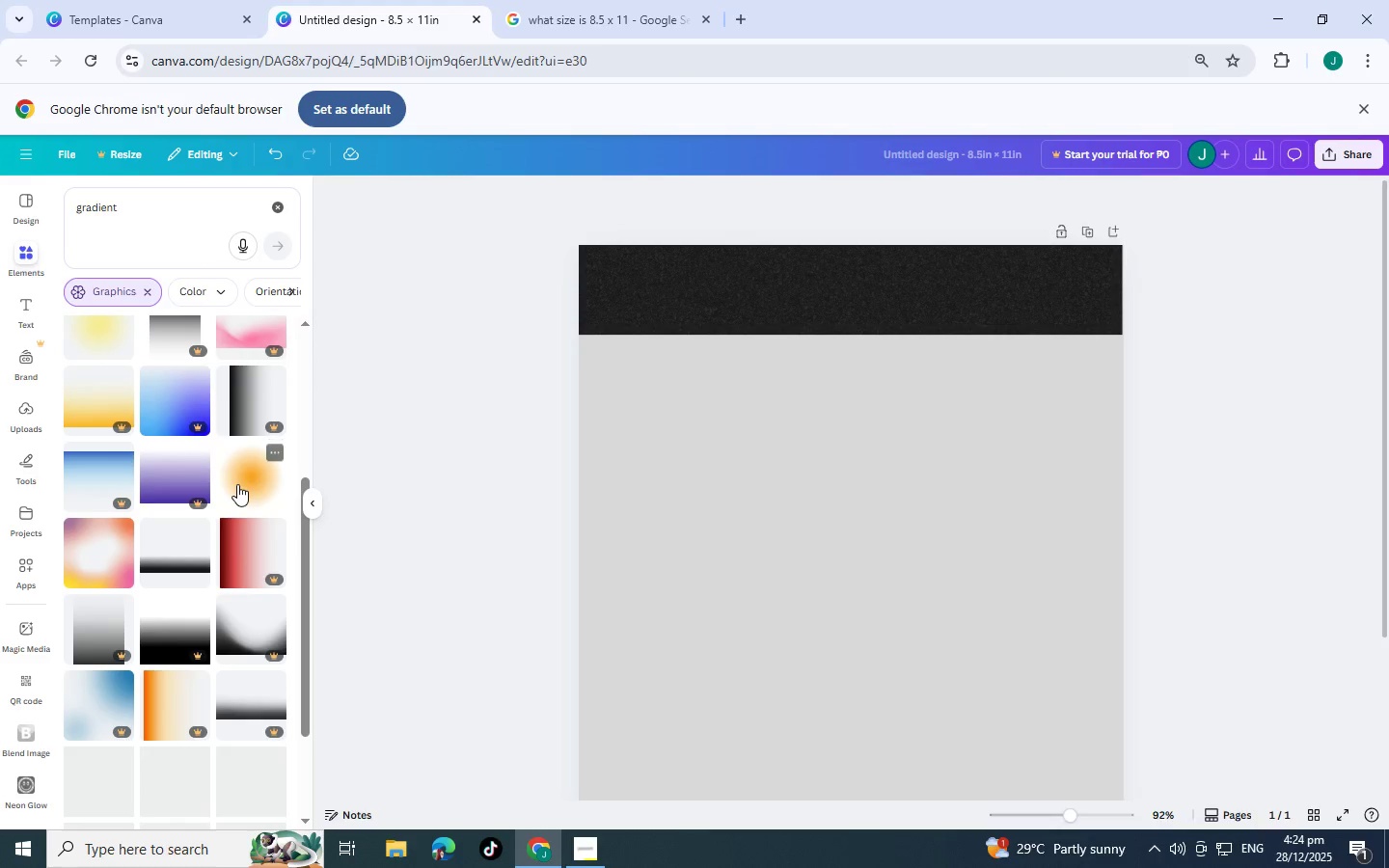 
left_click([237, 484])
 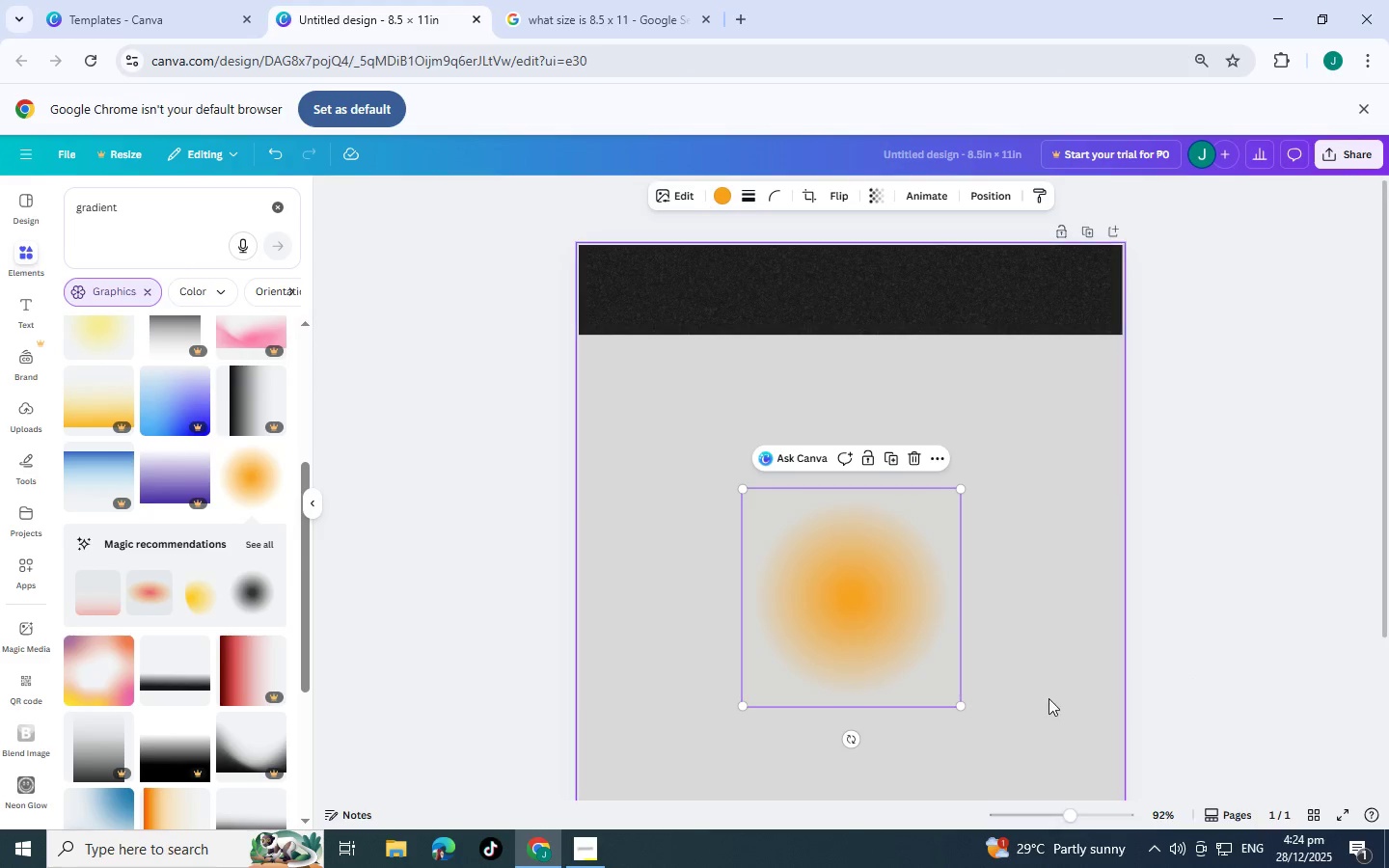 
left_click_drag(start_coordinate=[860, 588], to_coordinate=[847, 276])
 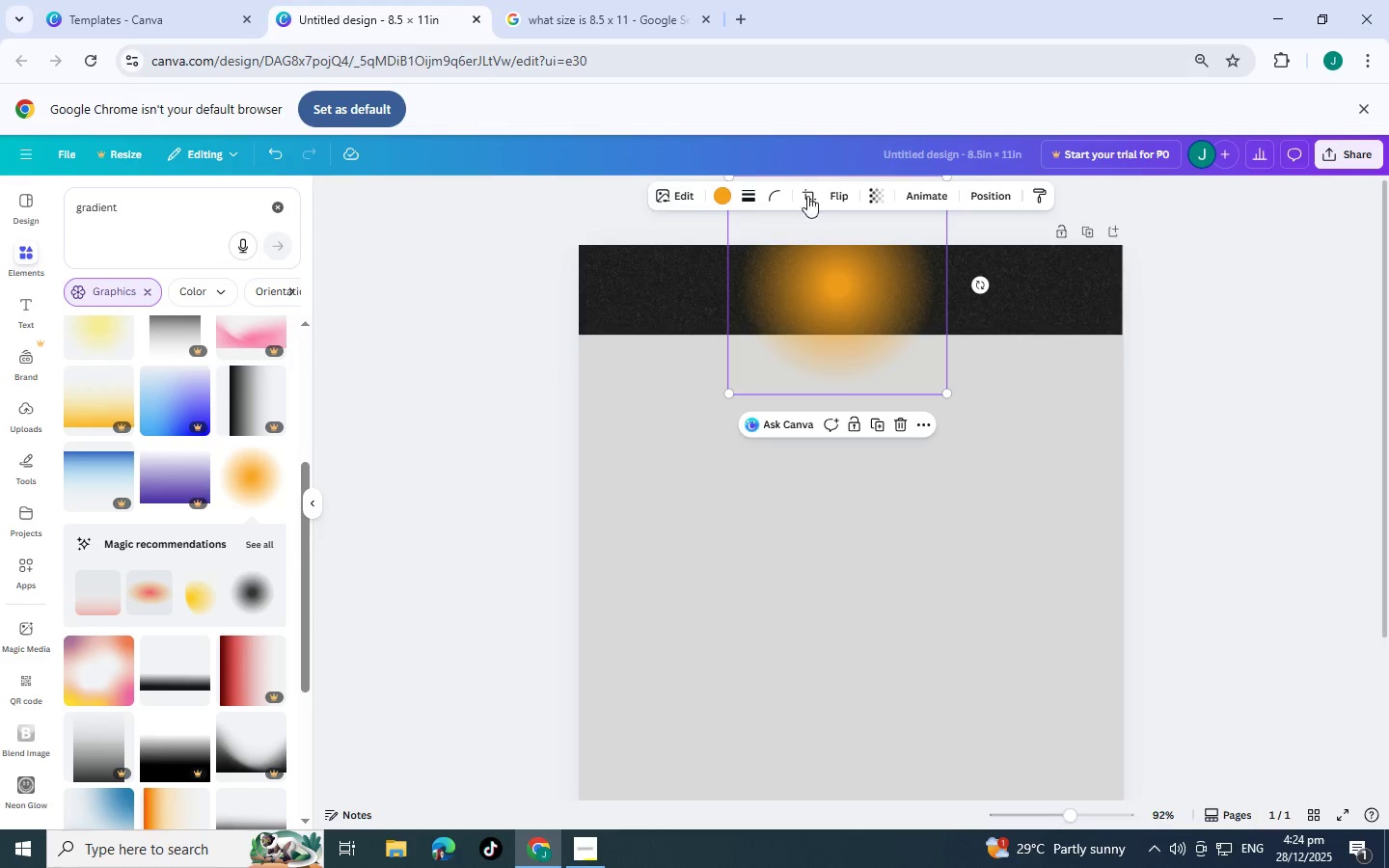 
left_click([813, 187])
 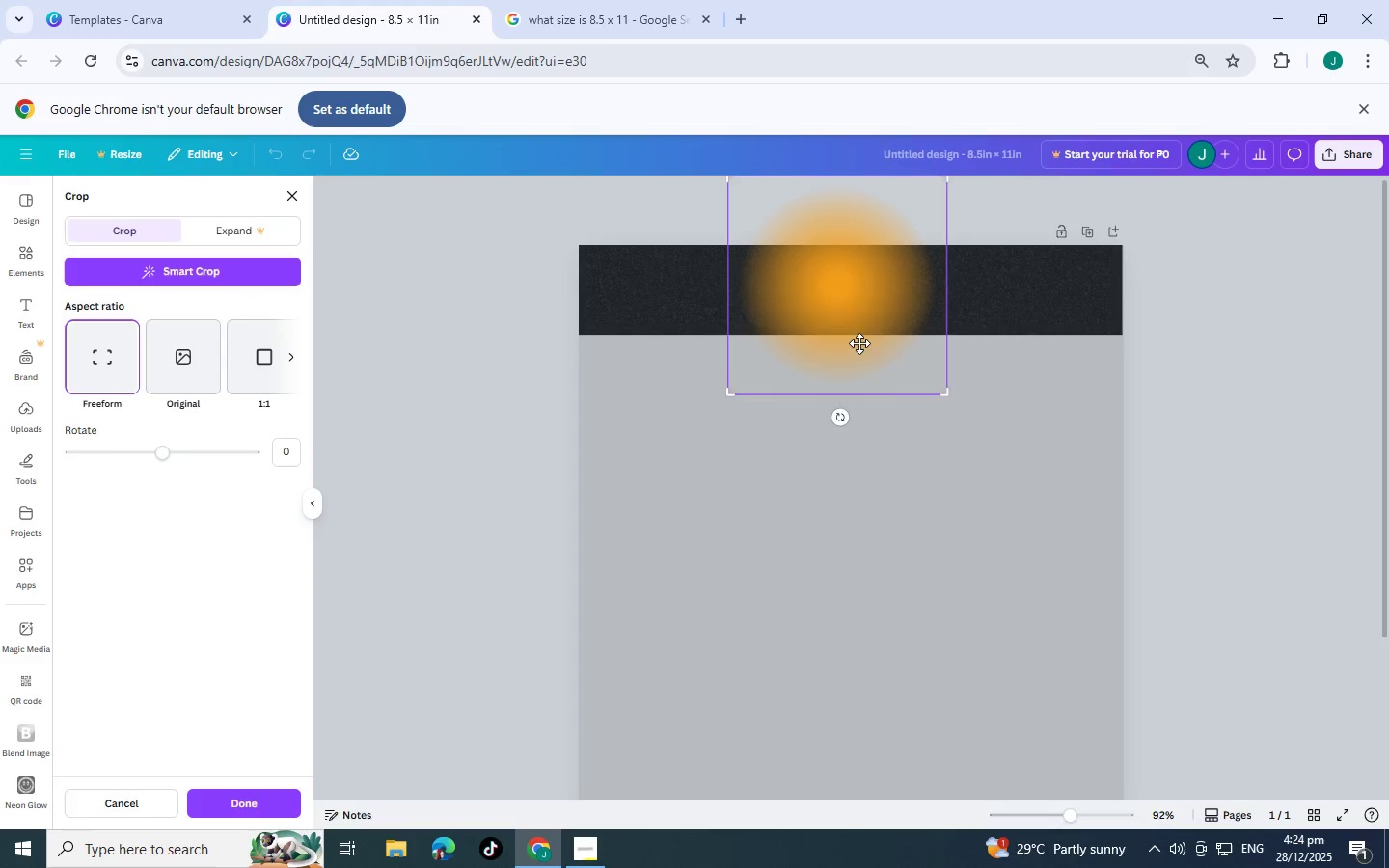 
left_click([1159, 442])
 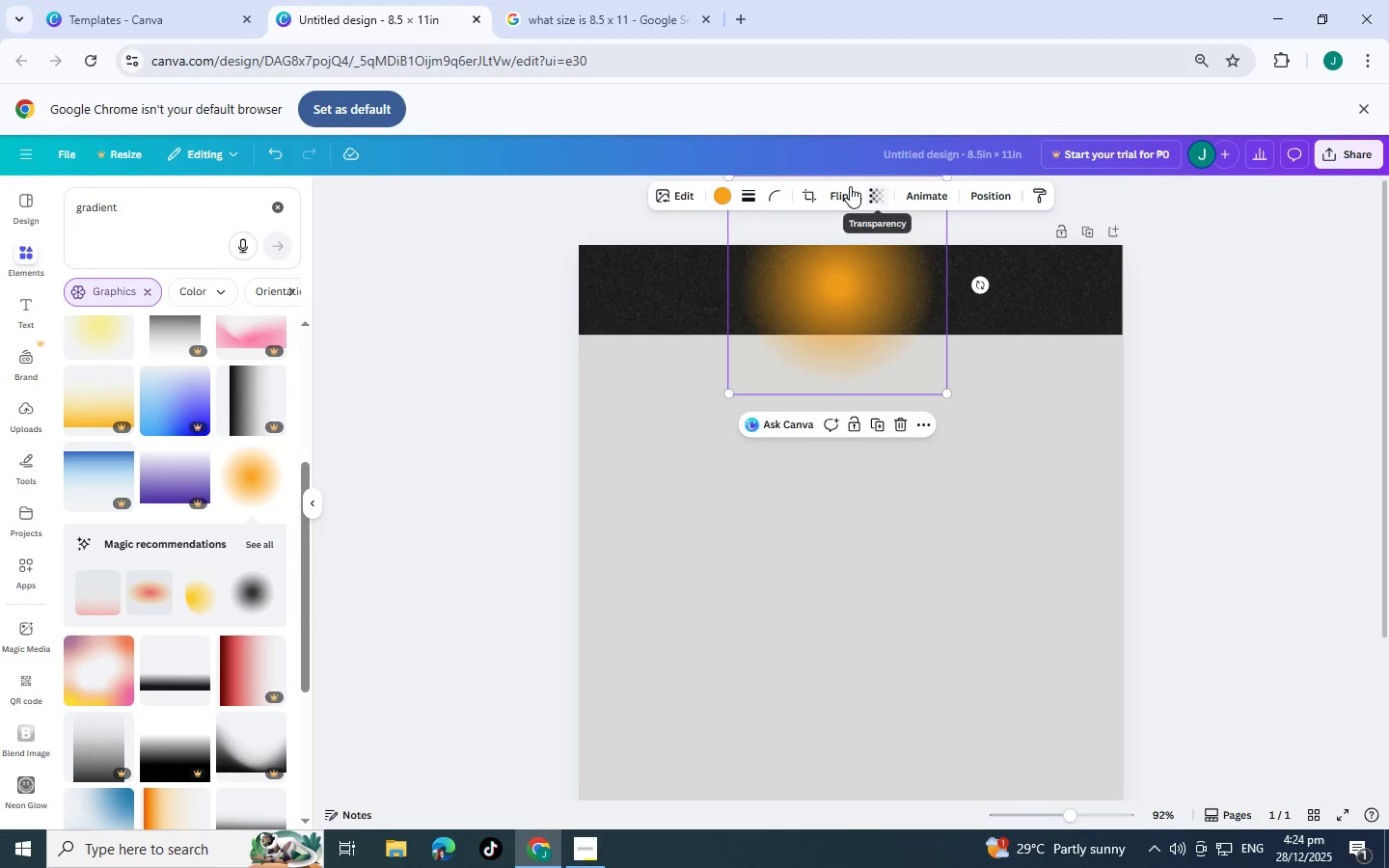 
left_click([716, 194])
 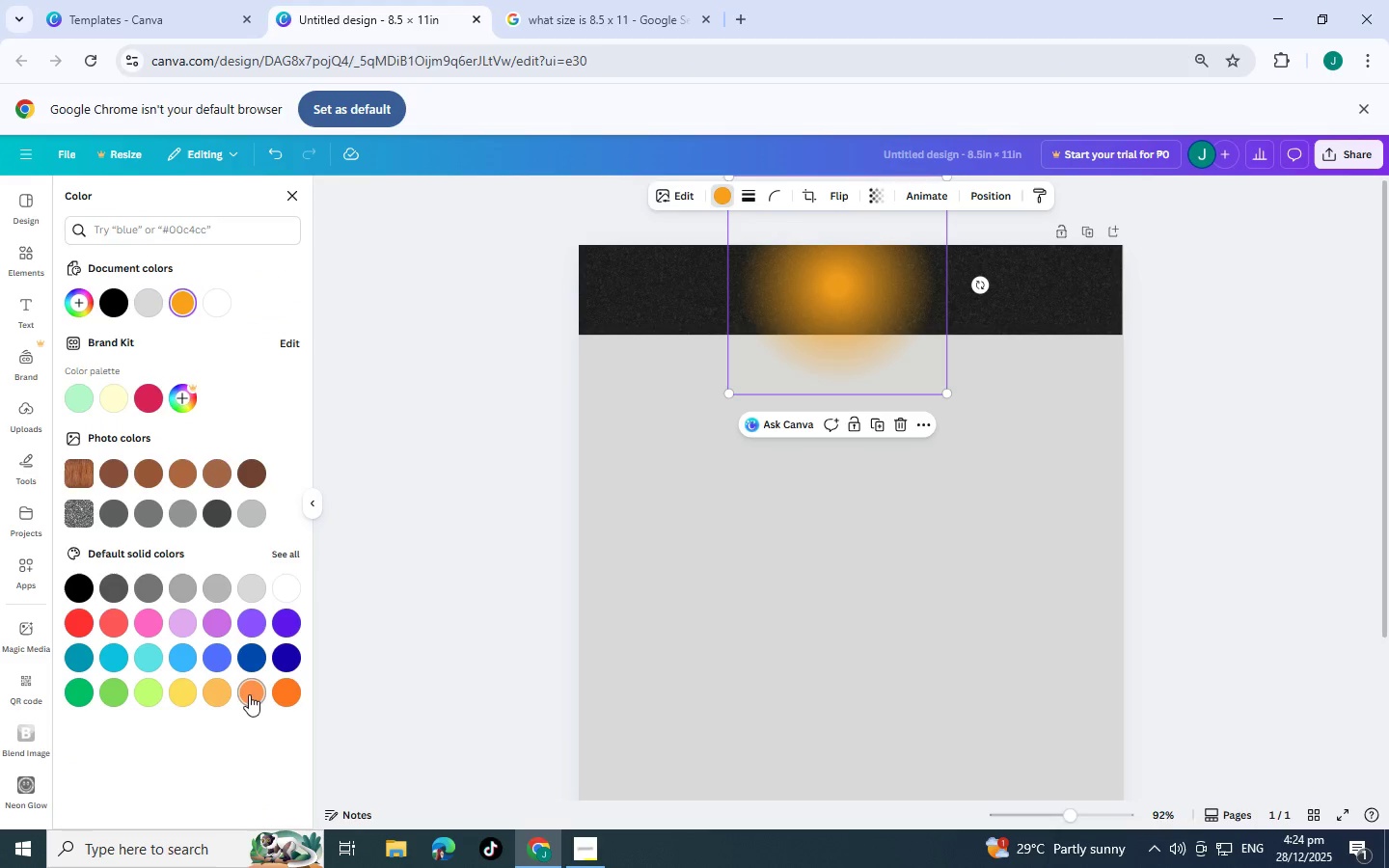 
left_click([187, 691])
 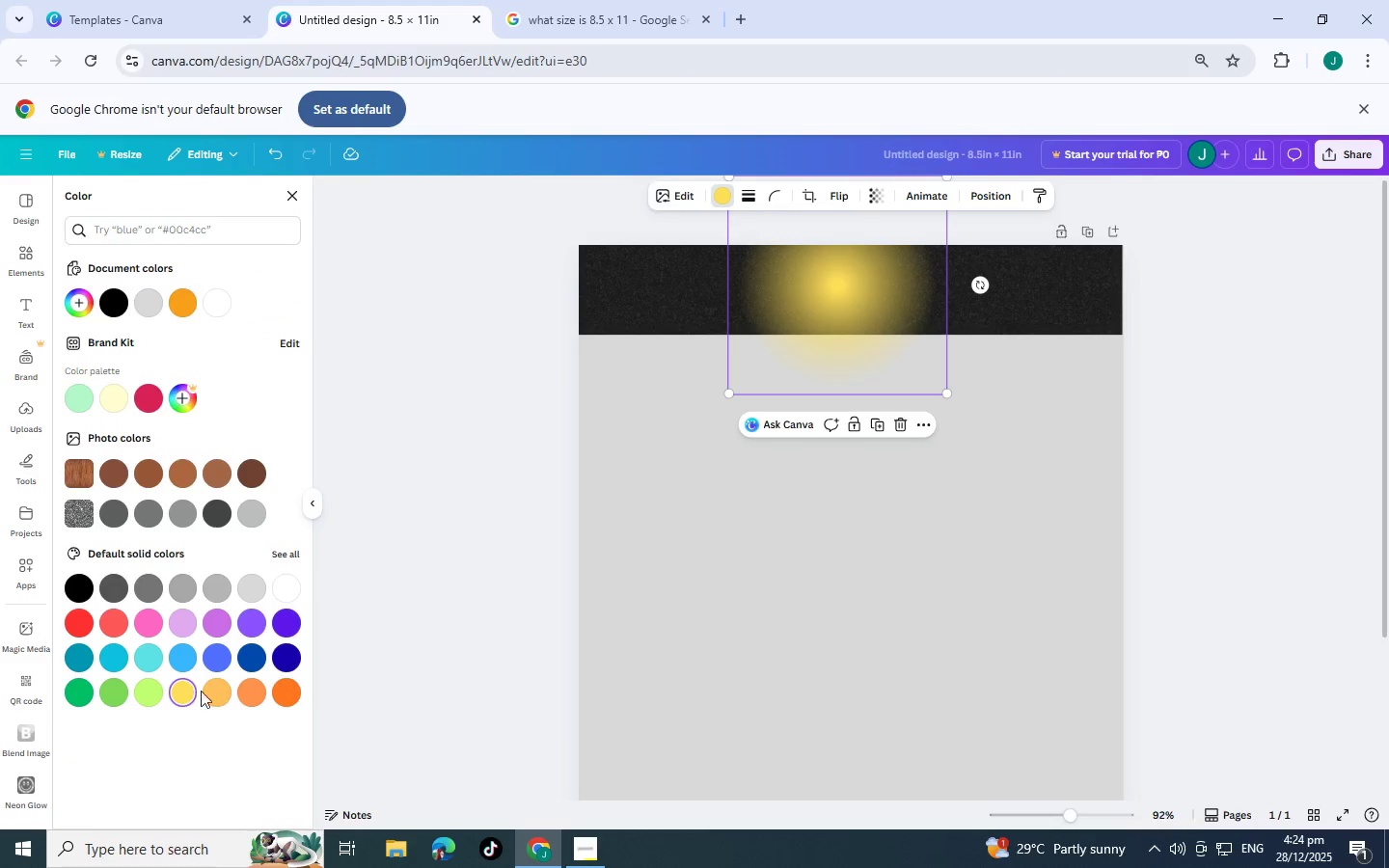 
left_click([213, 691])
 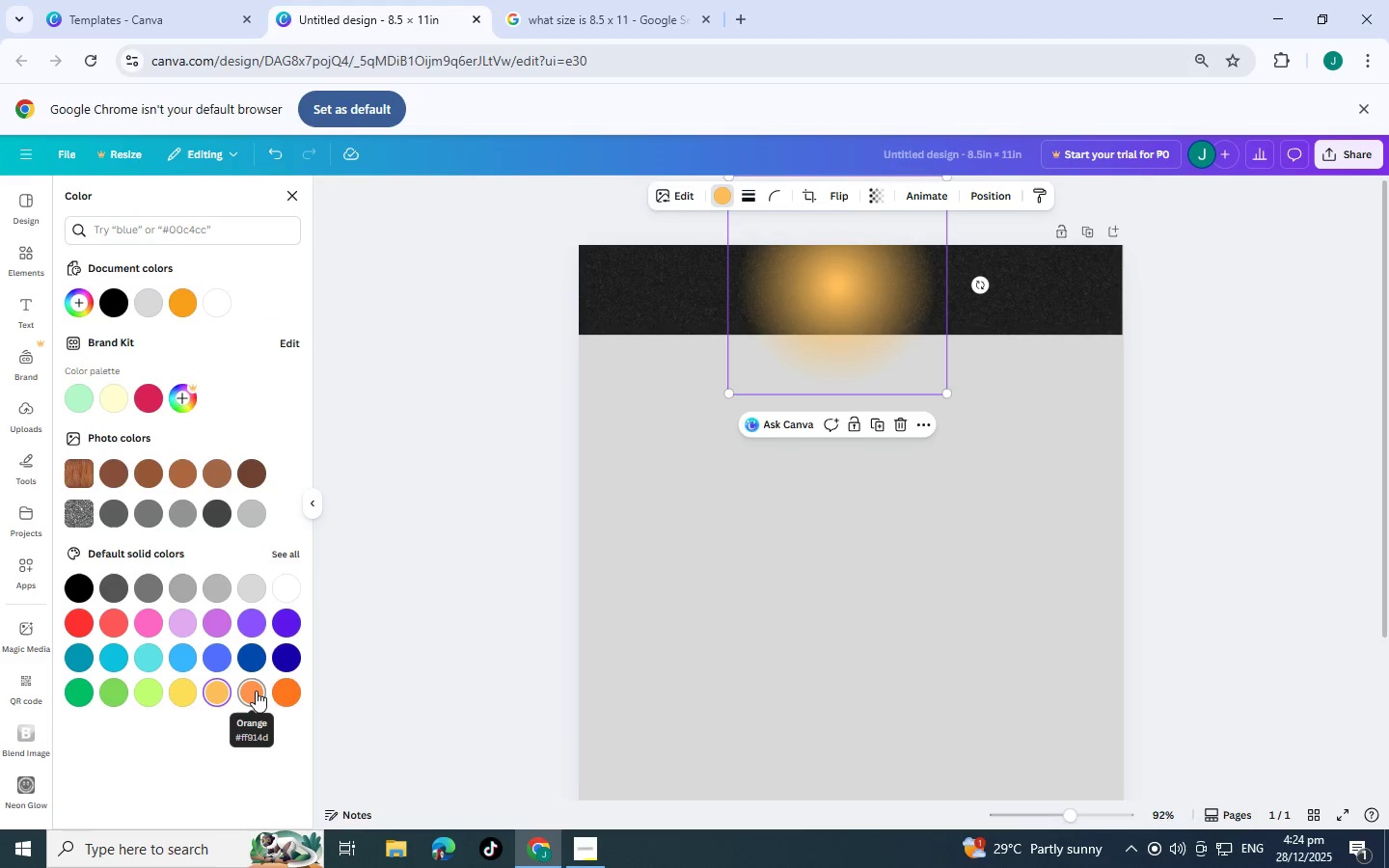 
left_click([256, 691])
 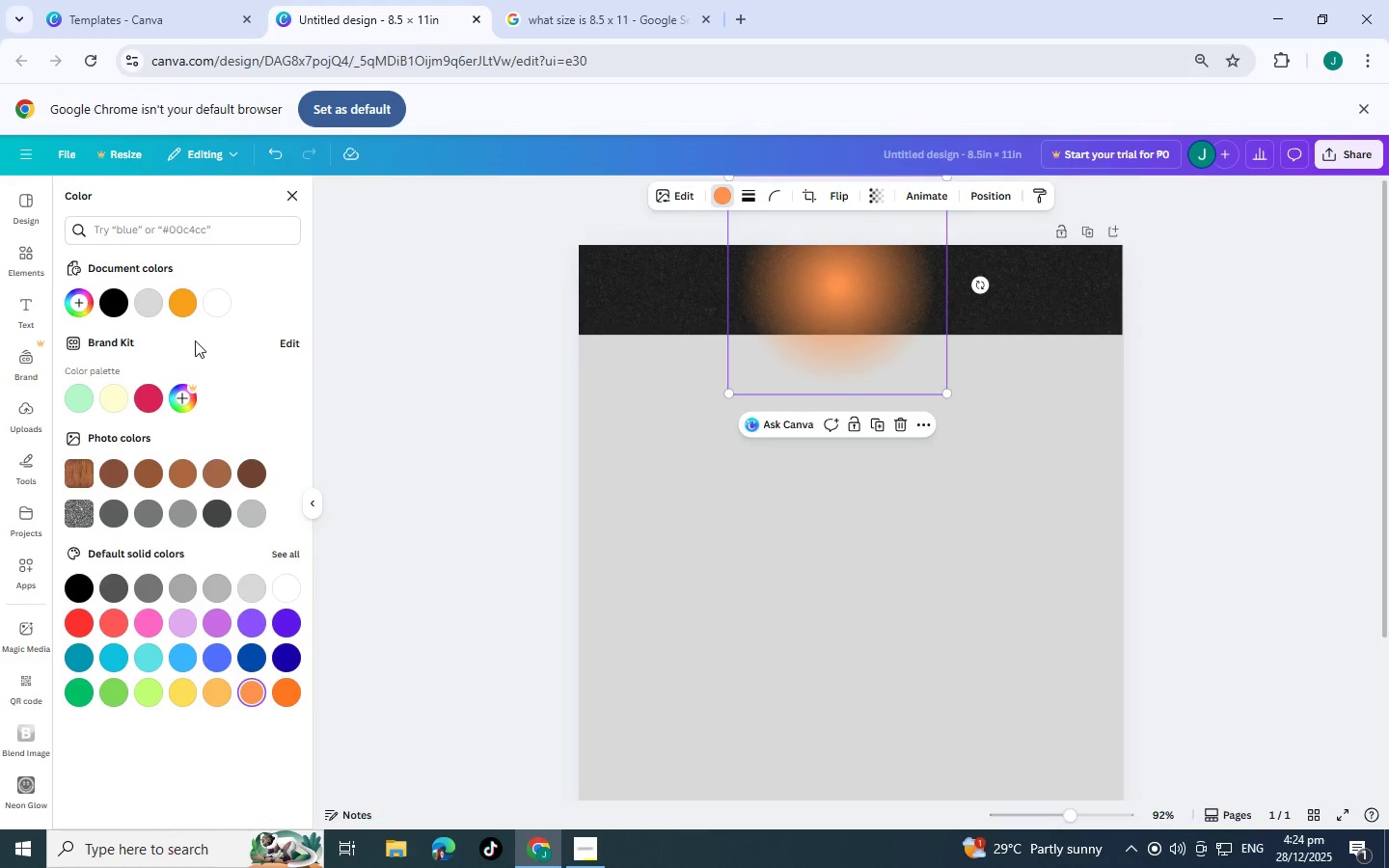 
left_click([184, 297])
 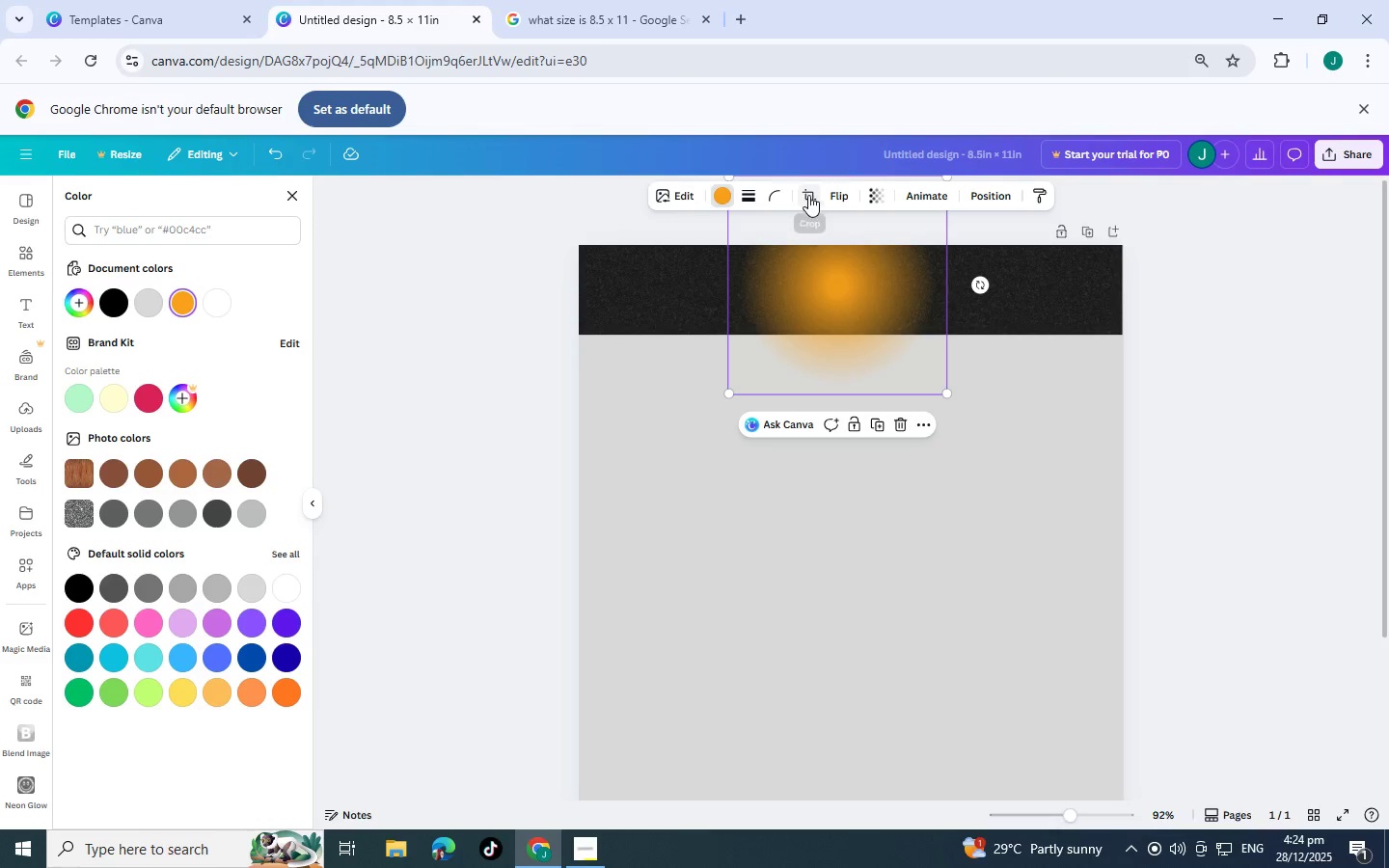 
left_click([882, 200])
 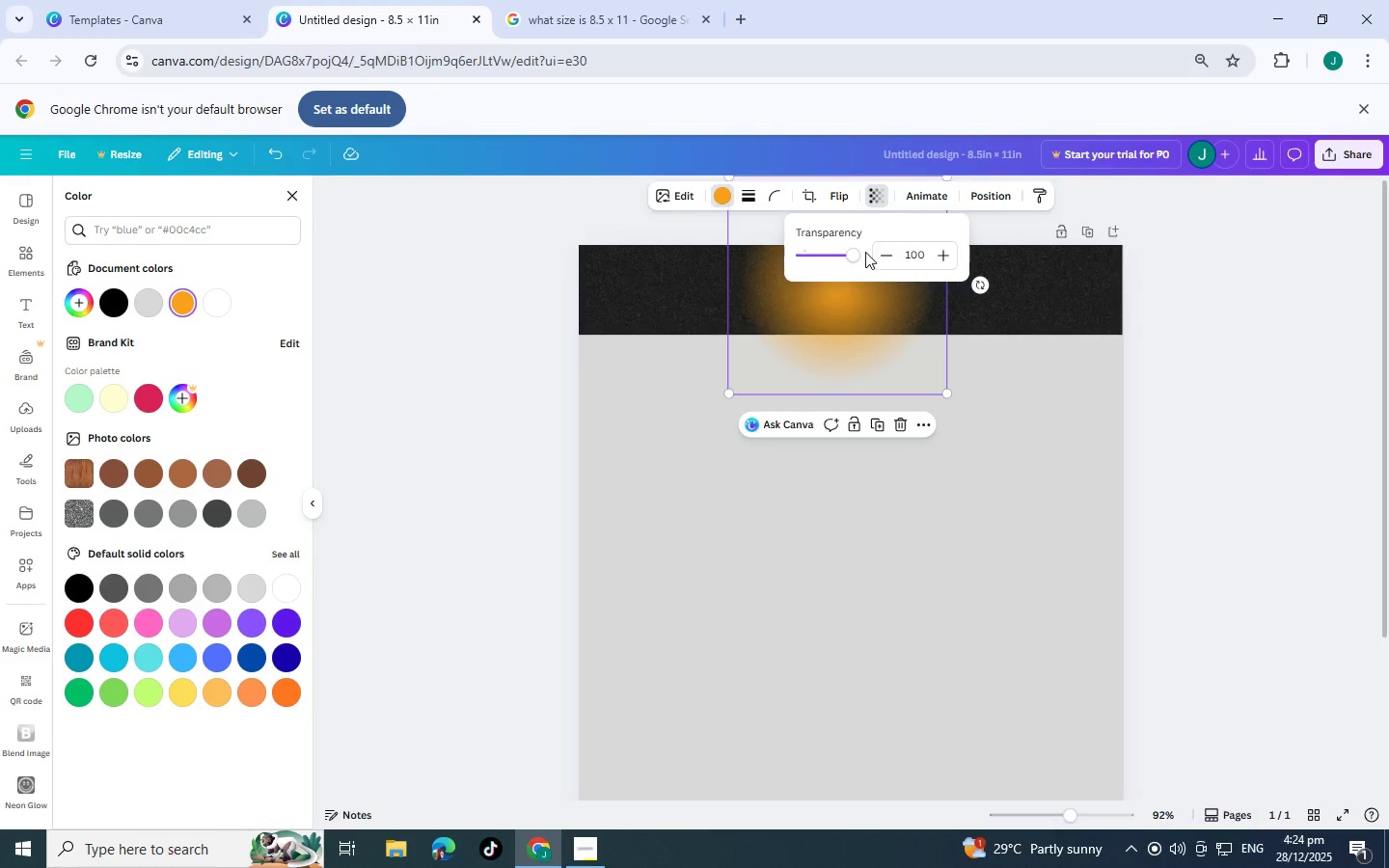 
left_click_drag(start_coordinate=[849, 253], to_coordinate=[814, 253])
 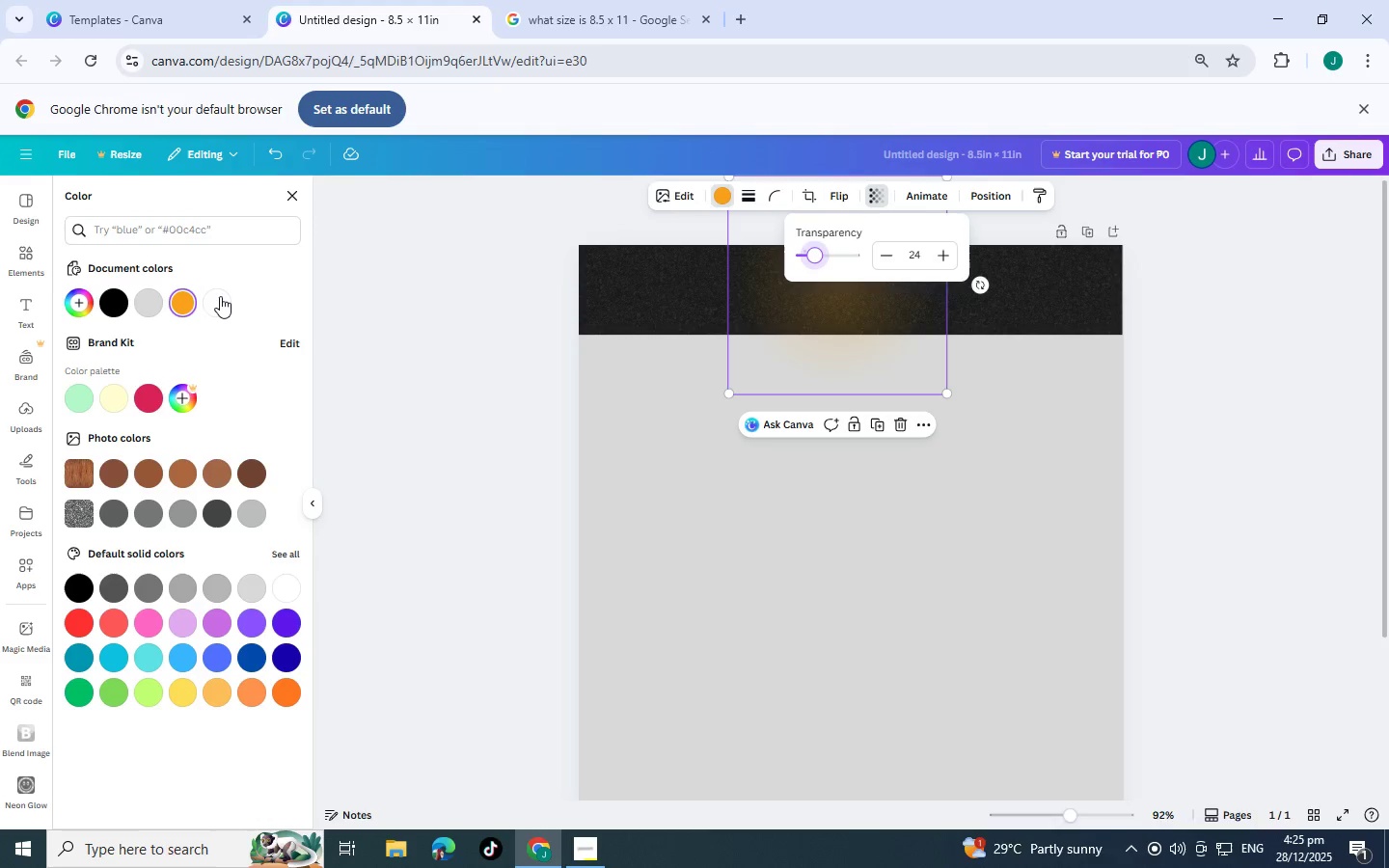 
left_click([220, 296])
 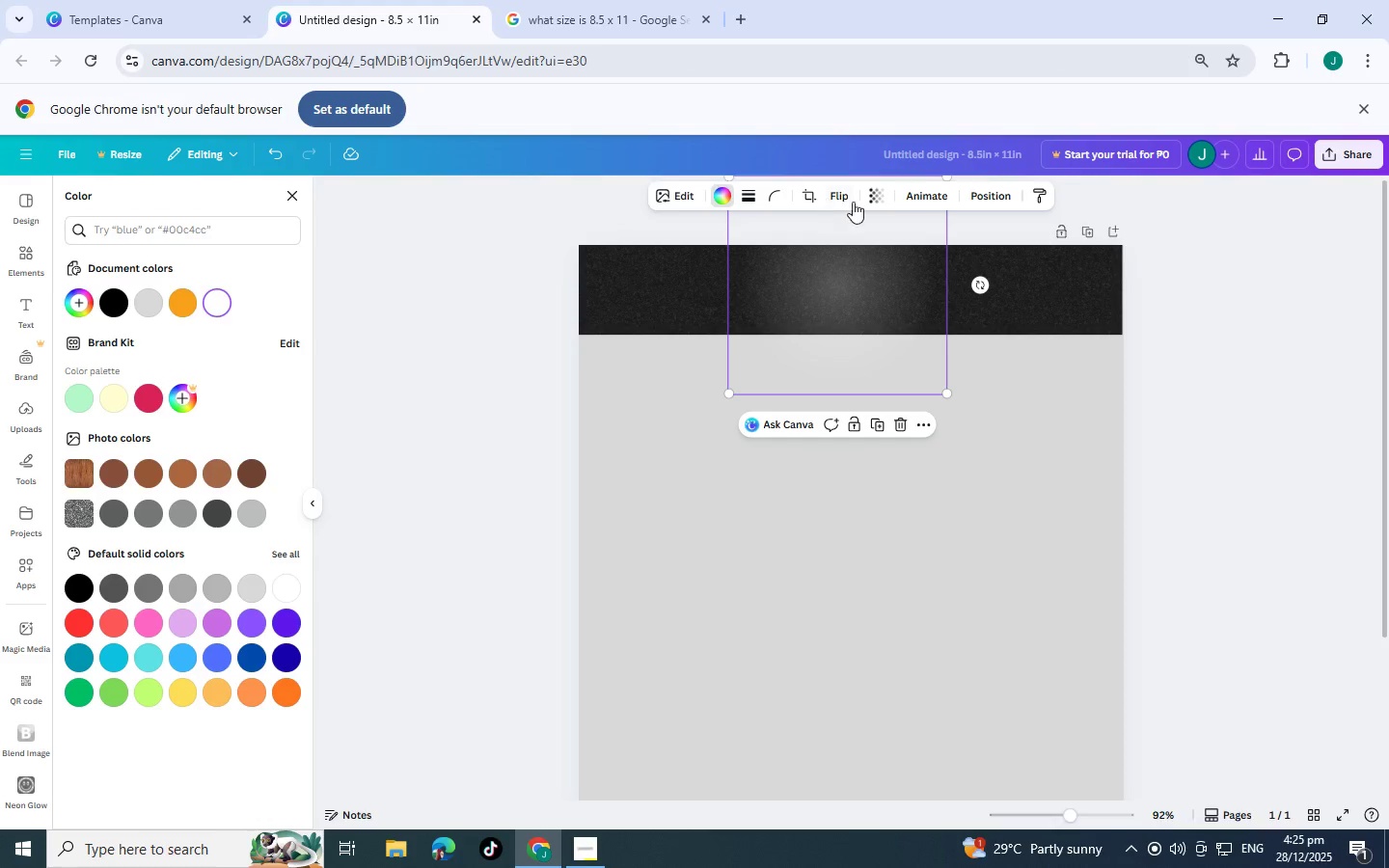 
left_click([880, 203])
 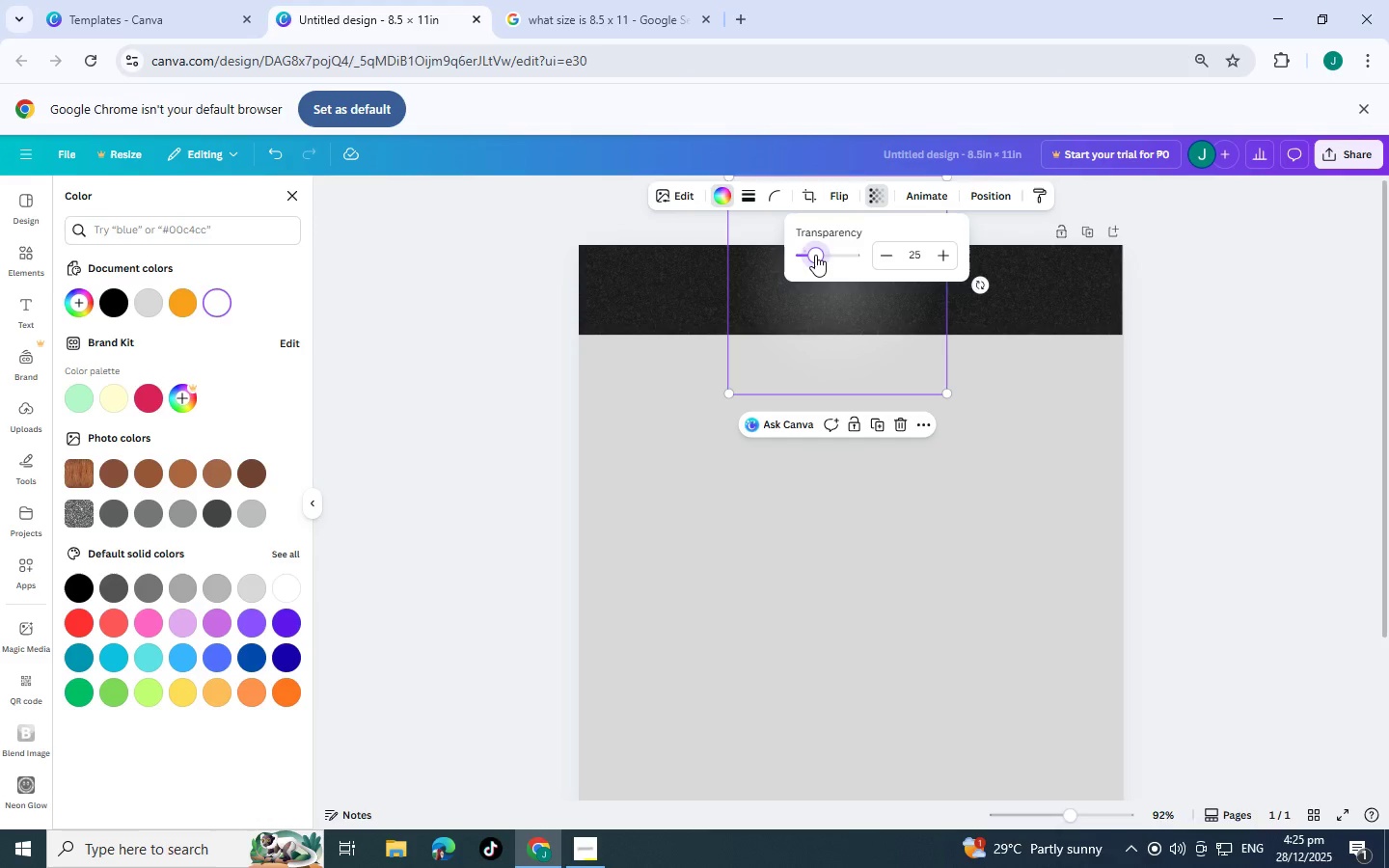 
left_click_drag(start_coordinate=[950, 393], to_coordinate=[1135, 495])
 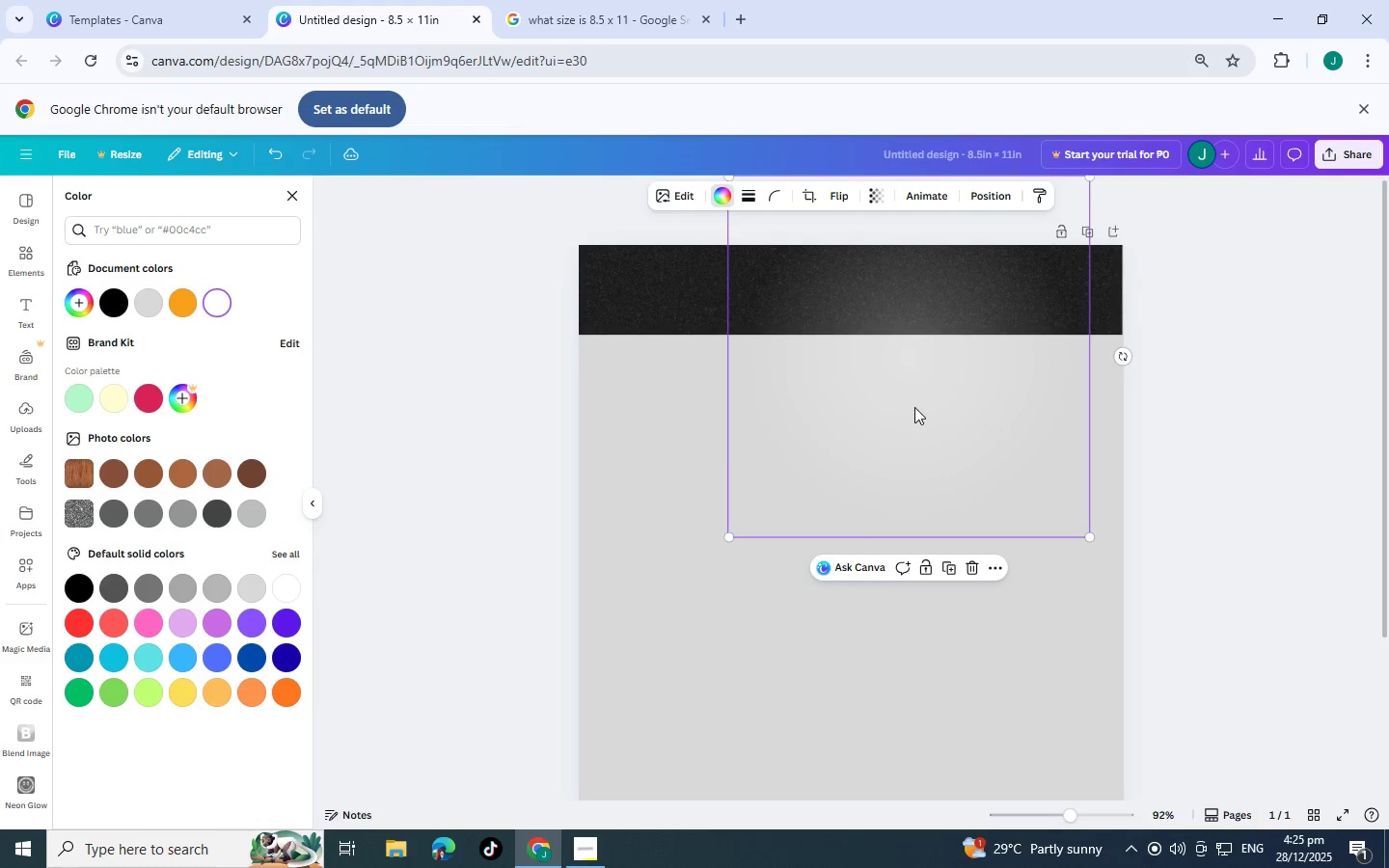 
left_click_drag(start_coordinate=[914, 407], to_coordinate=[859, 350])
 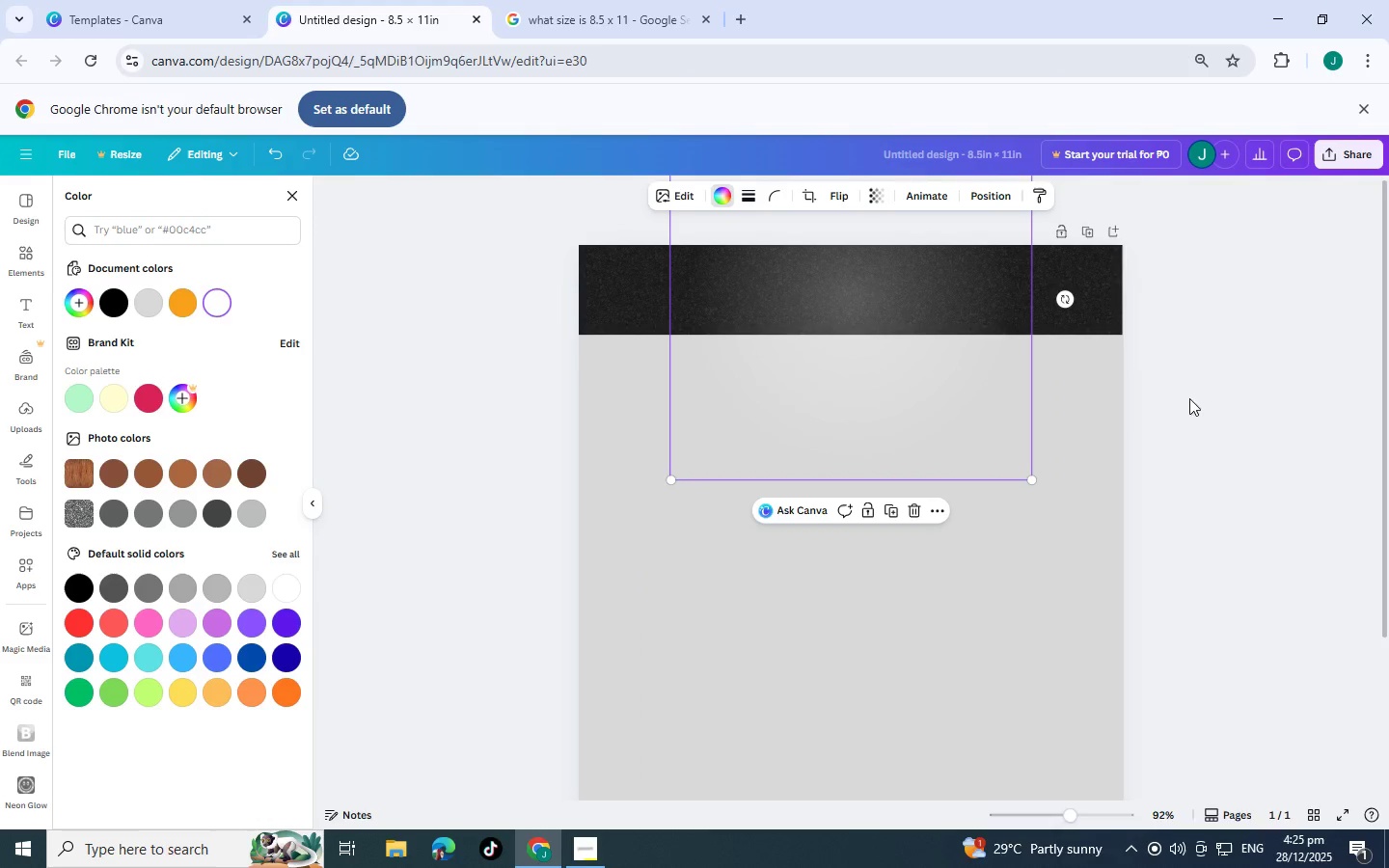 
key(Control+C)
 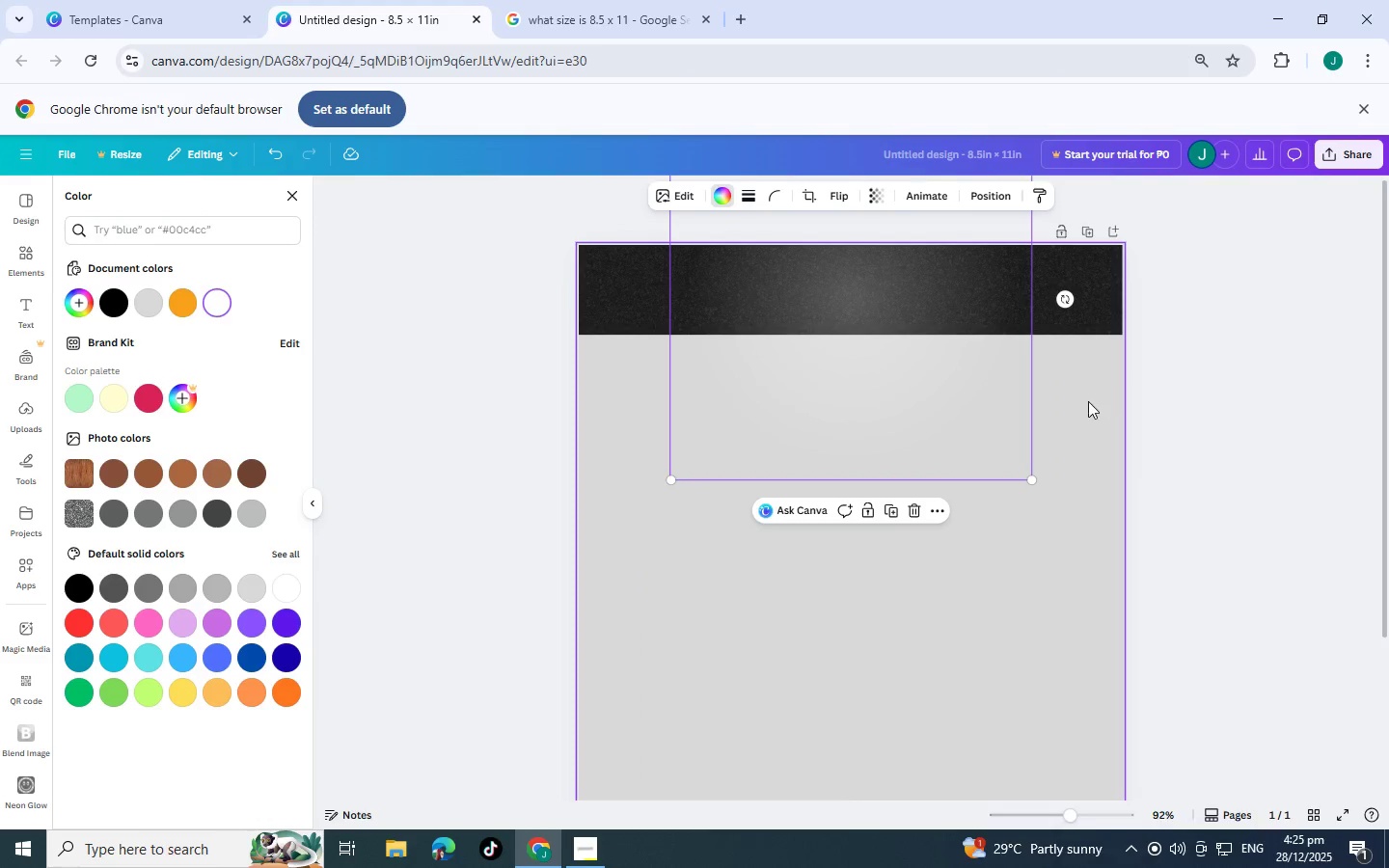 
key(Control+V)
 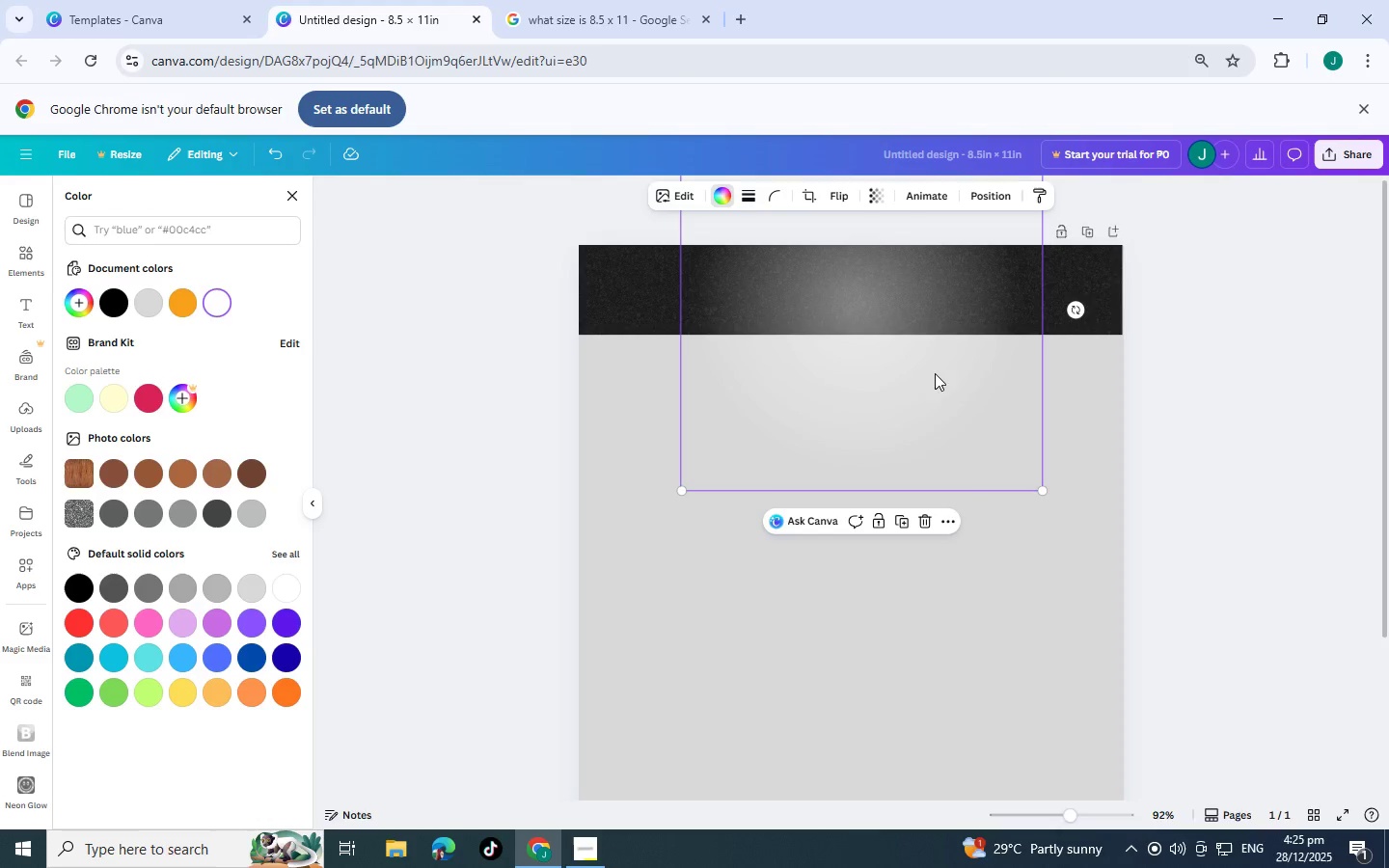 
left_click_drag(start_coordinate=[928, 377], to_coordinate=[1115, 669])
 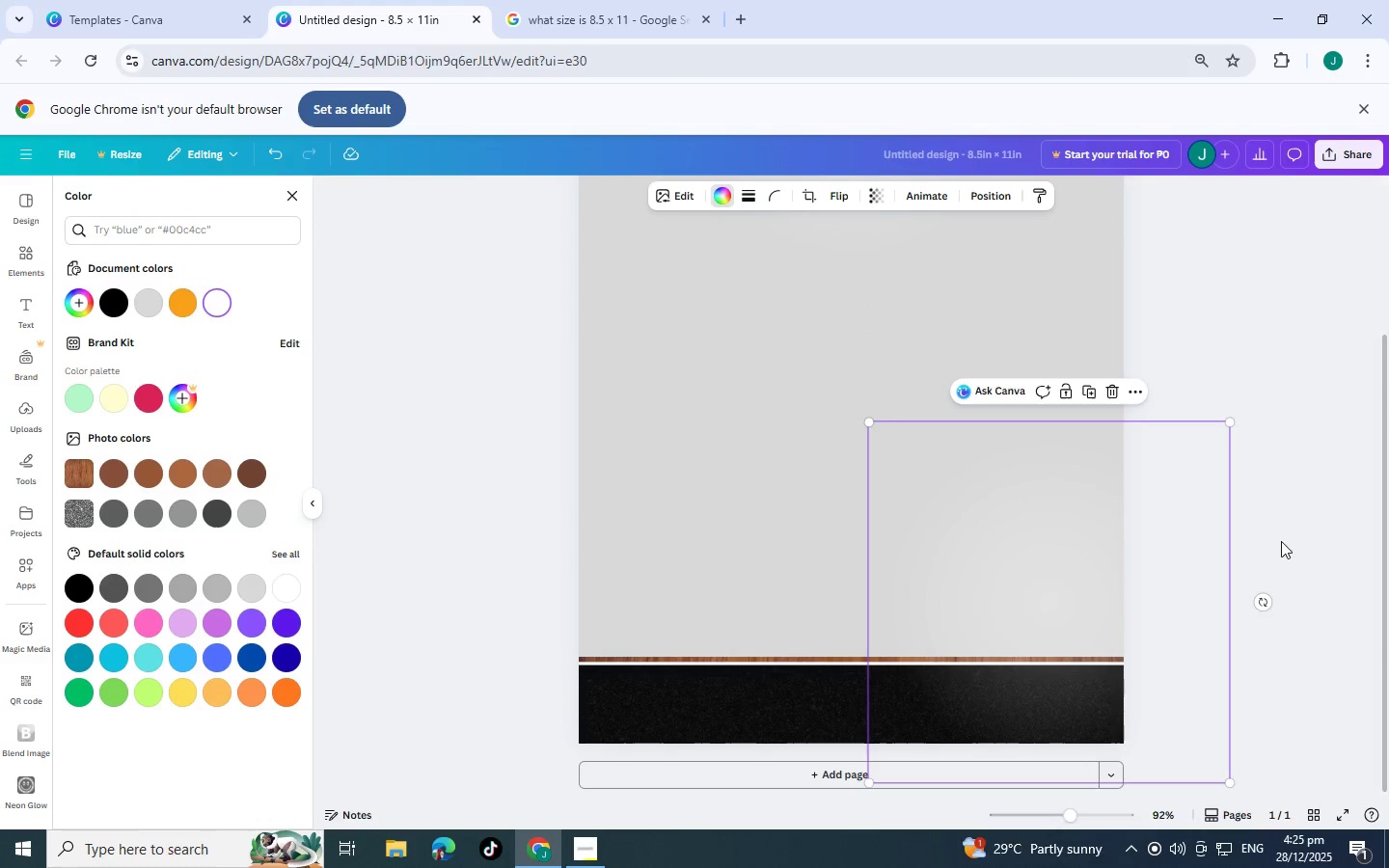 
scroll: coordinate [967, 593], scroll_direction: down, amount: 6.0
 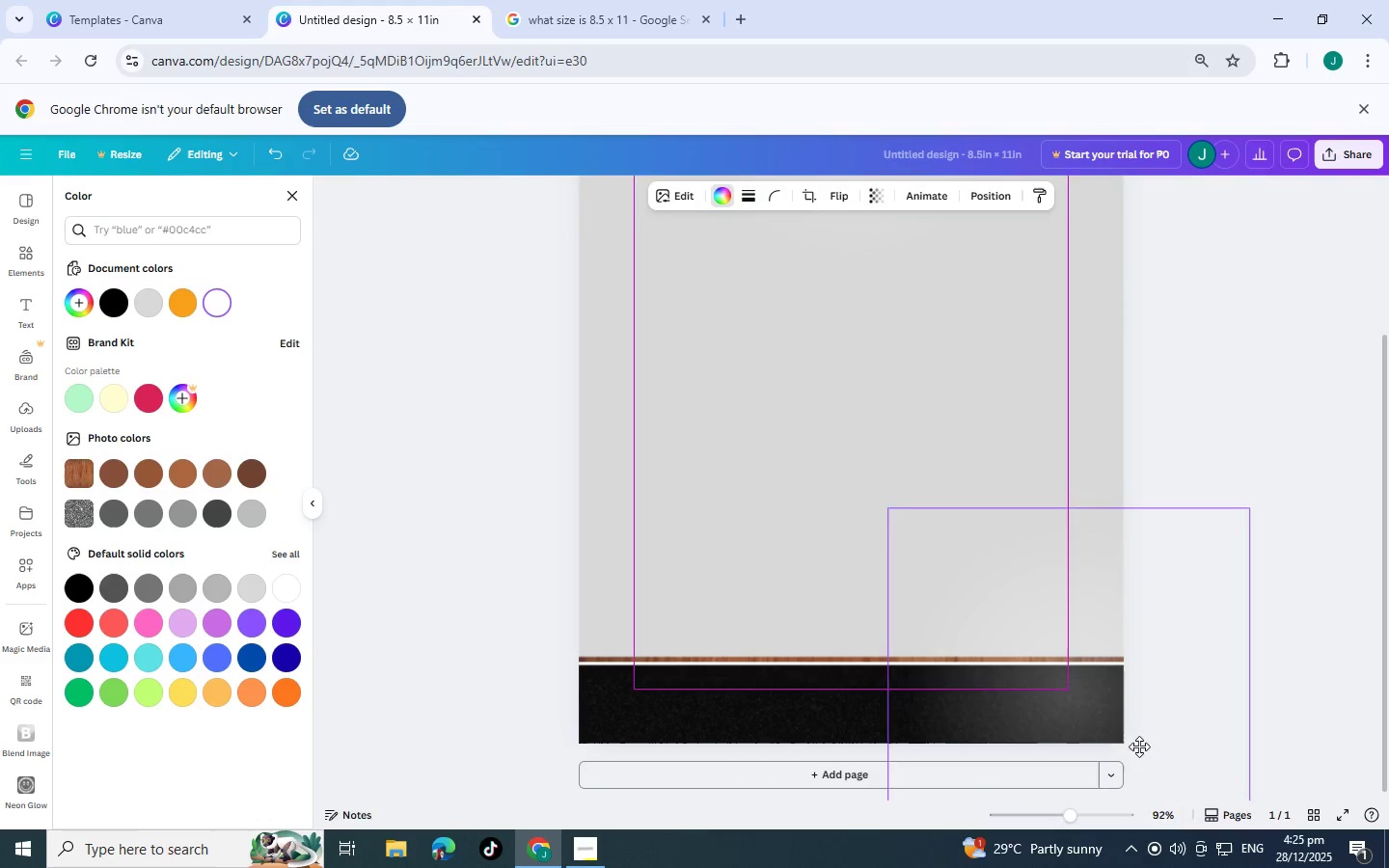 
double_click([1280, 541])
 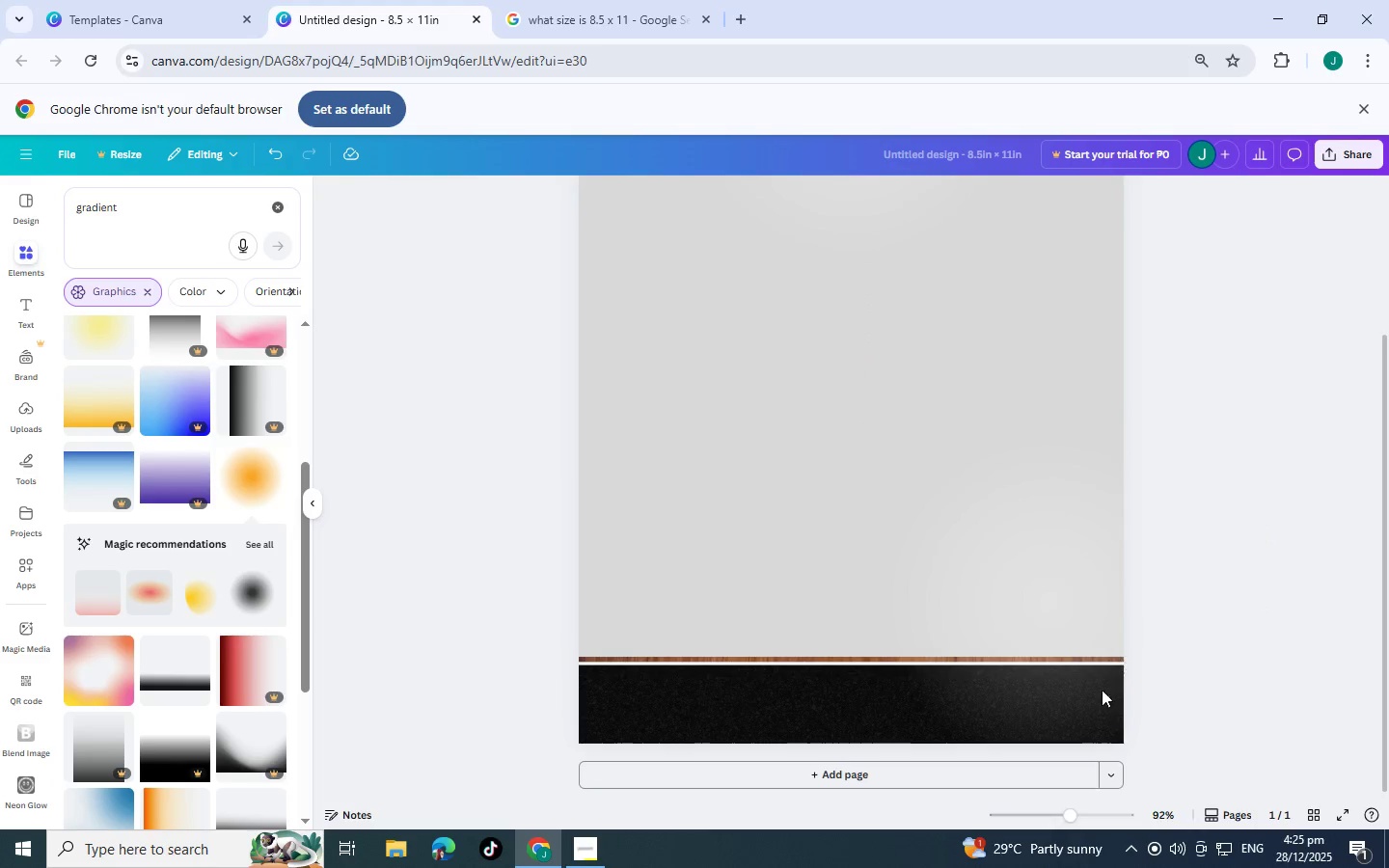 
left_click_drag(start_coordinate=[1085, 719], to_coordinate=[1103, 737])
 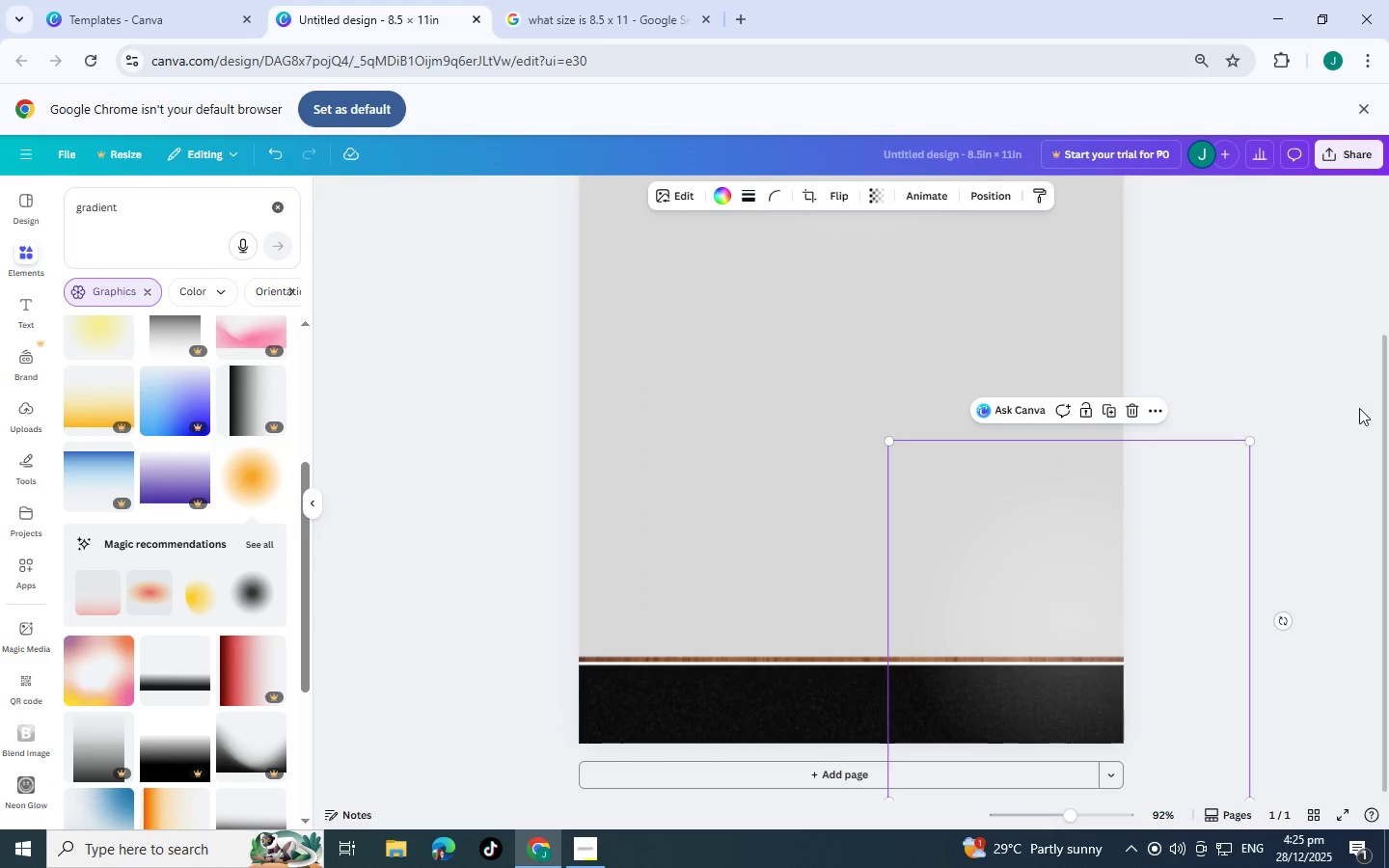 
left_click([1359, 408])
 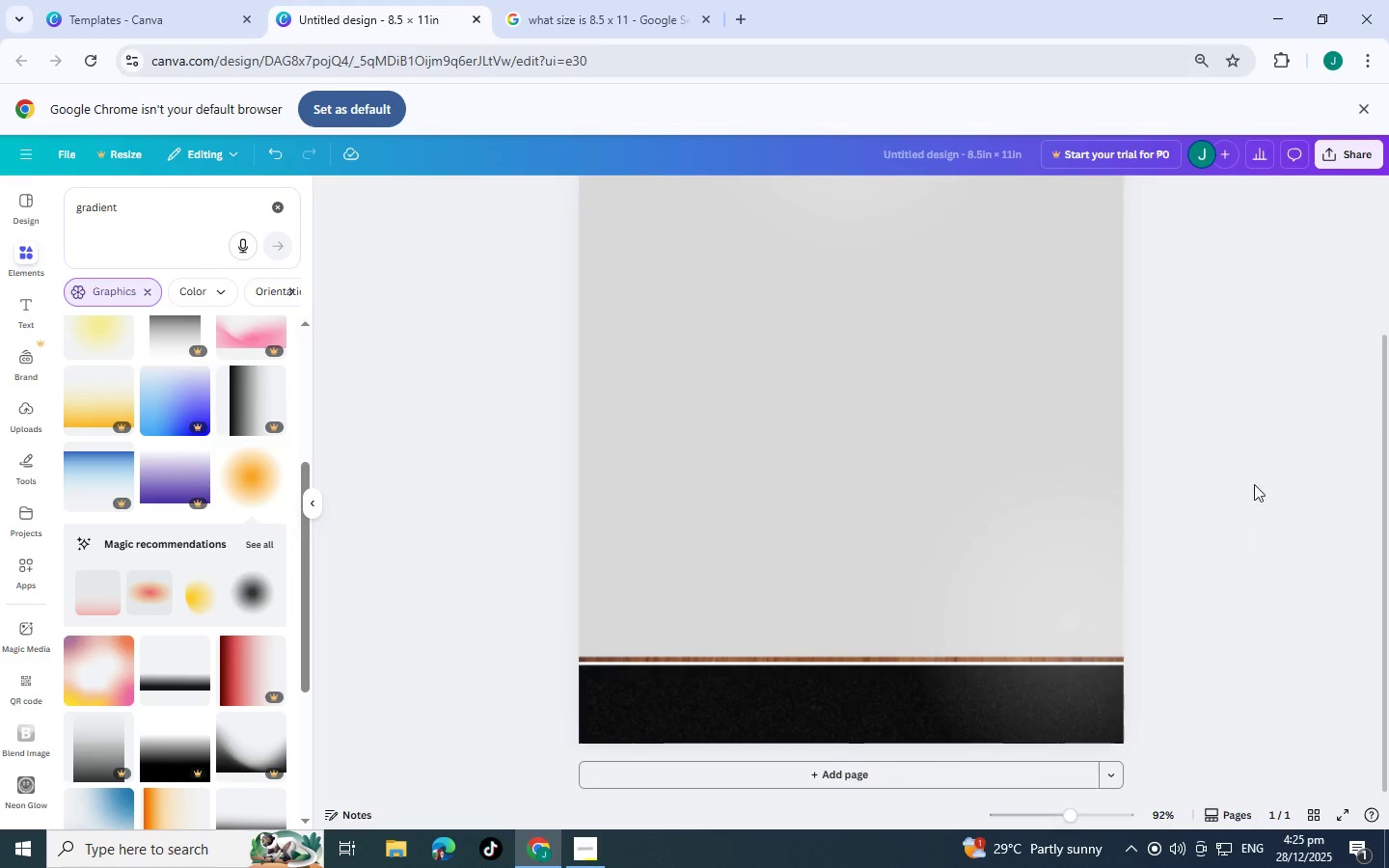 
scroll: coordinate [1069, 680], scroll_direction: up, amount: 3.0
 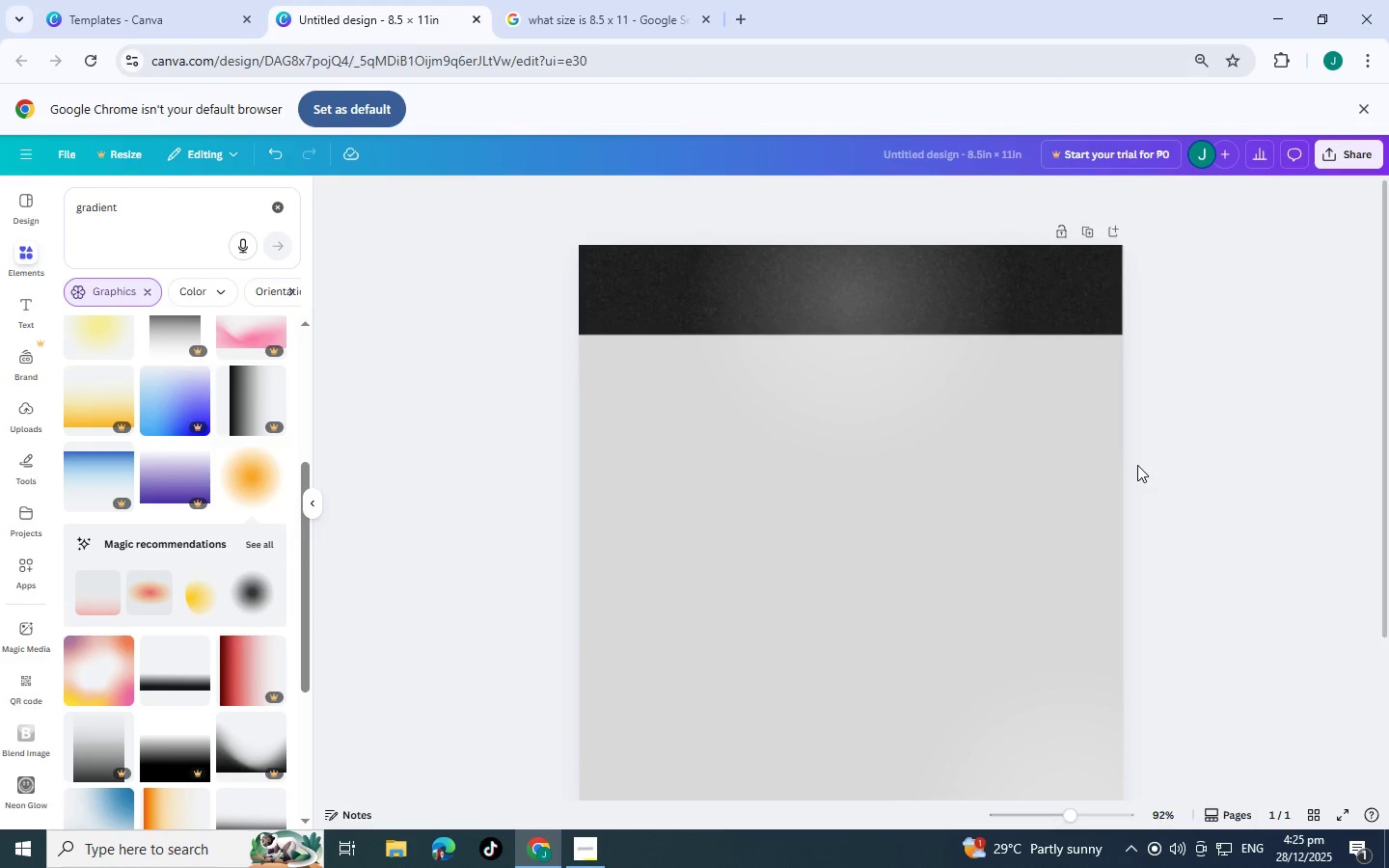 
scroll: coordinate [1137, 464], scroll_direction: down, amount: 4.0
 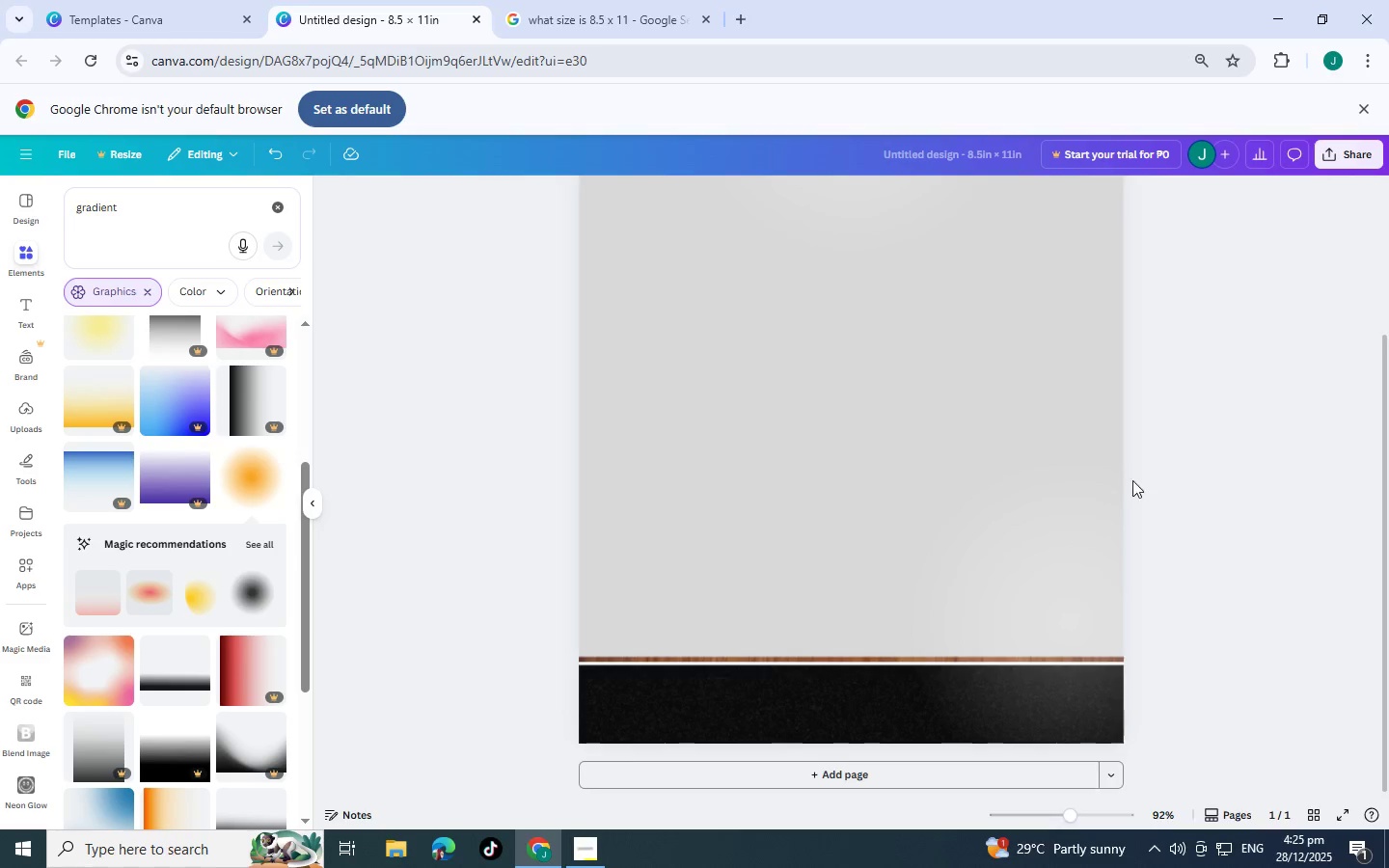 
left_click_drag(start_coordinate=[1047, 696], to_coordinate=[788, 639])
 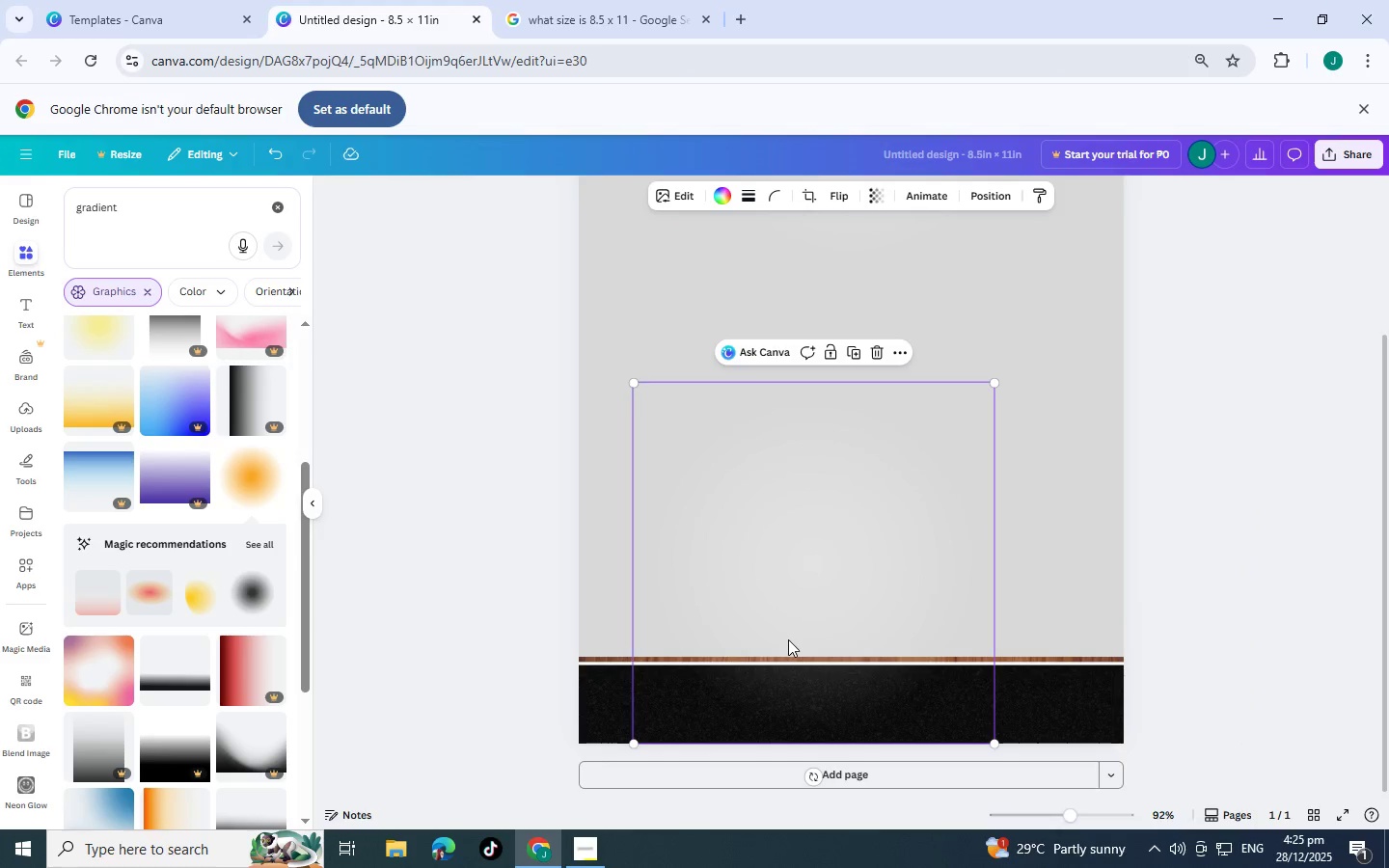 
key(Control+C)
 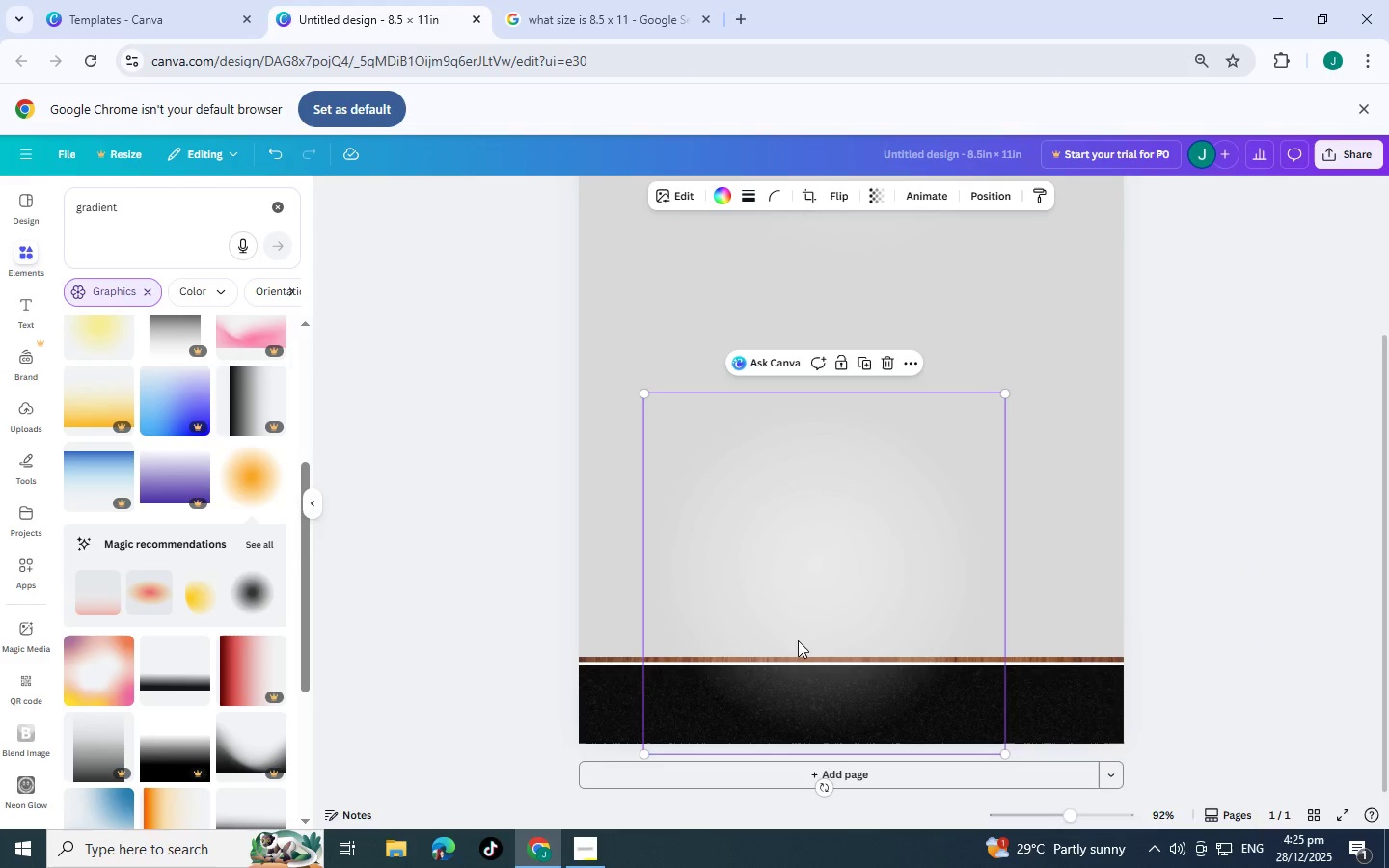 
key(Control+V)
 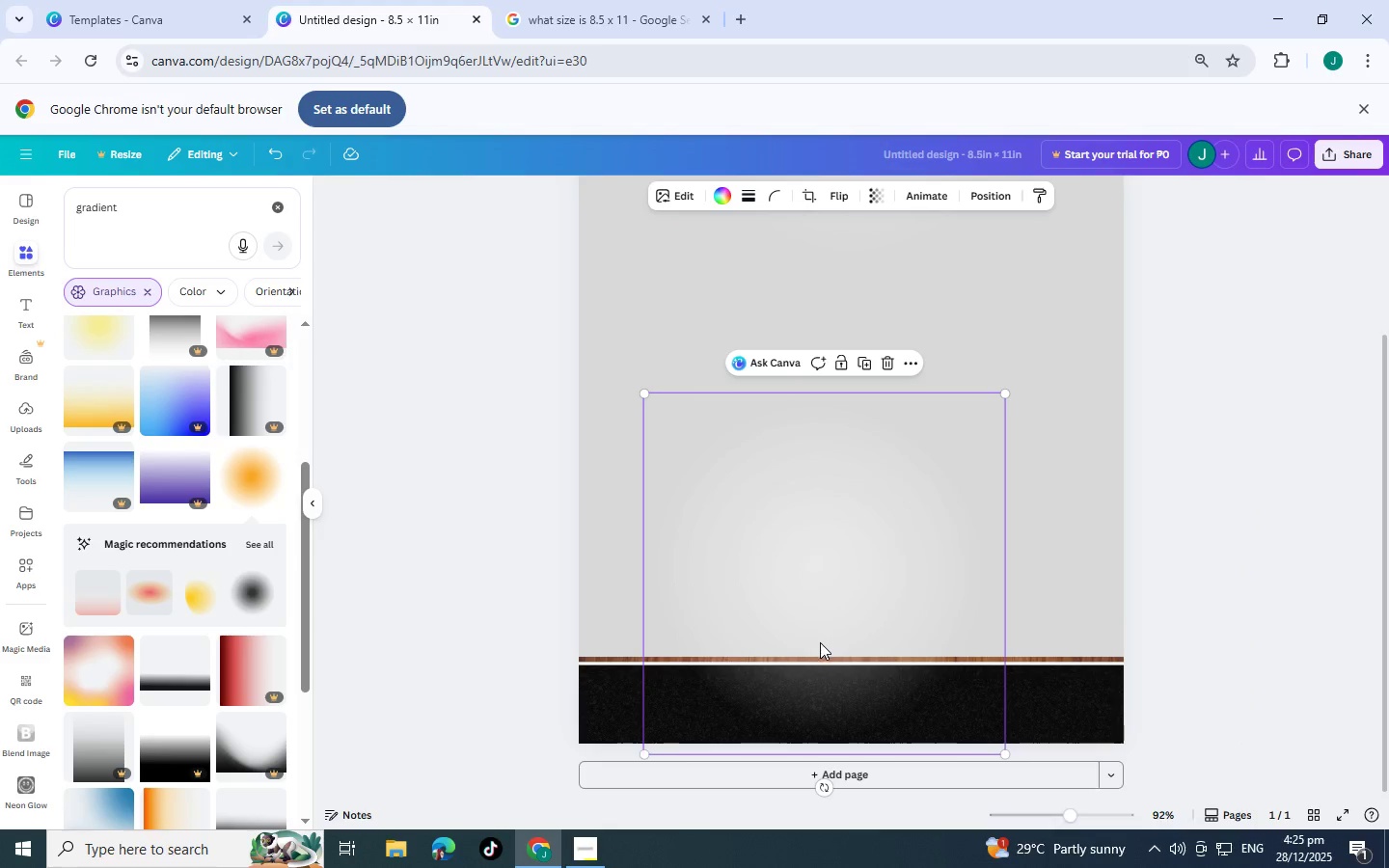 
left_click_drag(start_coordinate=[824, 643], to_coordinate=[902, 645])
 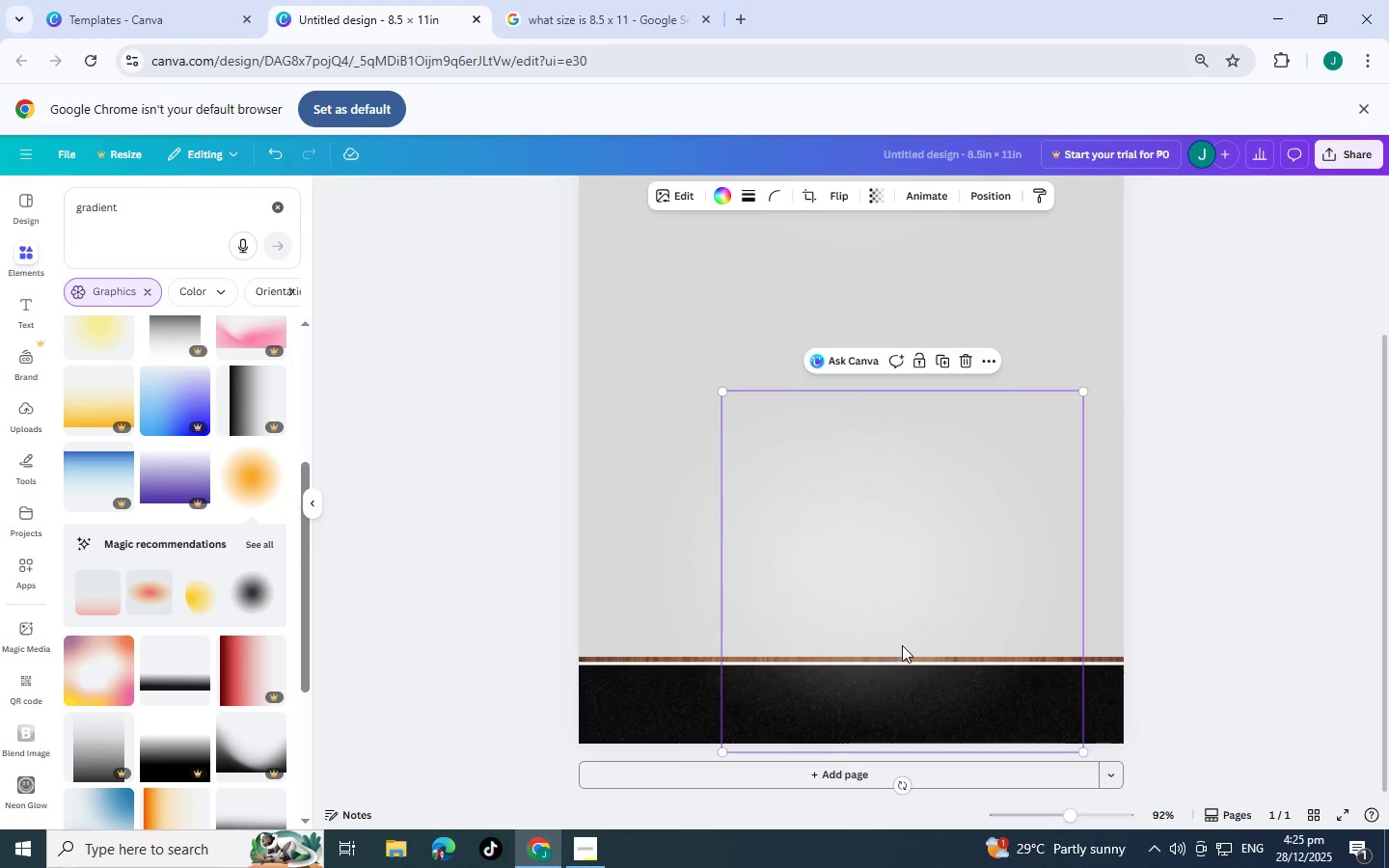 
key(Control+C)
 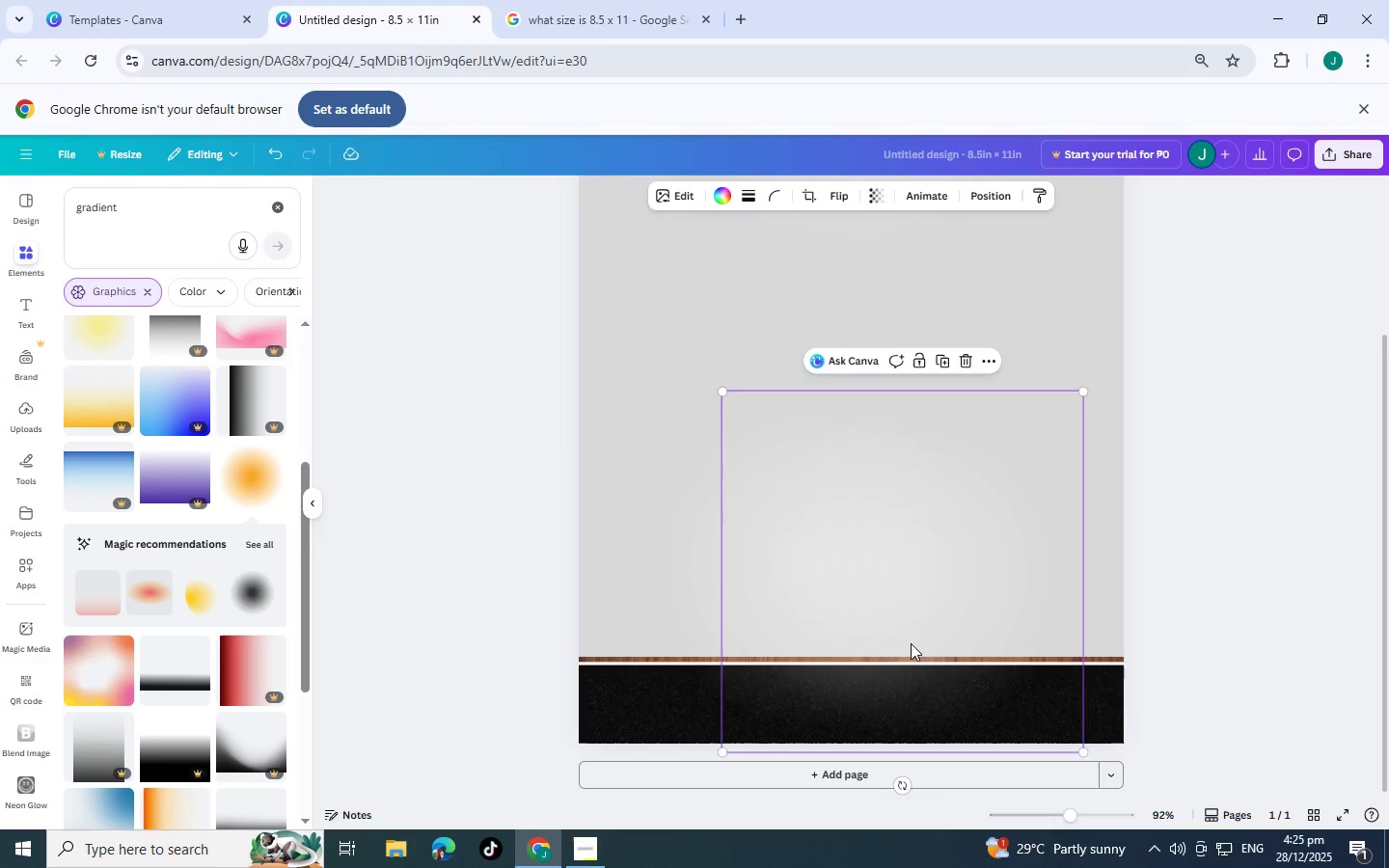 
key(Control+V)
 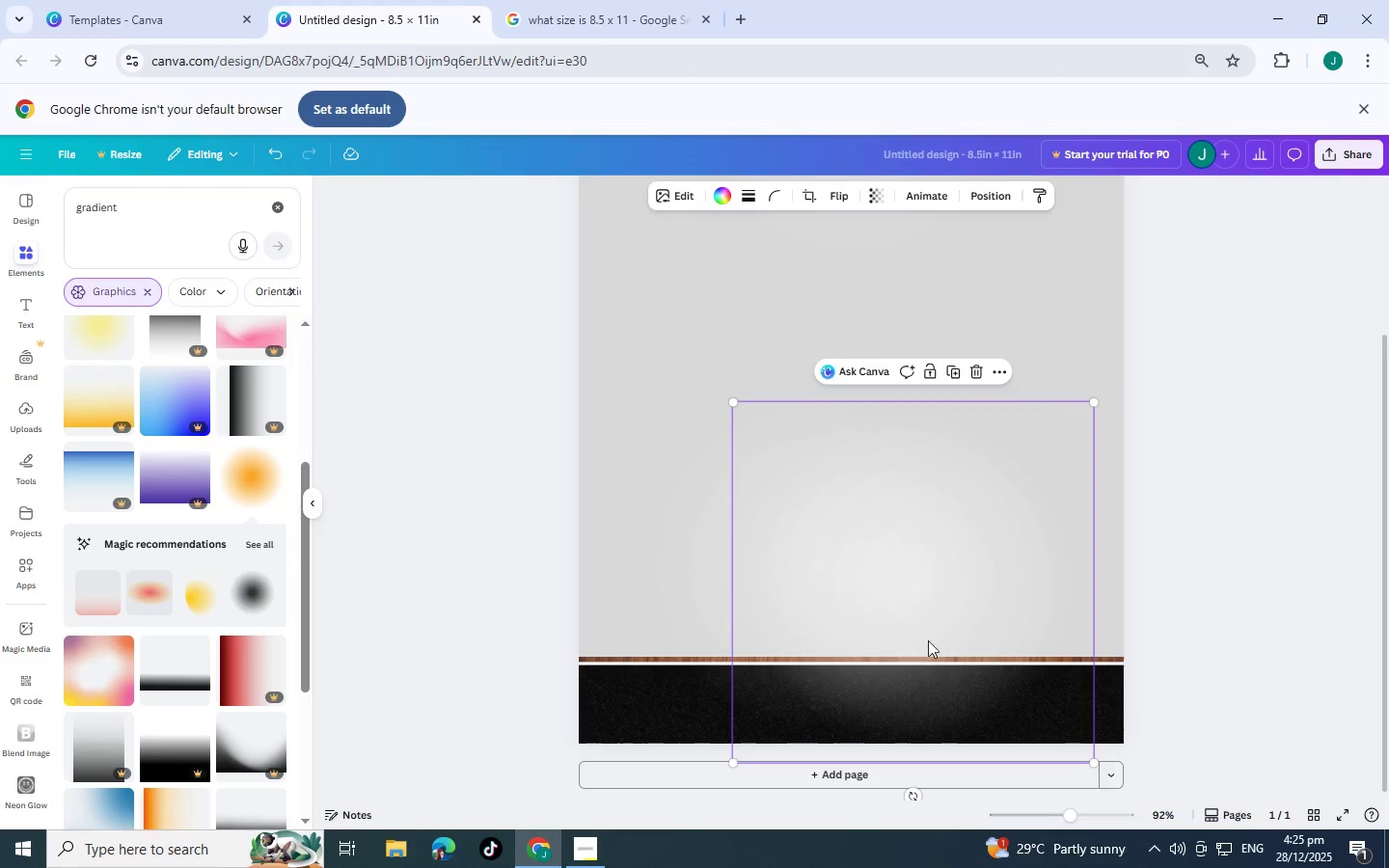 
left_click_drag(start_coordinate=[942, 641], to_coordinate=[1130, 691])
 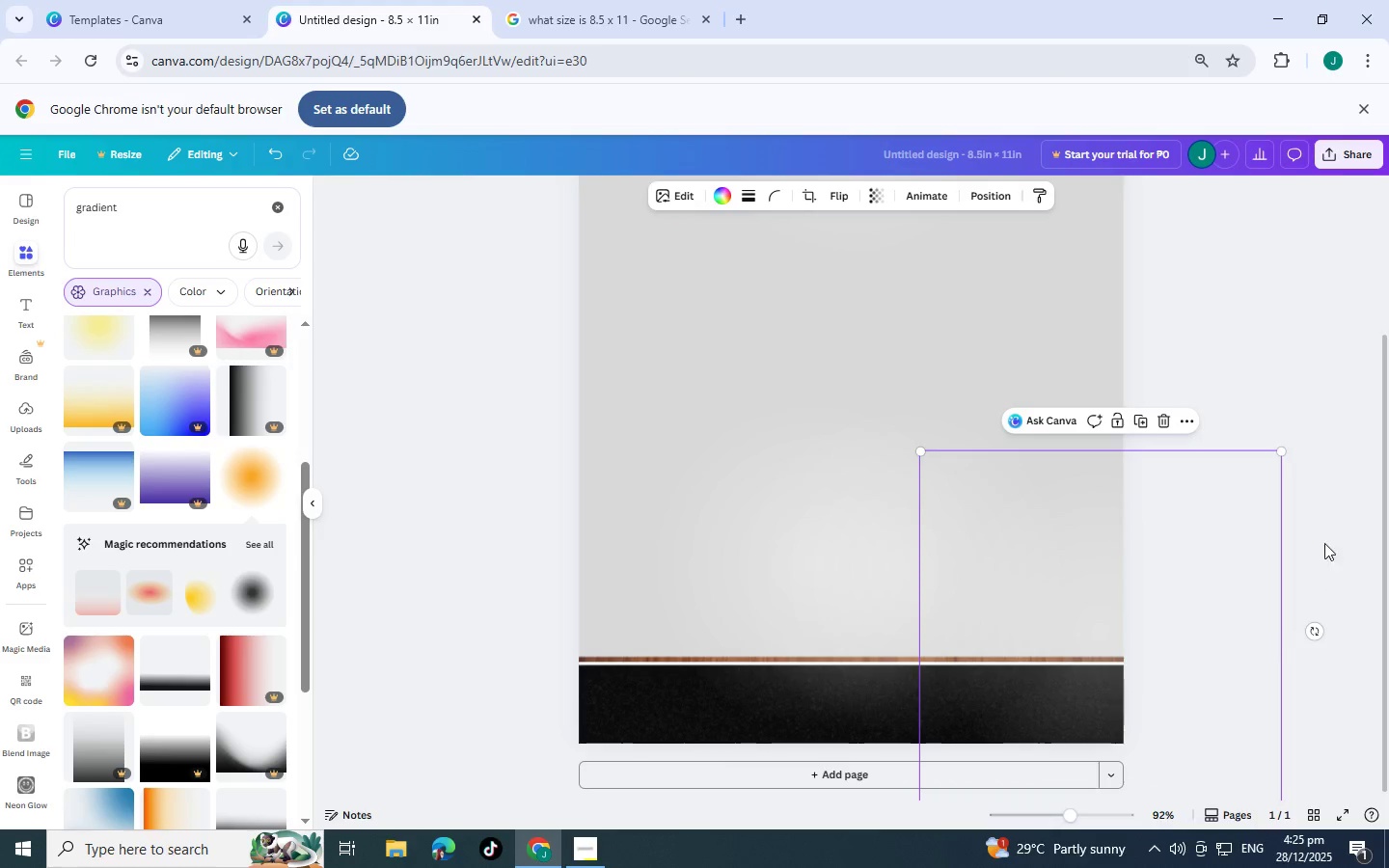 
left_click([1310, 527])
 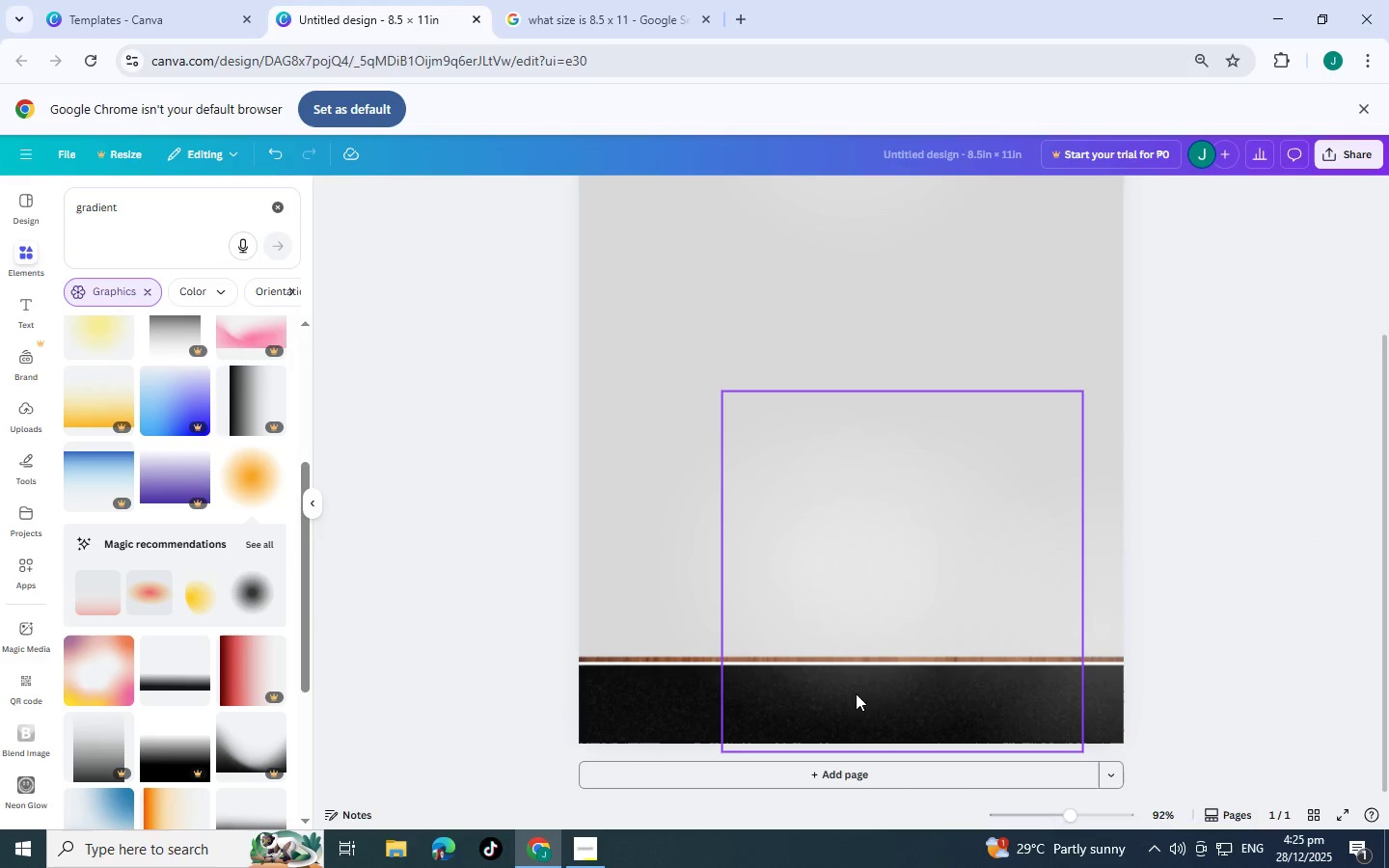 
left_click_drag(start_coordinate=[877, 693], to_coordinate=[904, 691])
 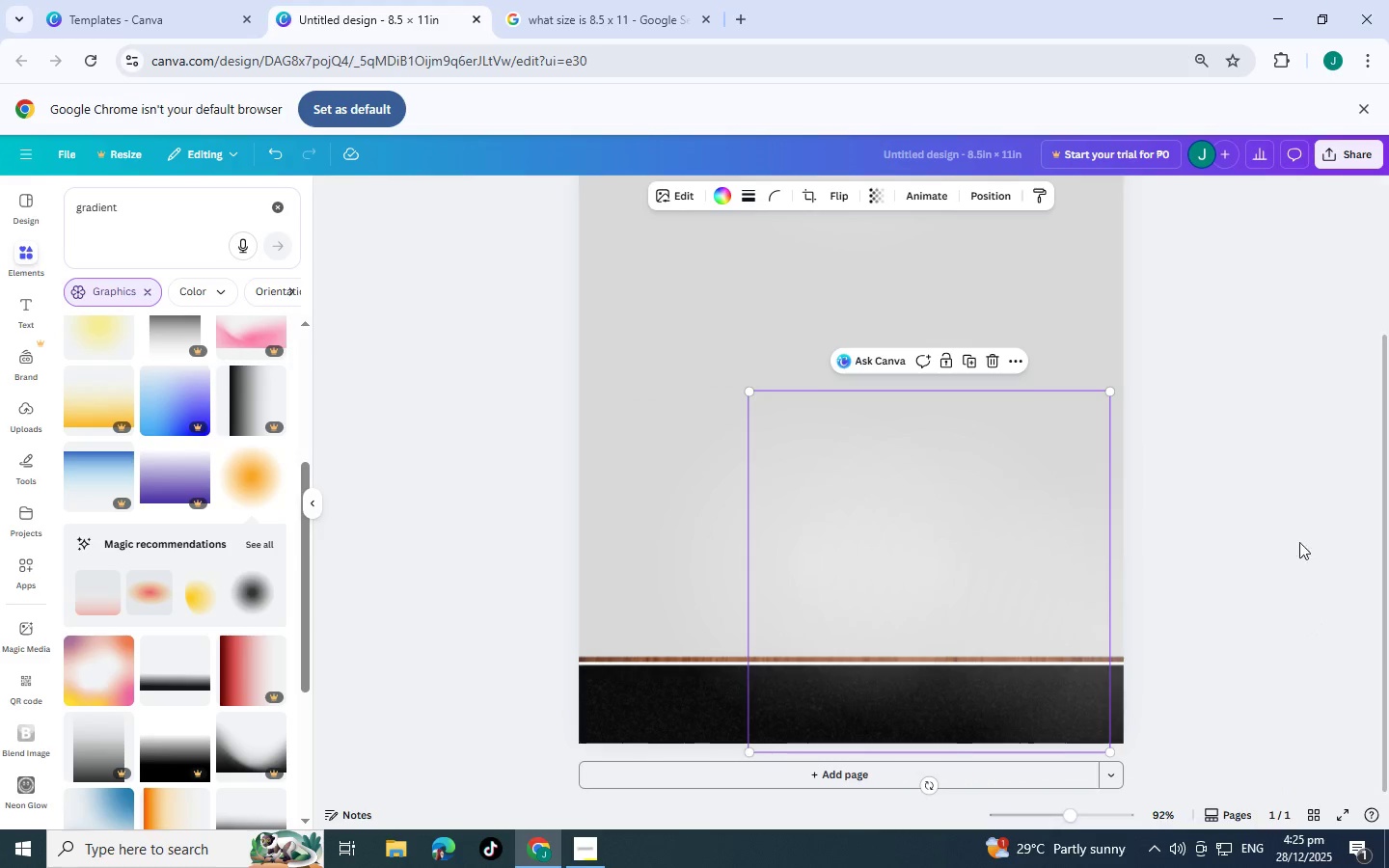 
left_click([1255, 542])
 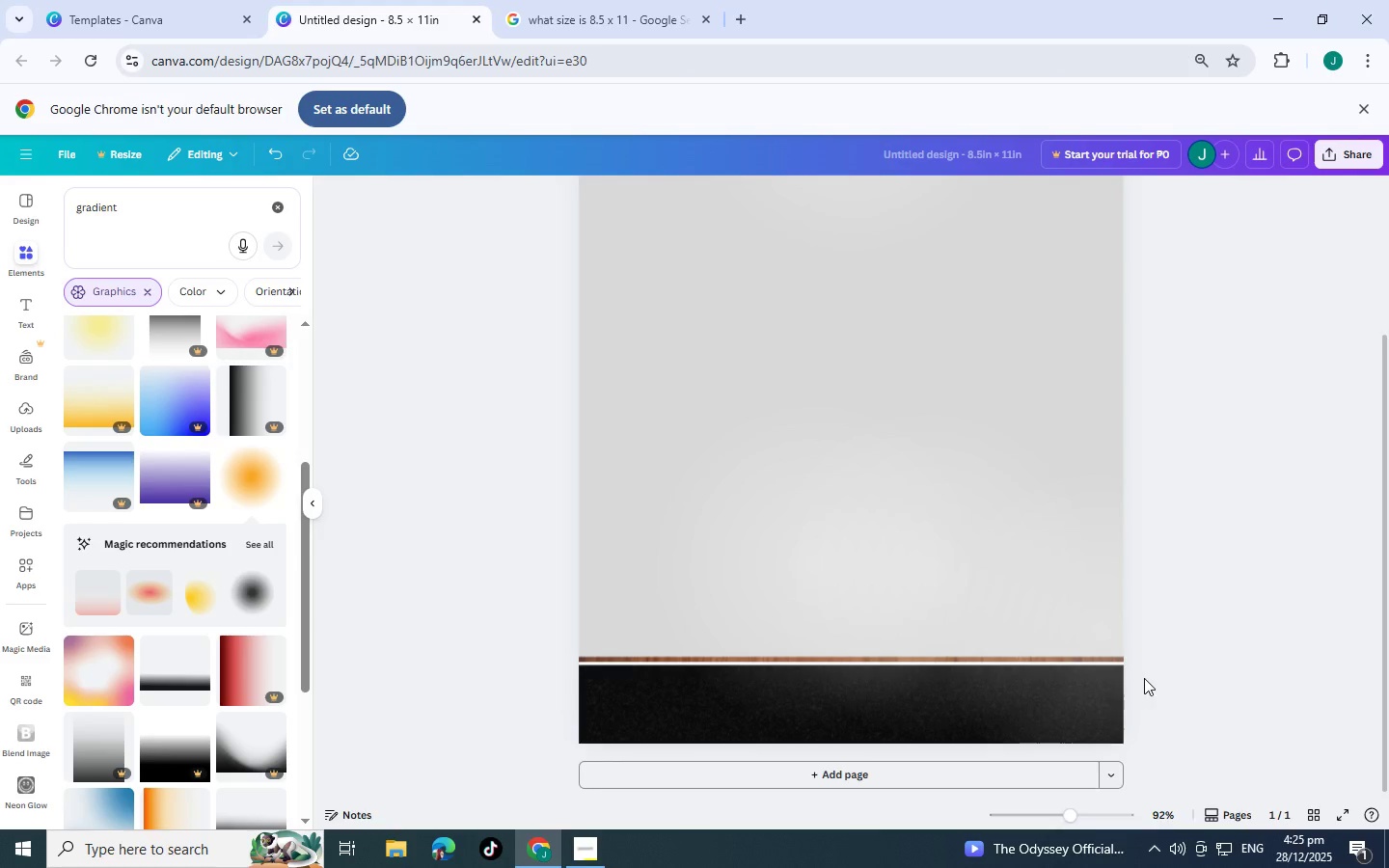 
scroll: coordinate [1177, 599], scroll_direction: up, amount: 2.0
 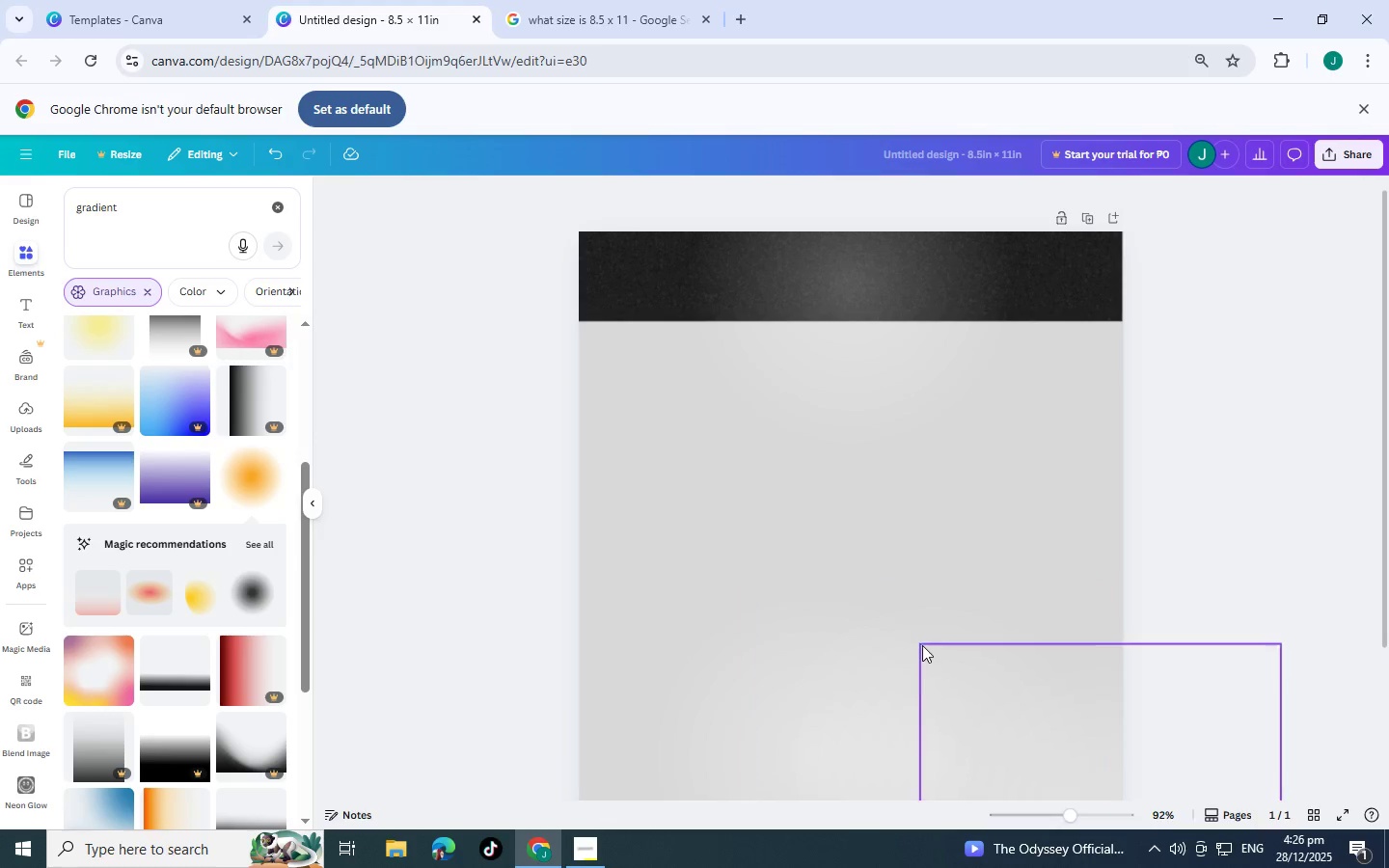 
scroll: coordinate [922, 645], scroll_direction: down, amount: 4.0
 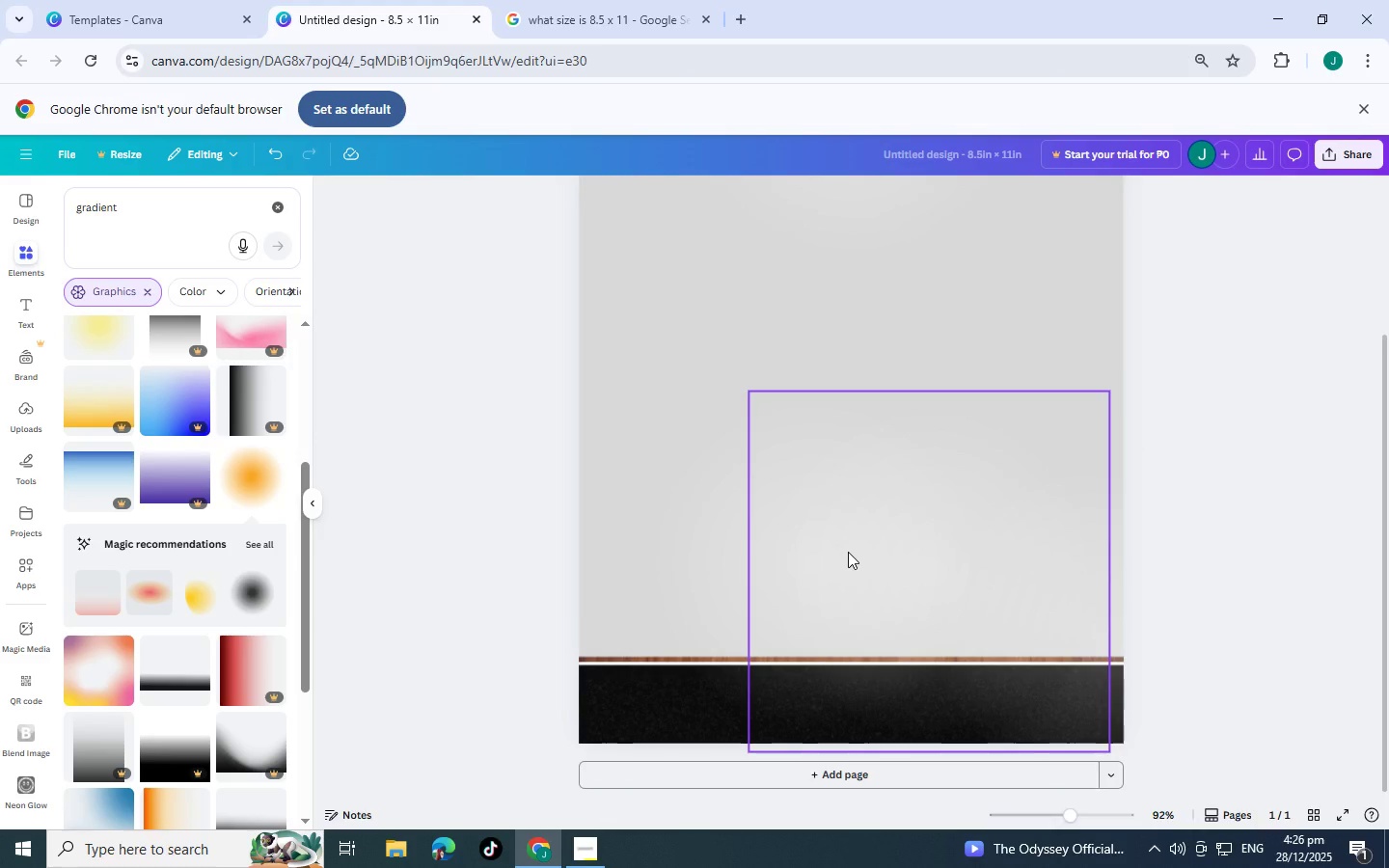 
left_click([848, 552])
 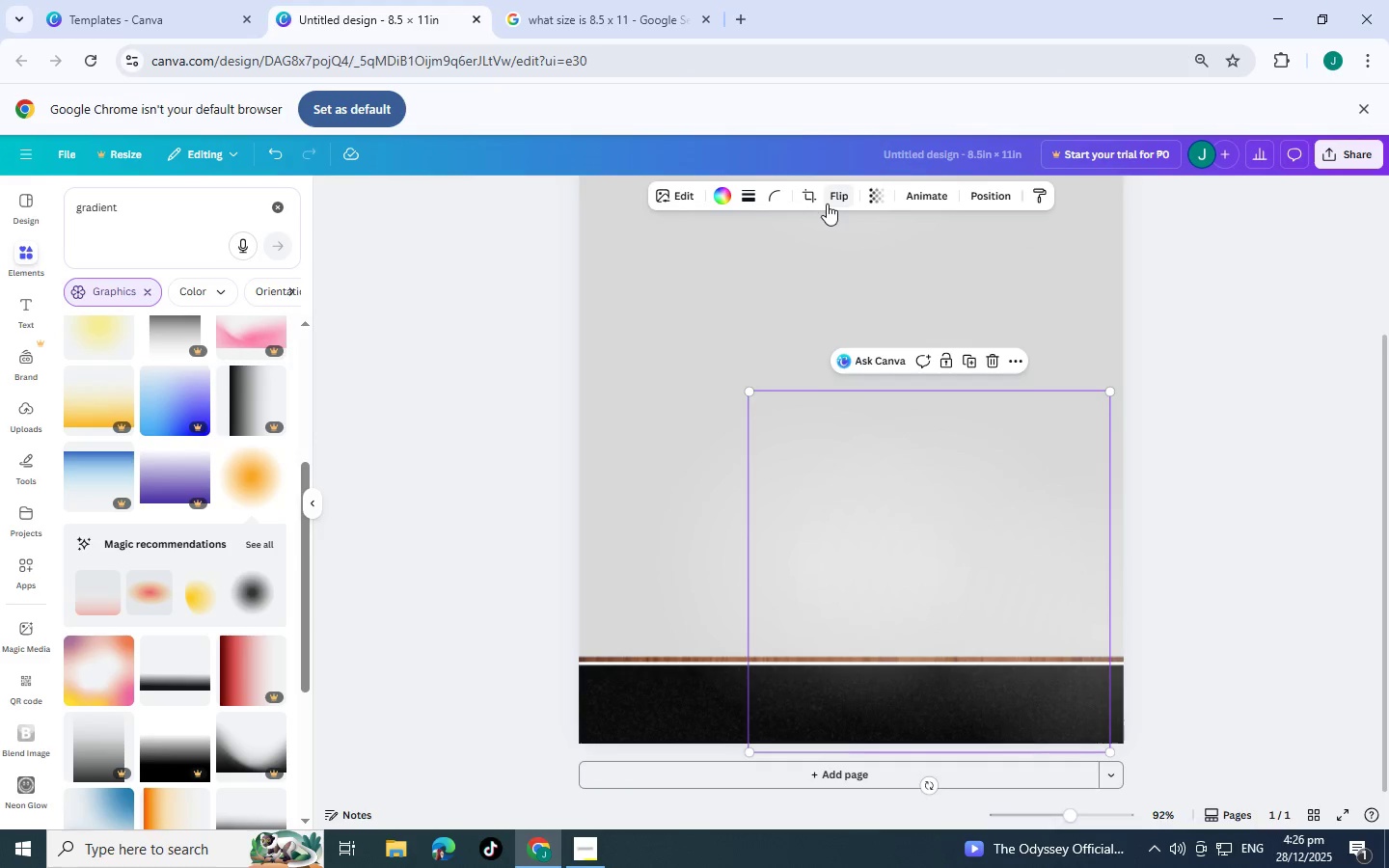 
left_click([809, 197])
 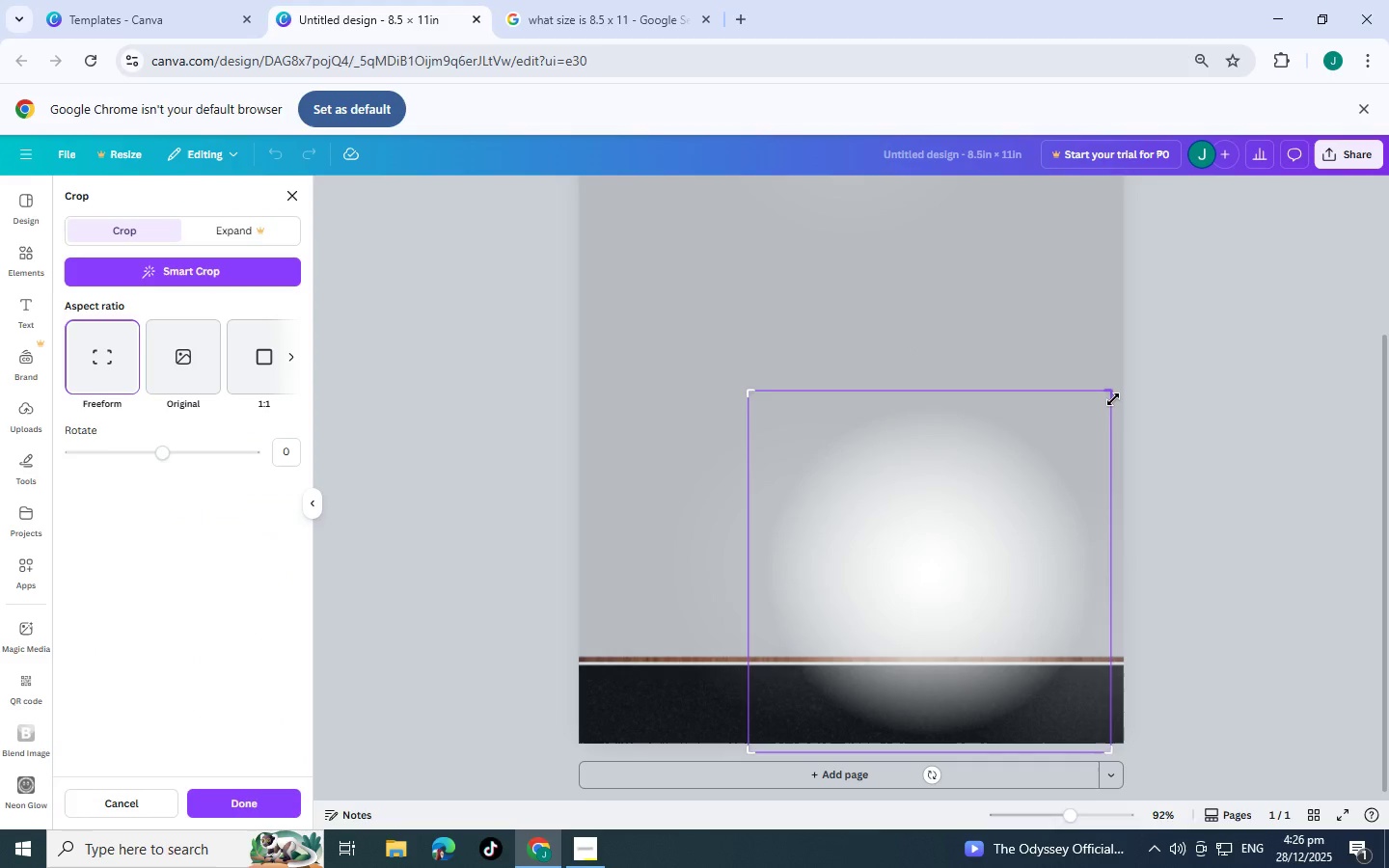 
left_click_drag(start_coordinate=[1113, 399], to_coordinate=[1126, 665])
 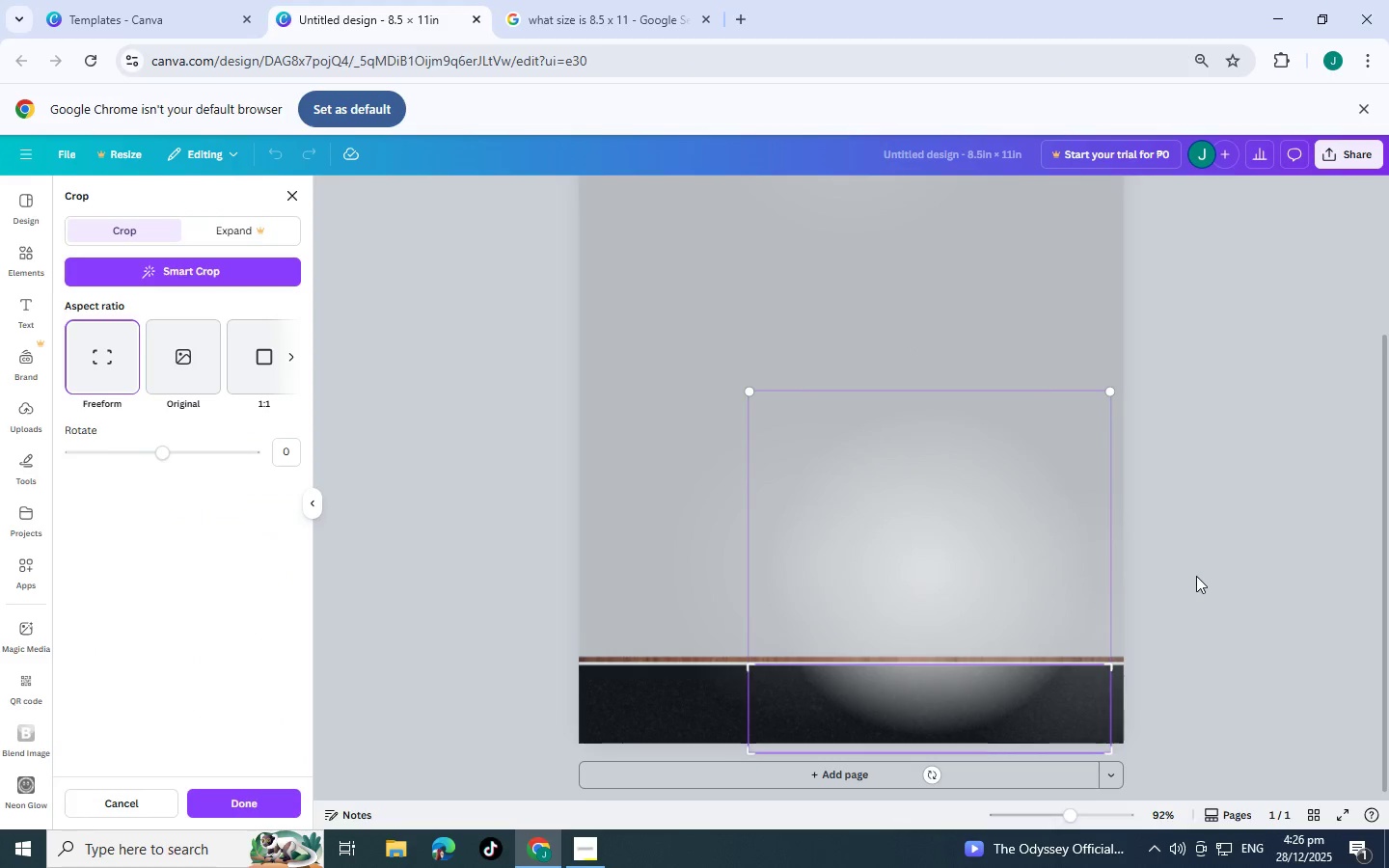 
left_click([1197, 576])
 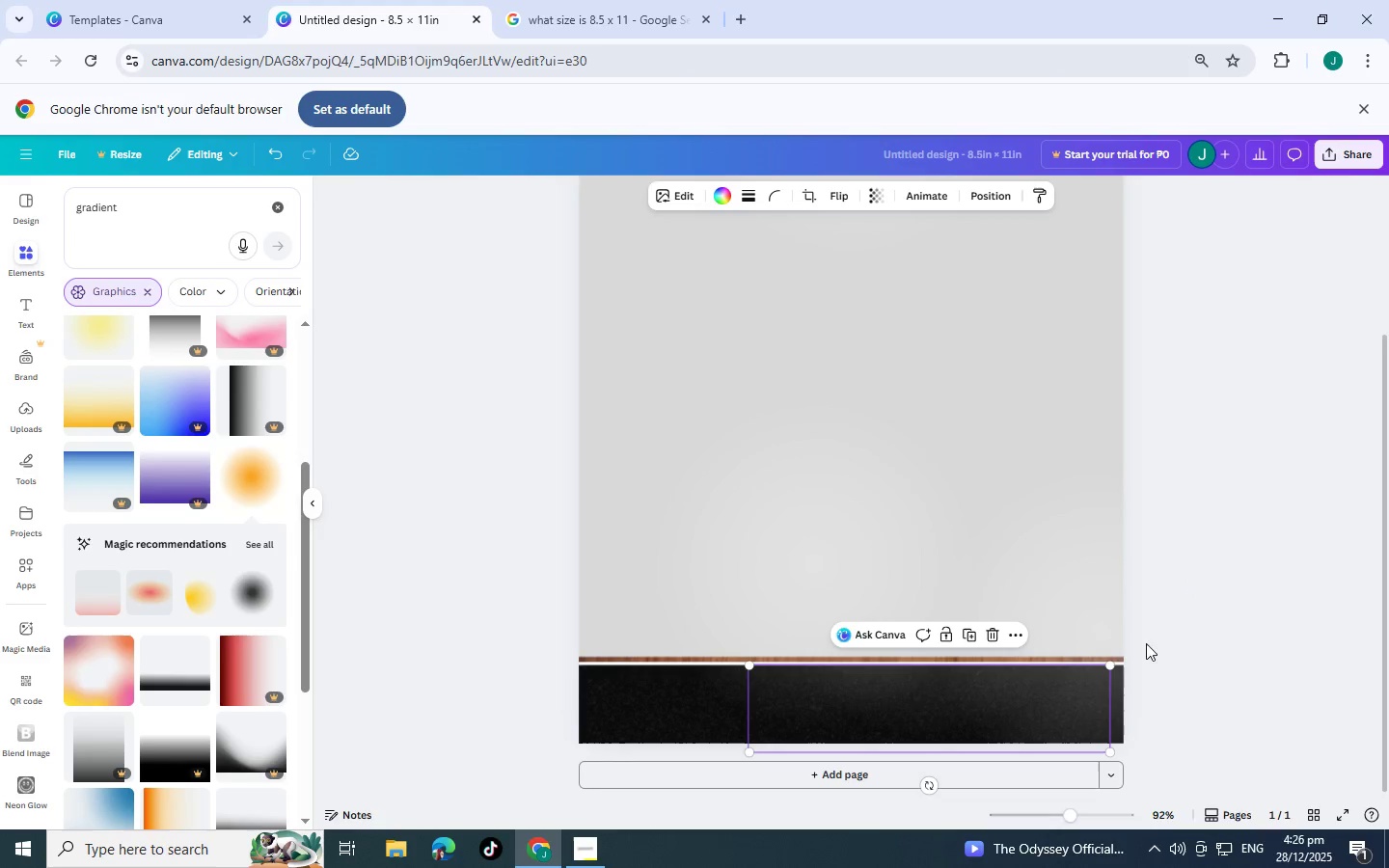 
left_click([1081, 693])
 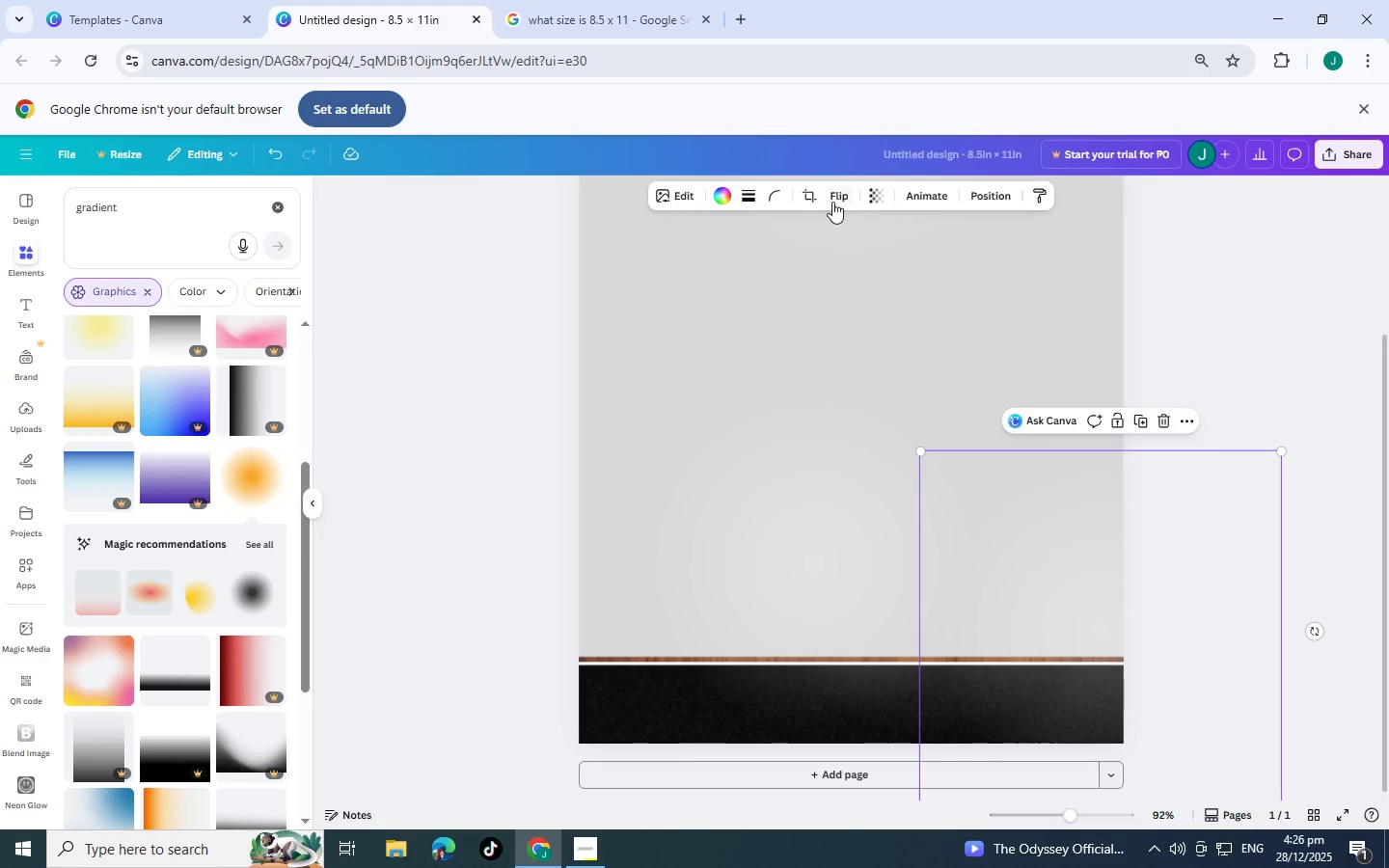 
left_click([807, 198])
 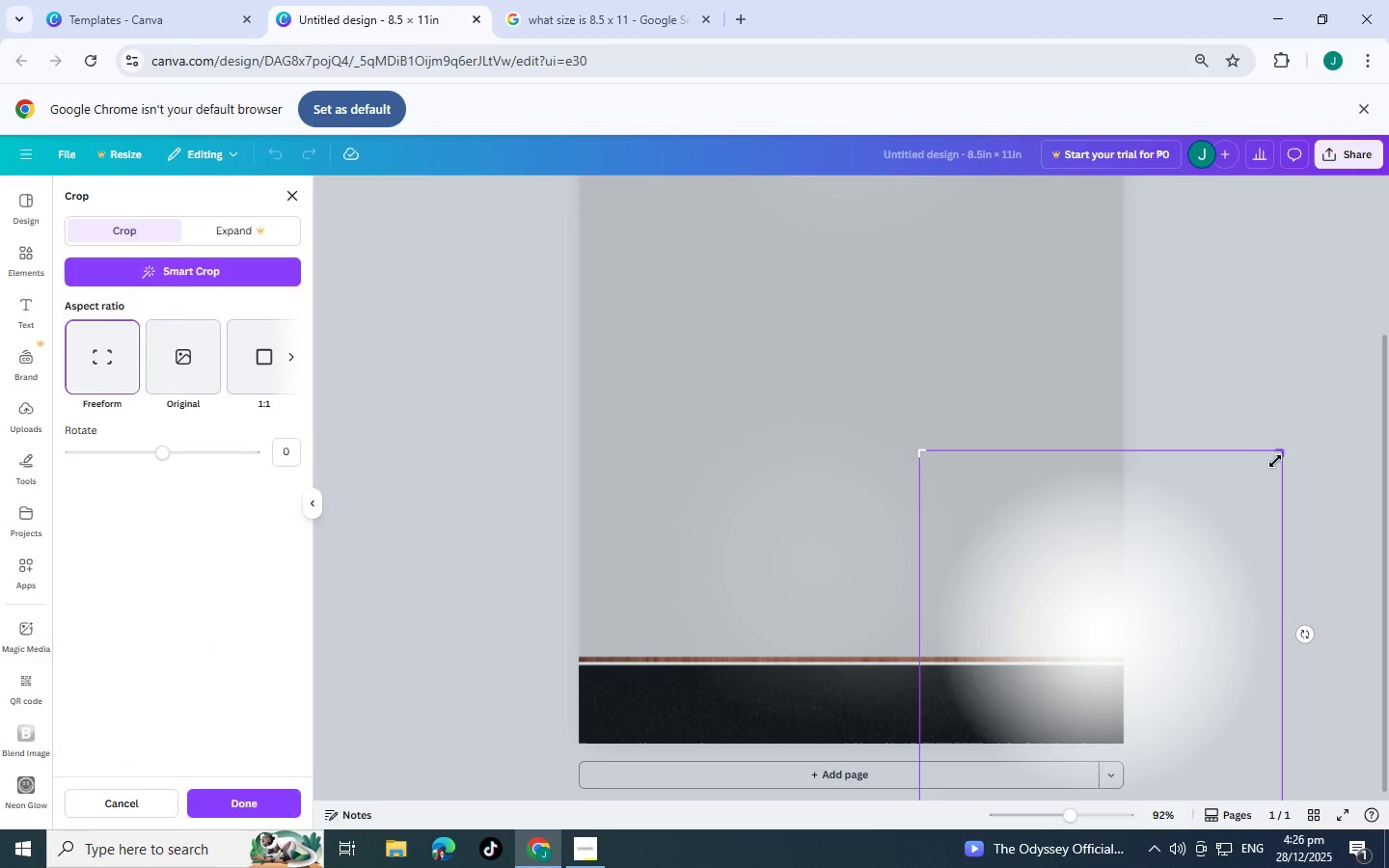 
left_click_drag(start_coordinate=[1282, 454], to_coordinate=[1305, 664])
 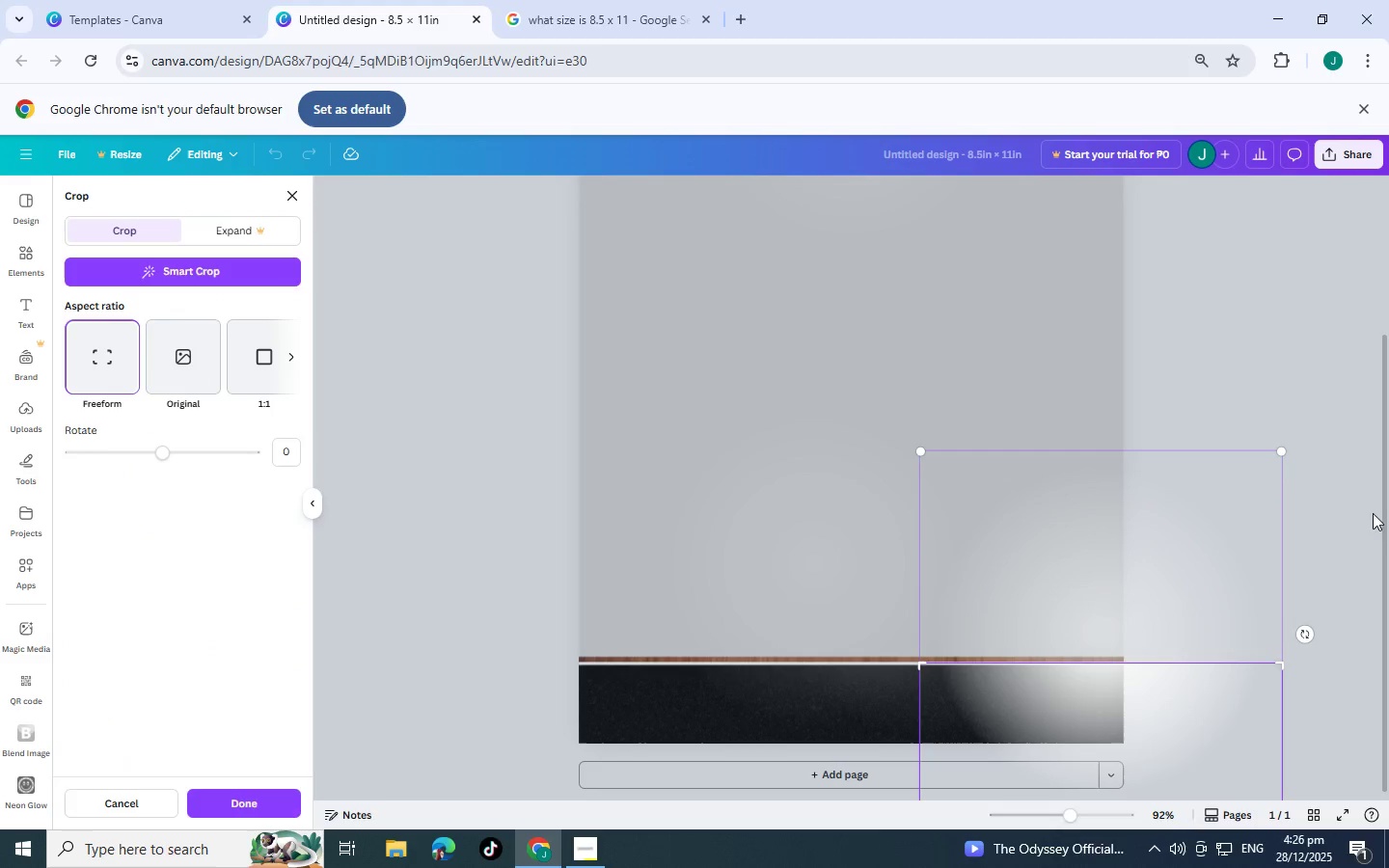 
double_click([1358, 513])
 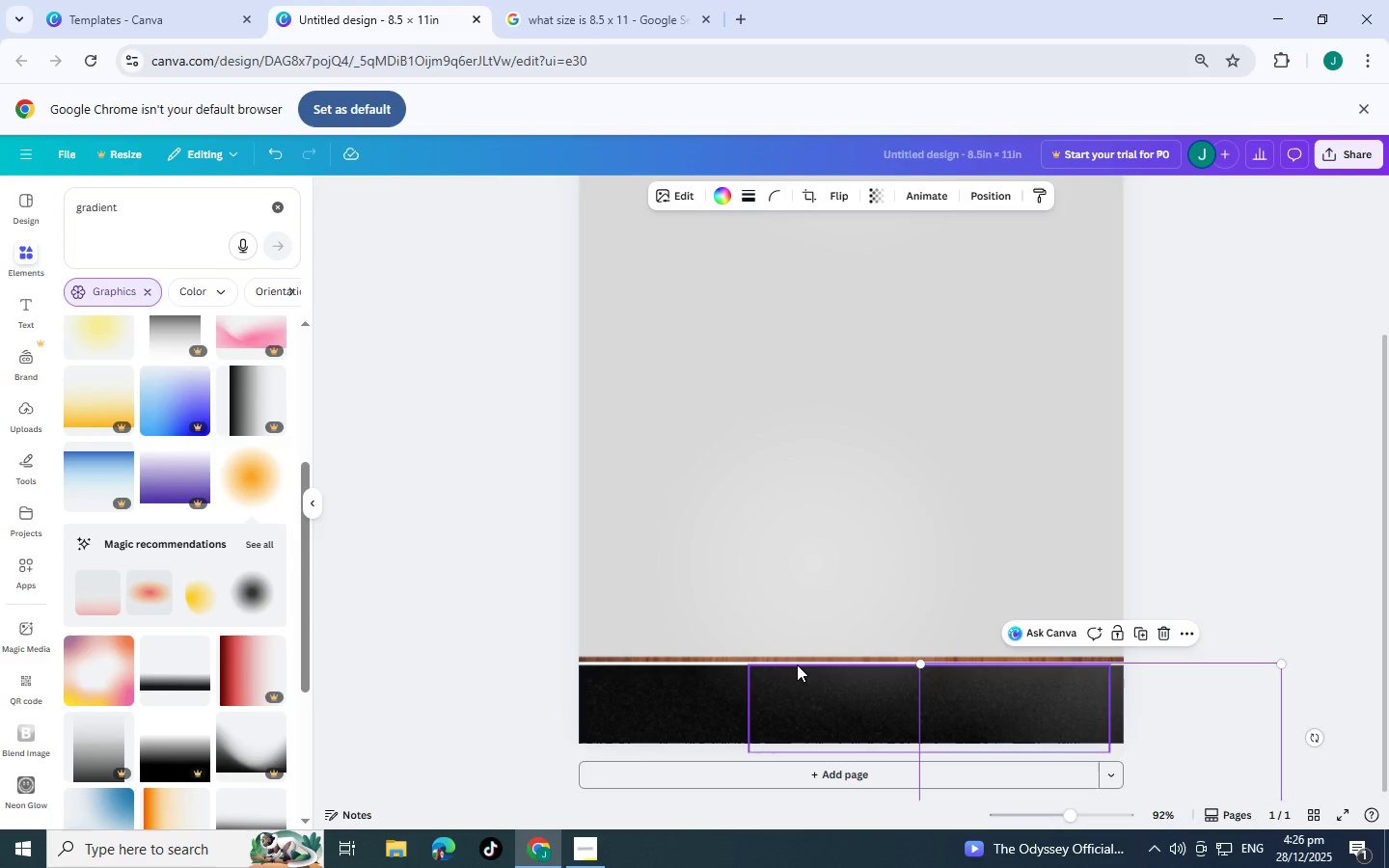 
left_click([831, 589])
 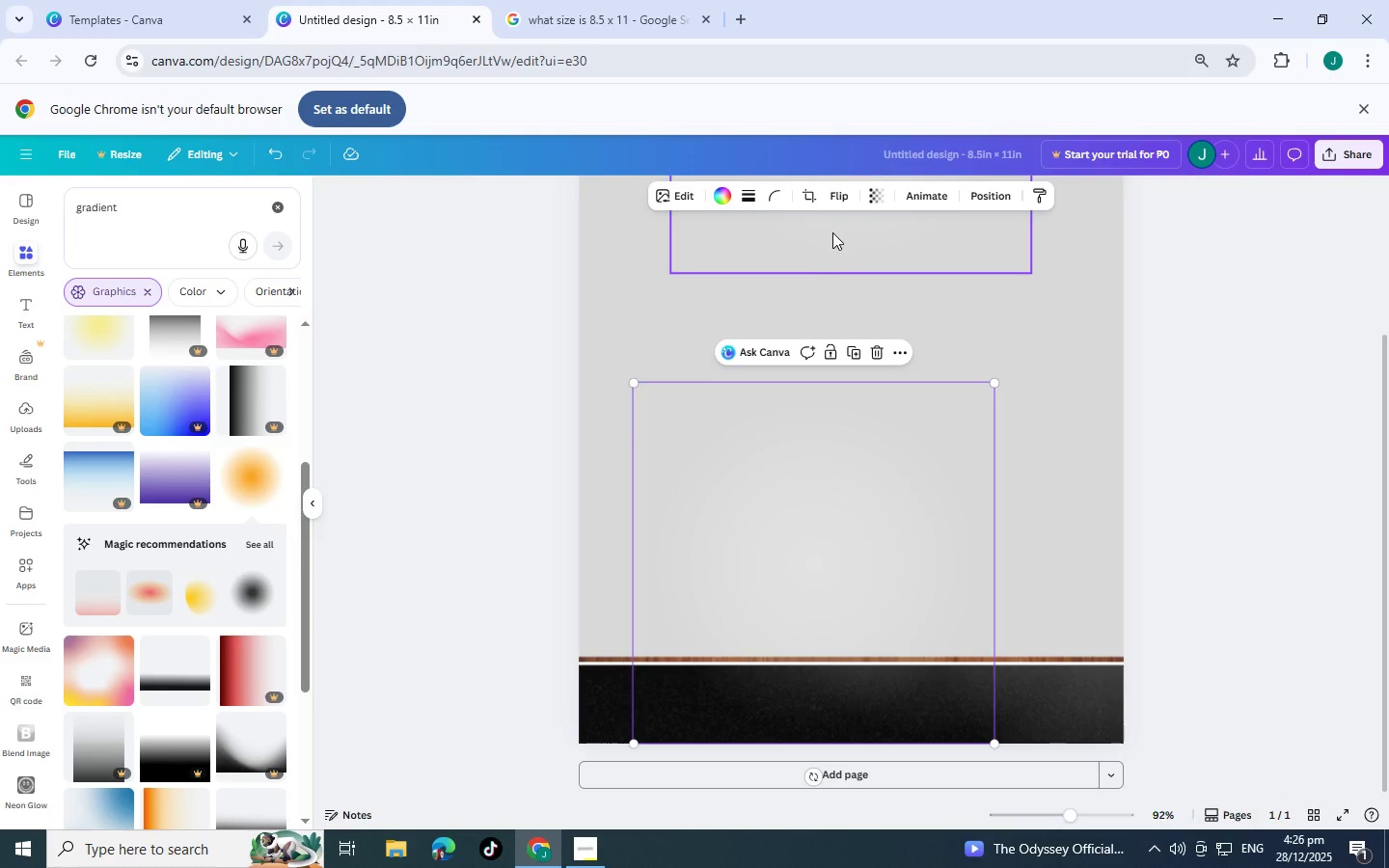 
left_click([806, 195])
 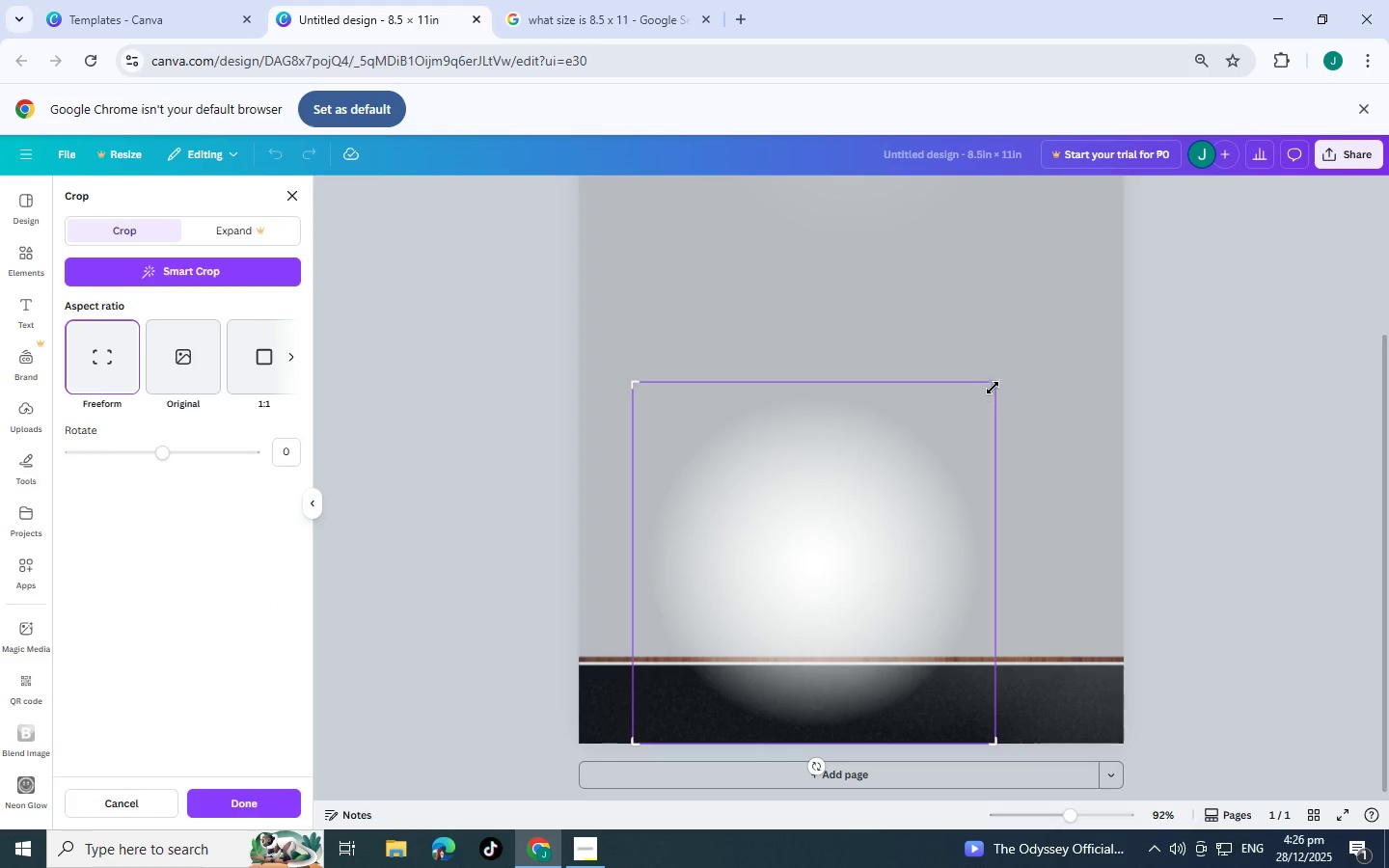 
left_click_drag(start_coordinate=[993, 388], to_coordinate=[1001, 664])
 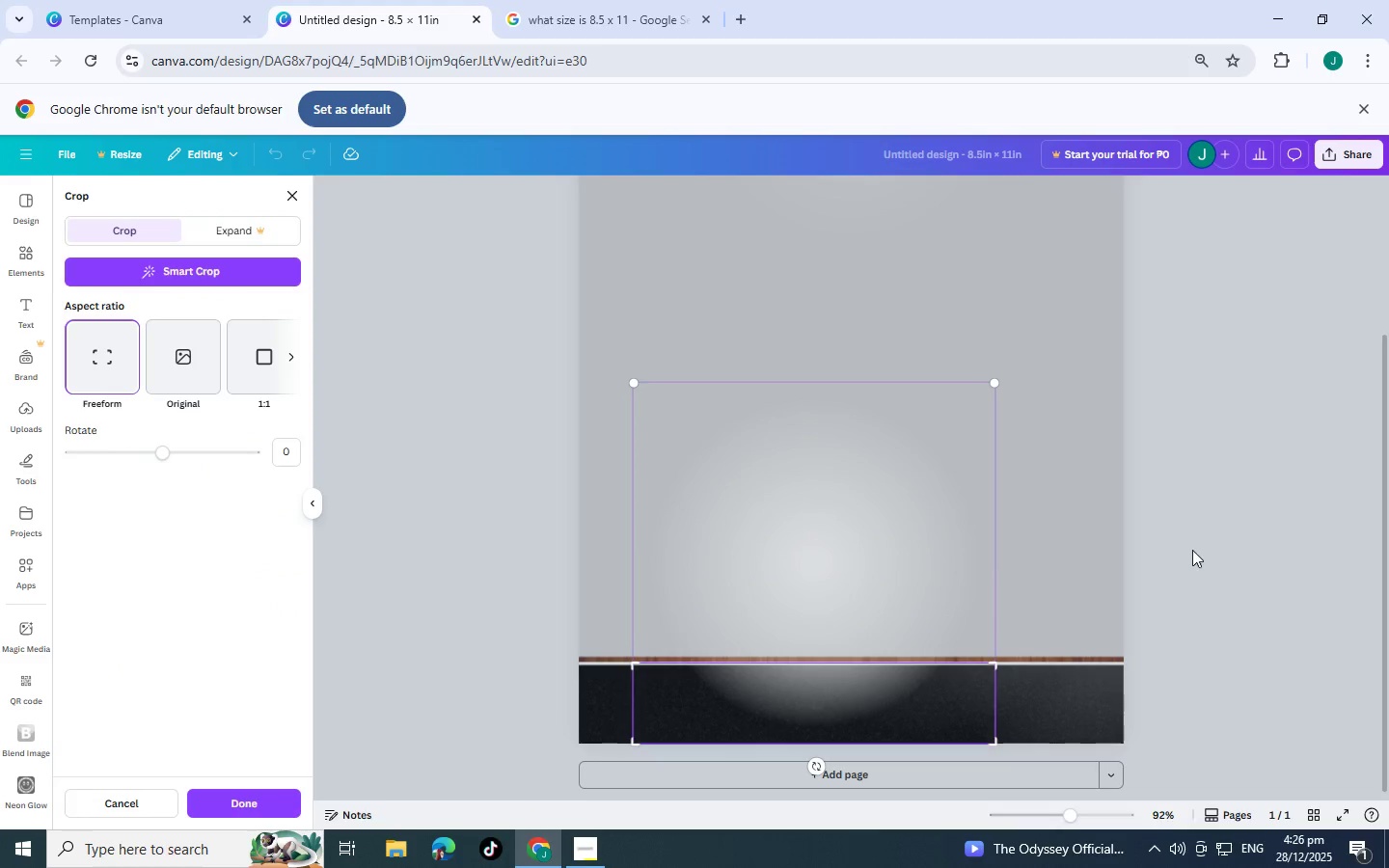 
left_click([1192, 549])
 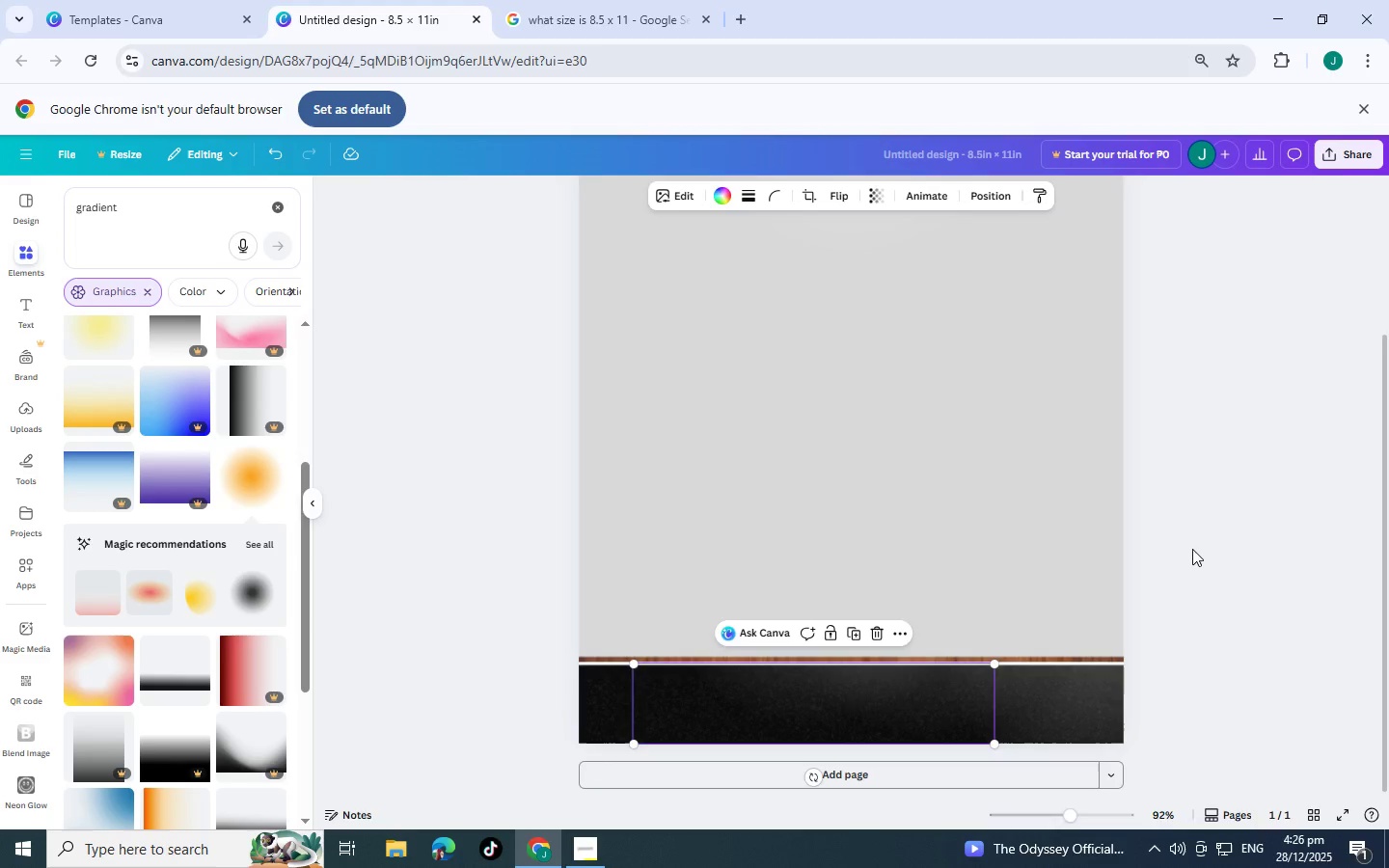 
left_click([1192, 549])
 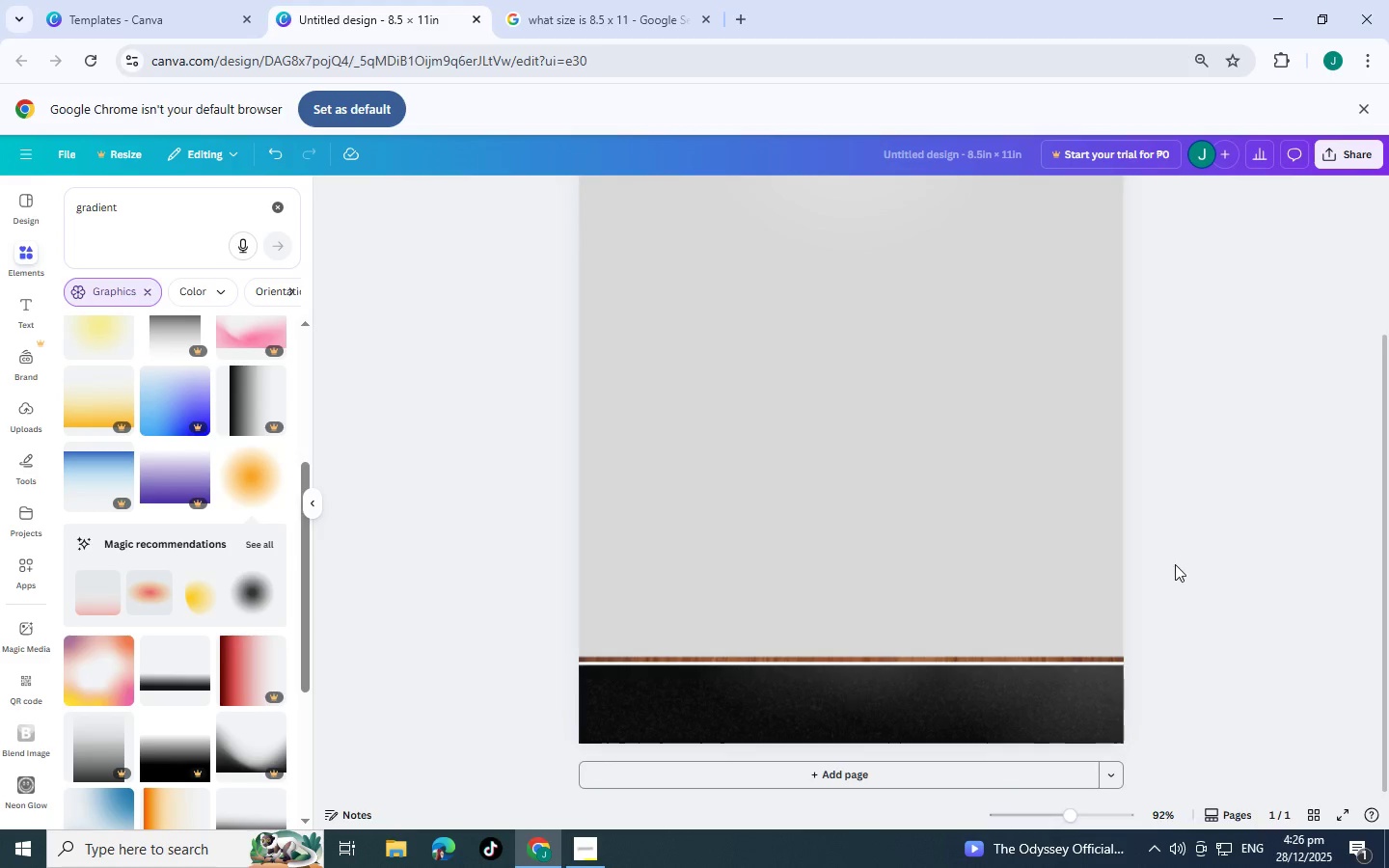 
scroll: coordinate [1175, 564], scroll_direction: up, amount: 2.0
 